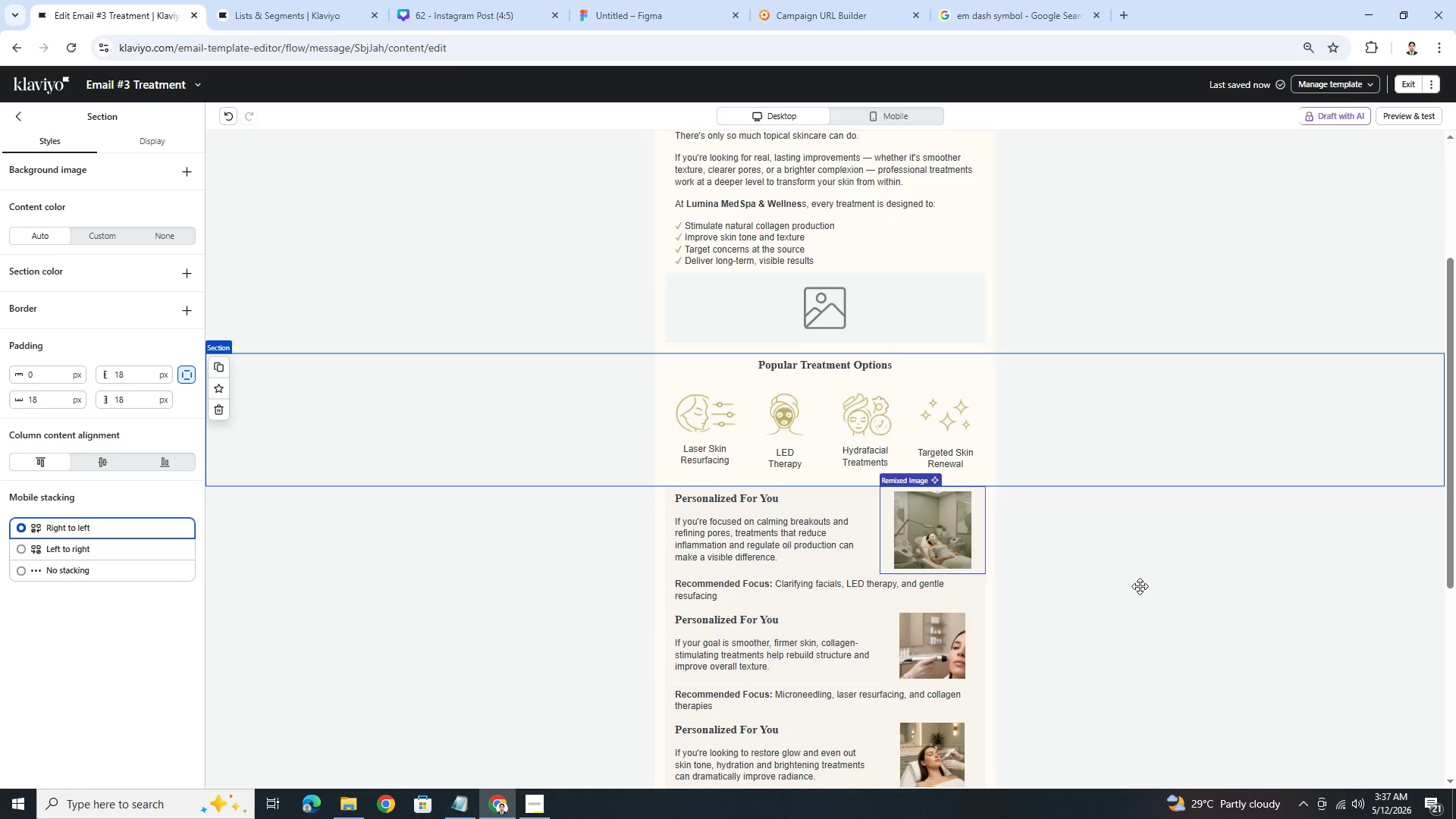 
scroll: coordinate [1140, 589], scroll_direction: down, amount: 3.0
 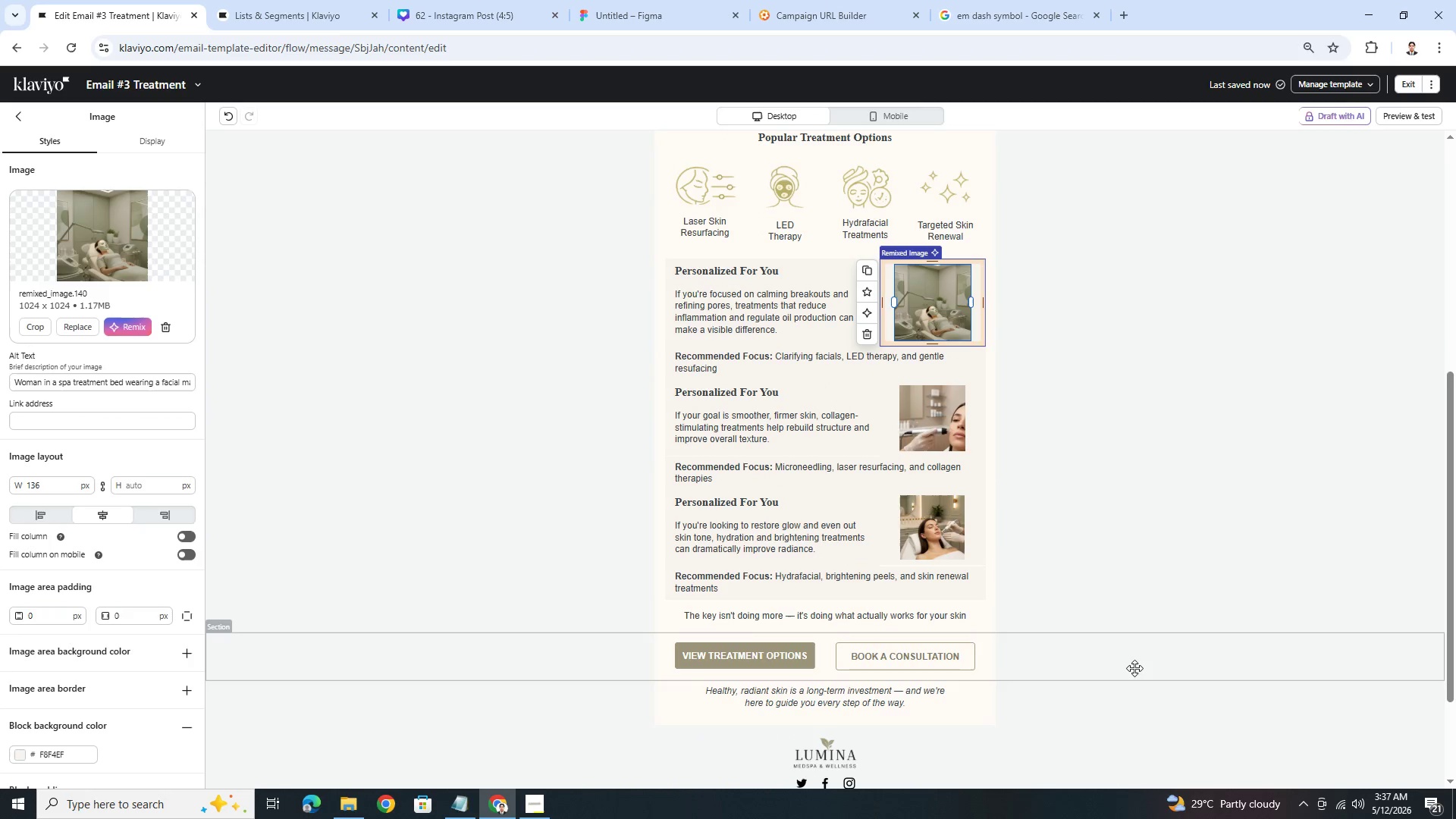 
scroll: coordinate [1136, 672], scroll_direction: up, amount: 5.0
 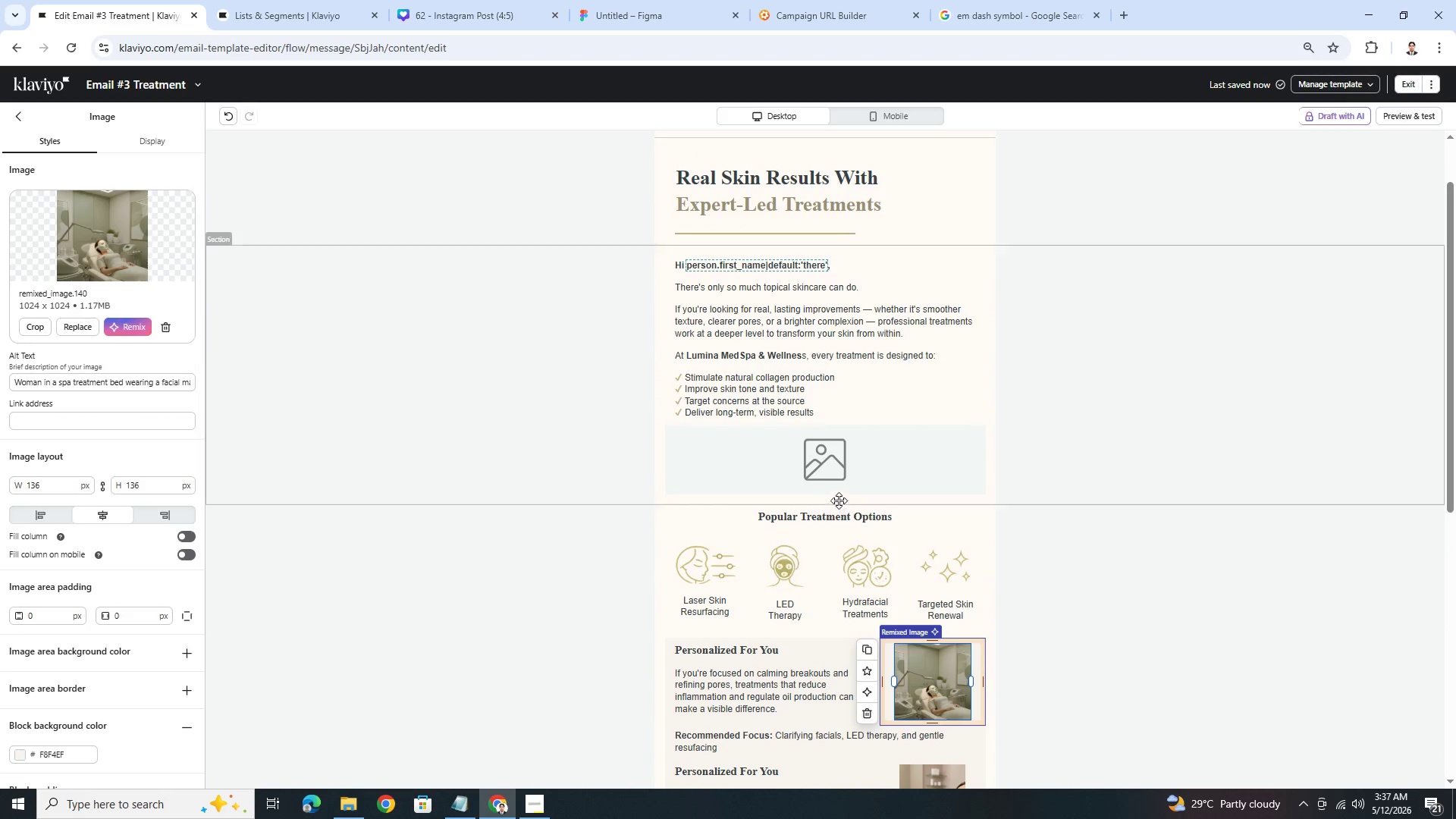 
left_click([835, 489])
 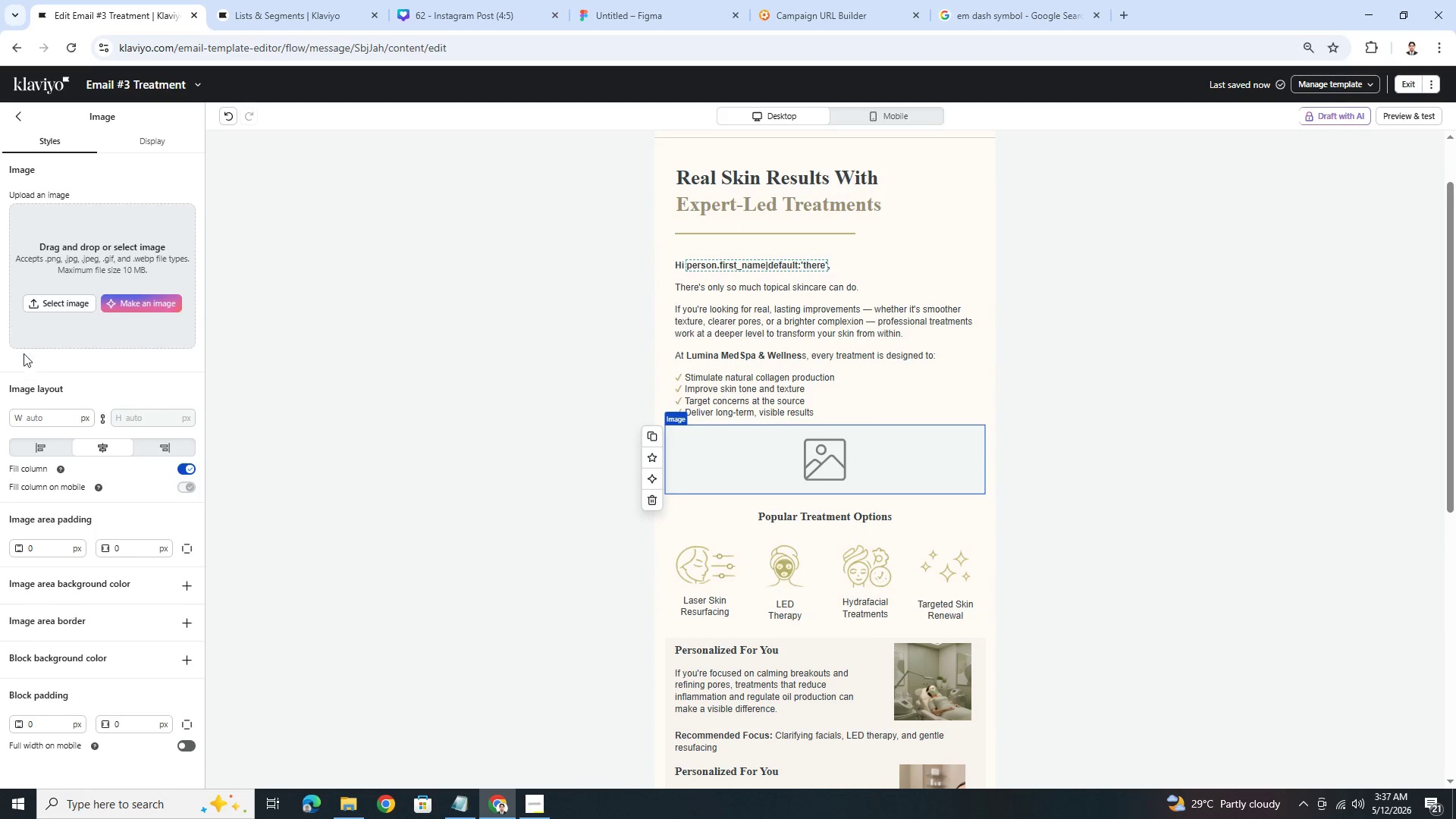 
left_click([148, 293])
 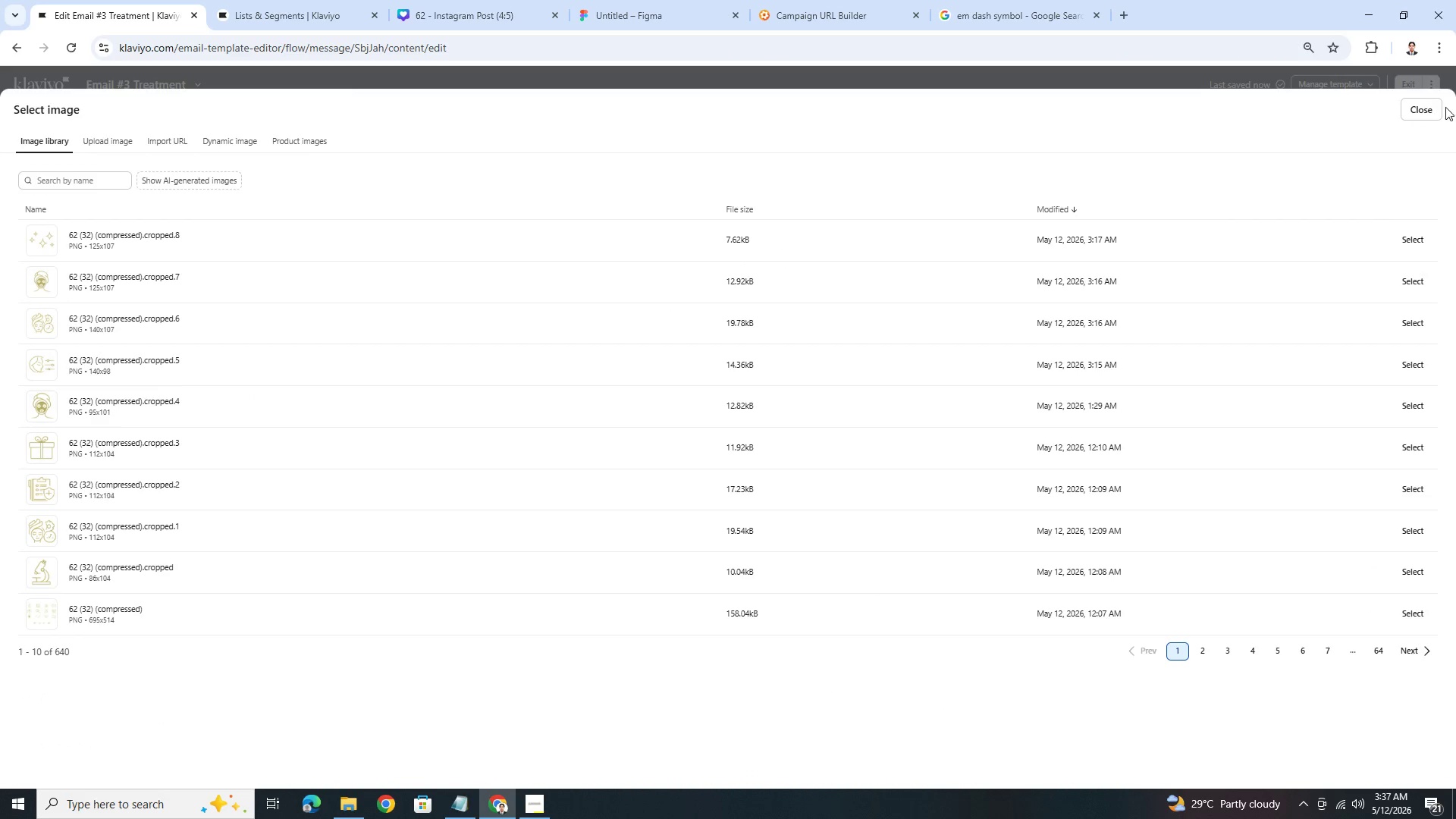 
left_click([1436, 108])
 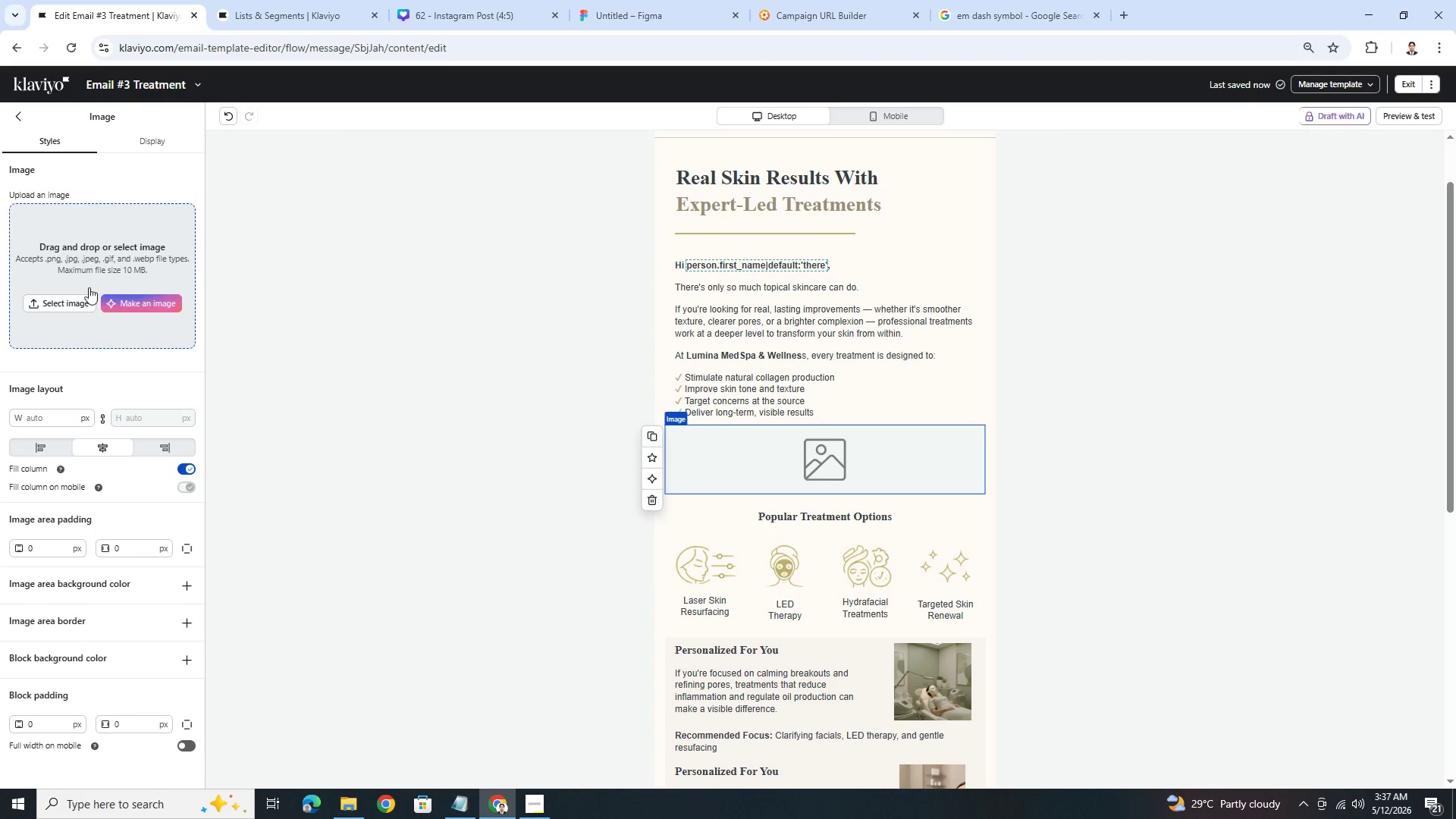 
left_click([149, 312])
 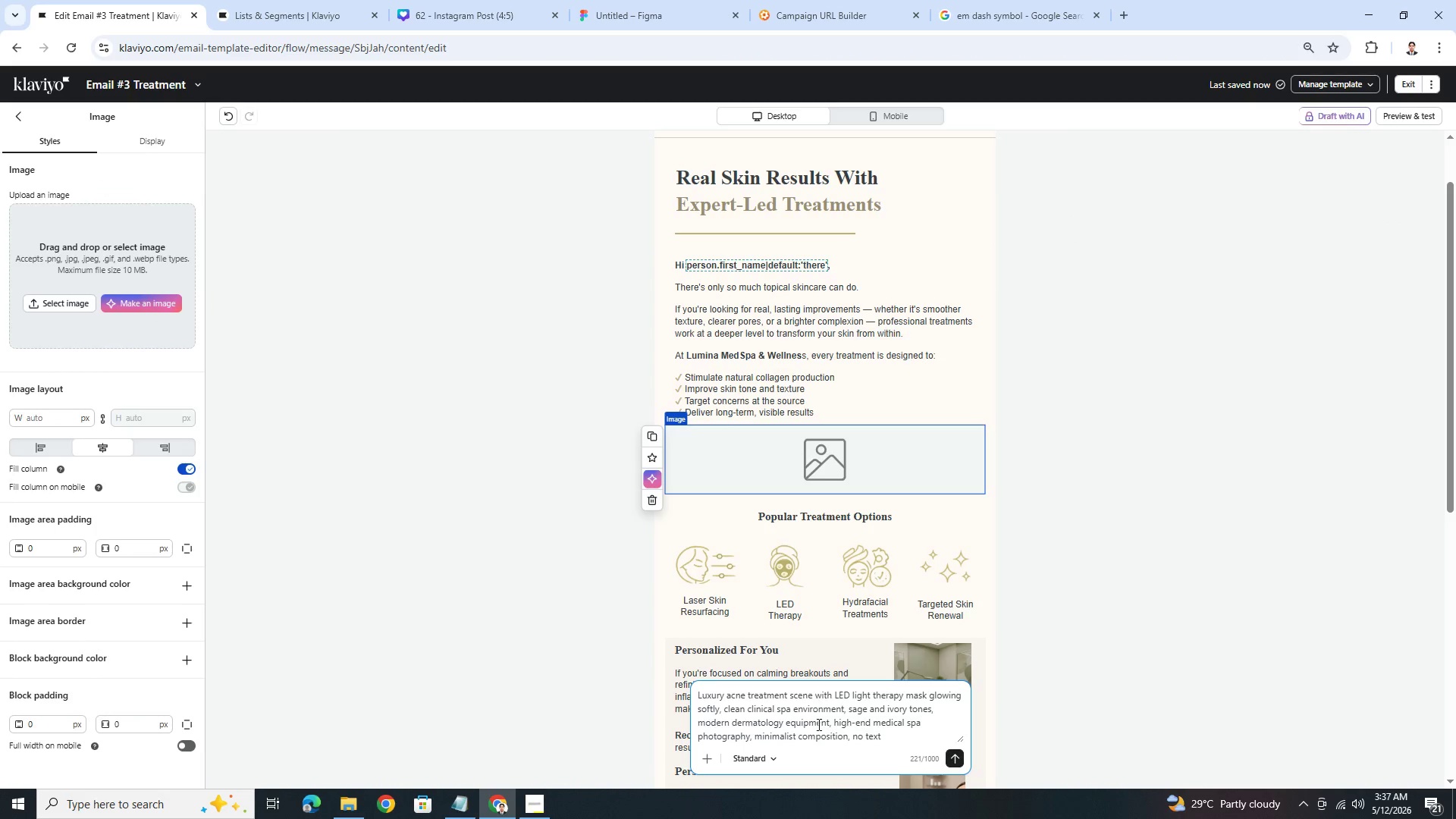 
double_click([818, 724])
 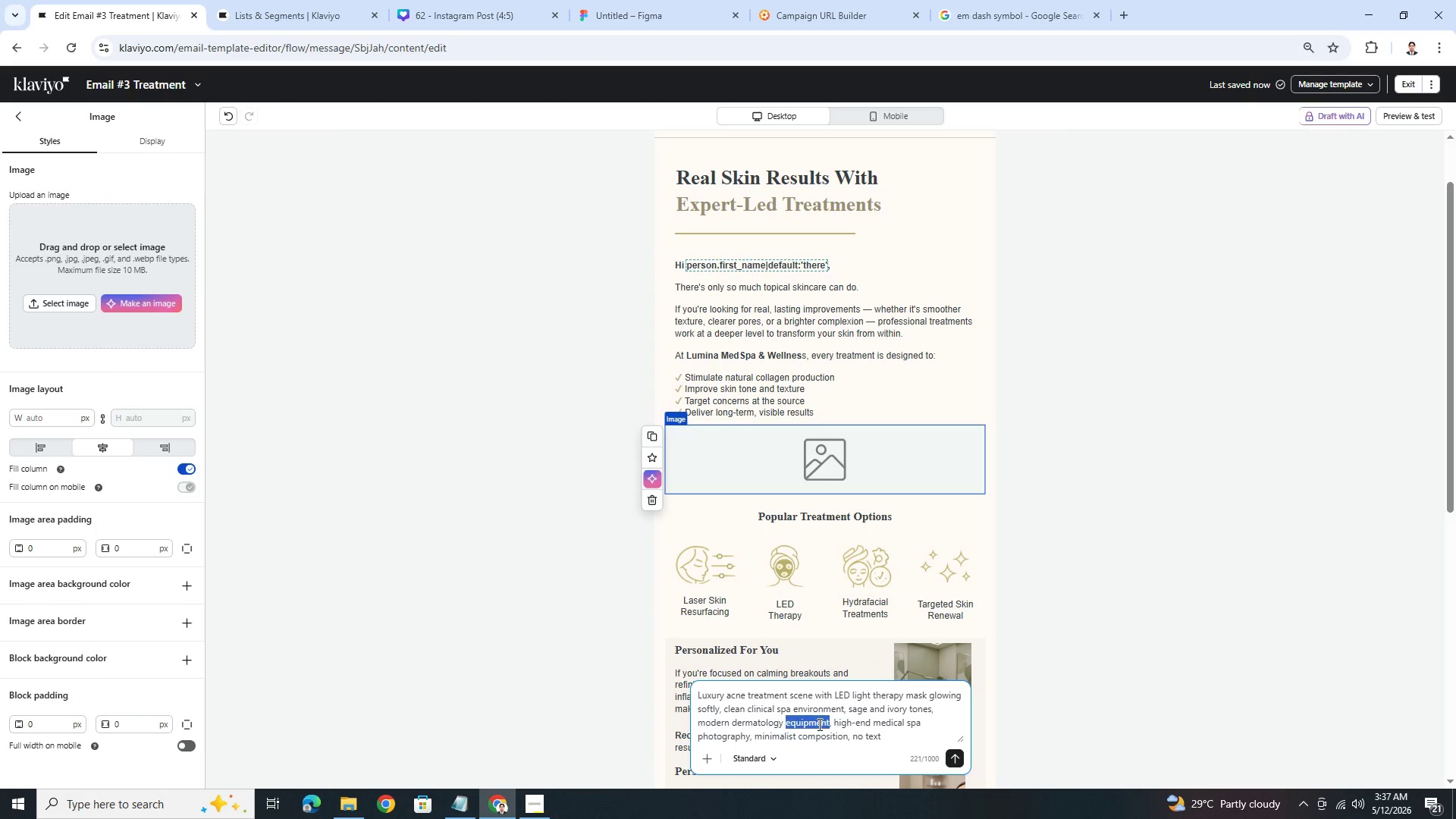 
triple_click([818, 724])
 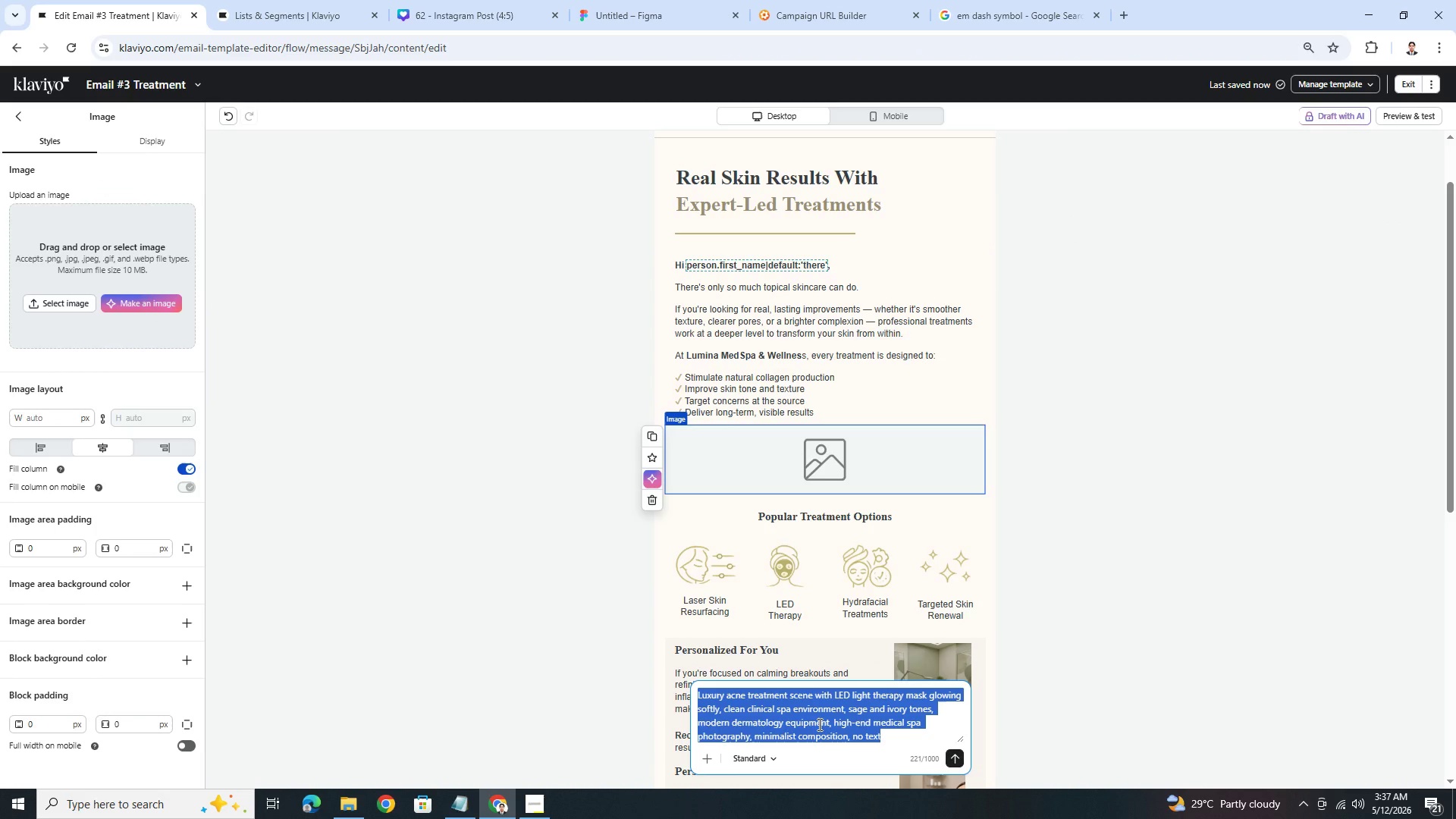 
key(Backspace)
type(Split-screen before and after skincare results, same woman, )
key(Backspace)
key(Backspace)
key(Backspace)
type(n)
 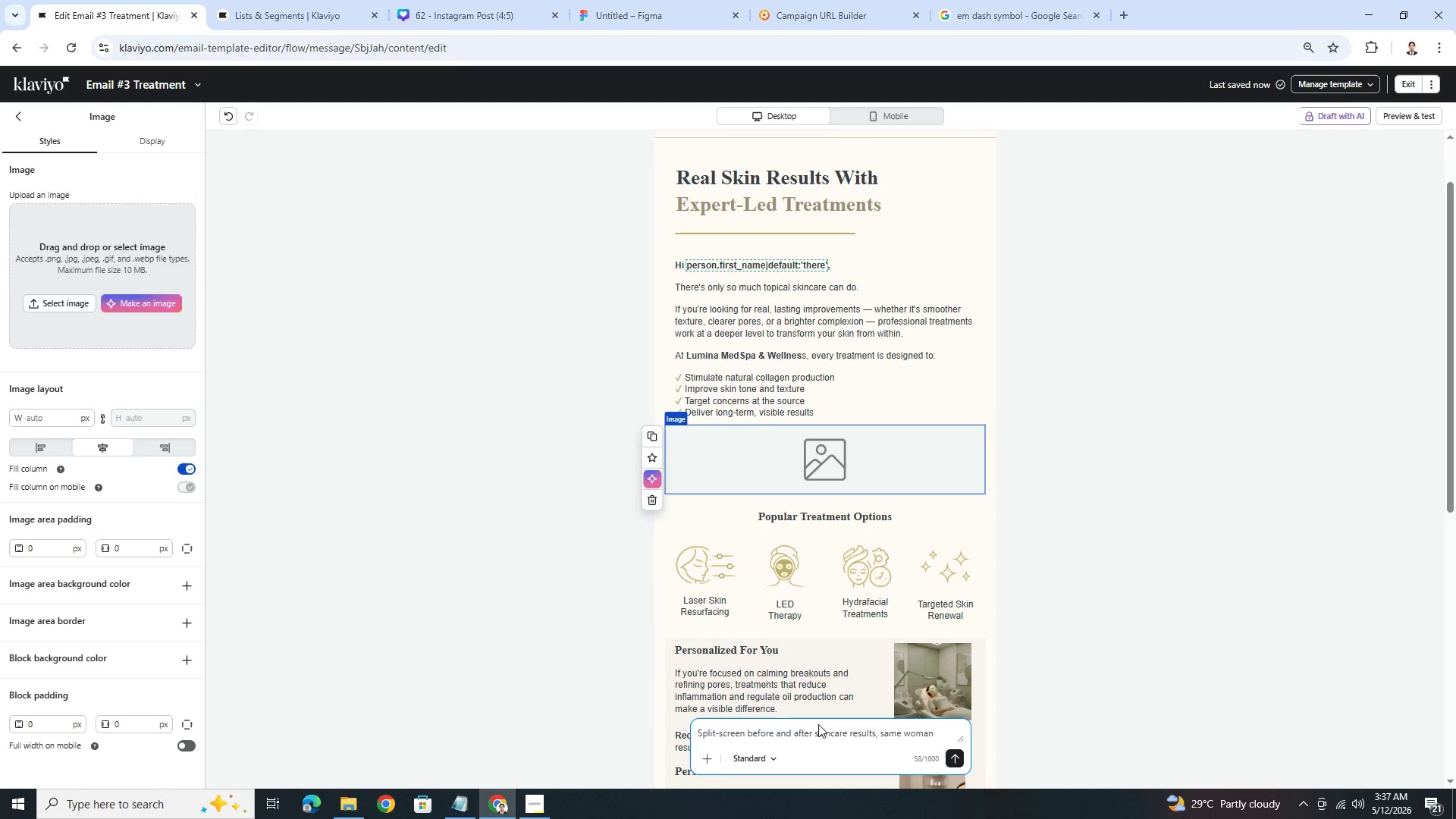 
left_click([899, 739])
 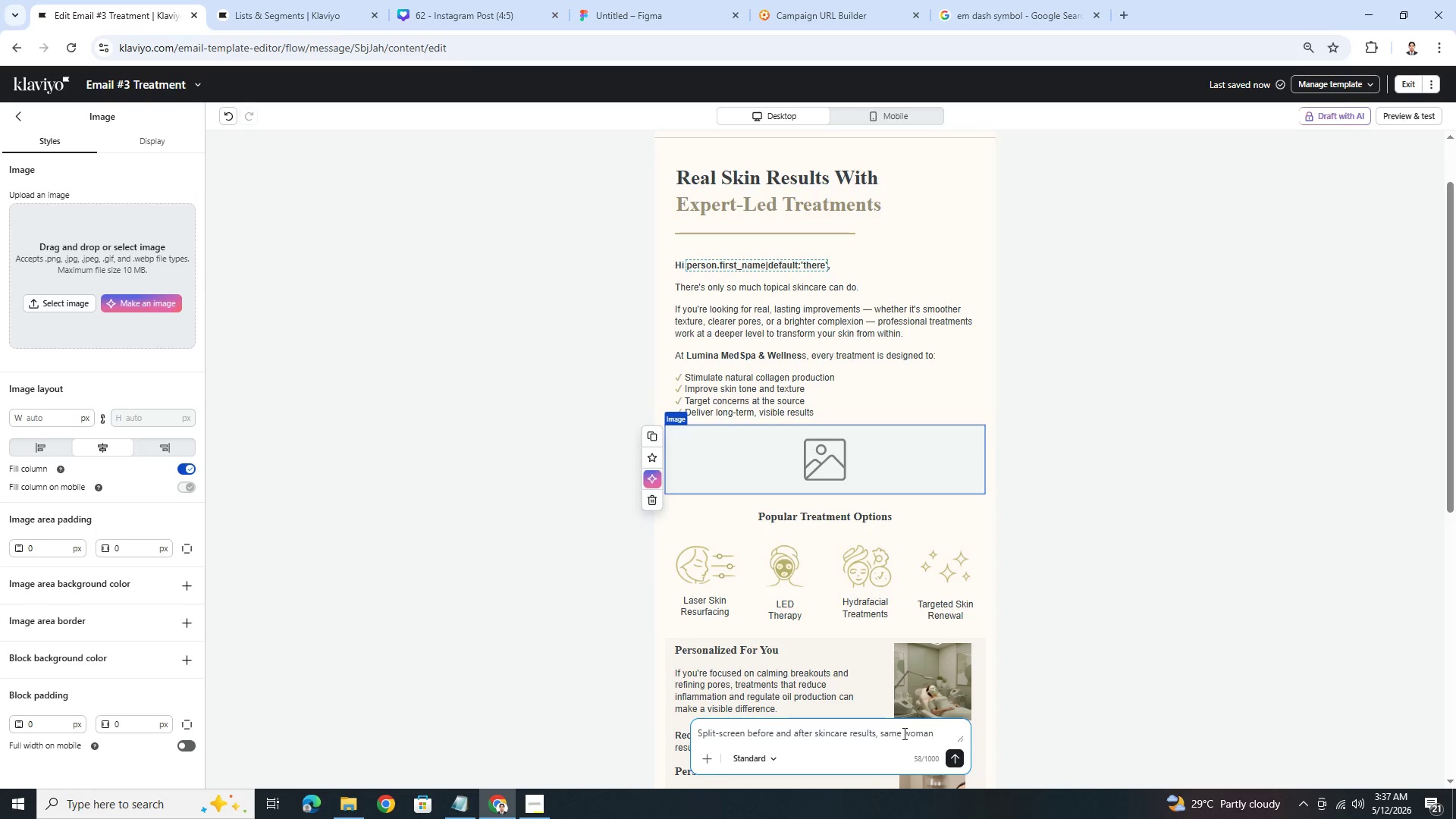 
left_click([903, 733])
 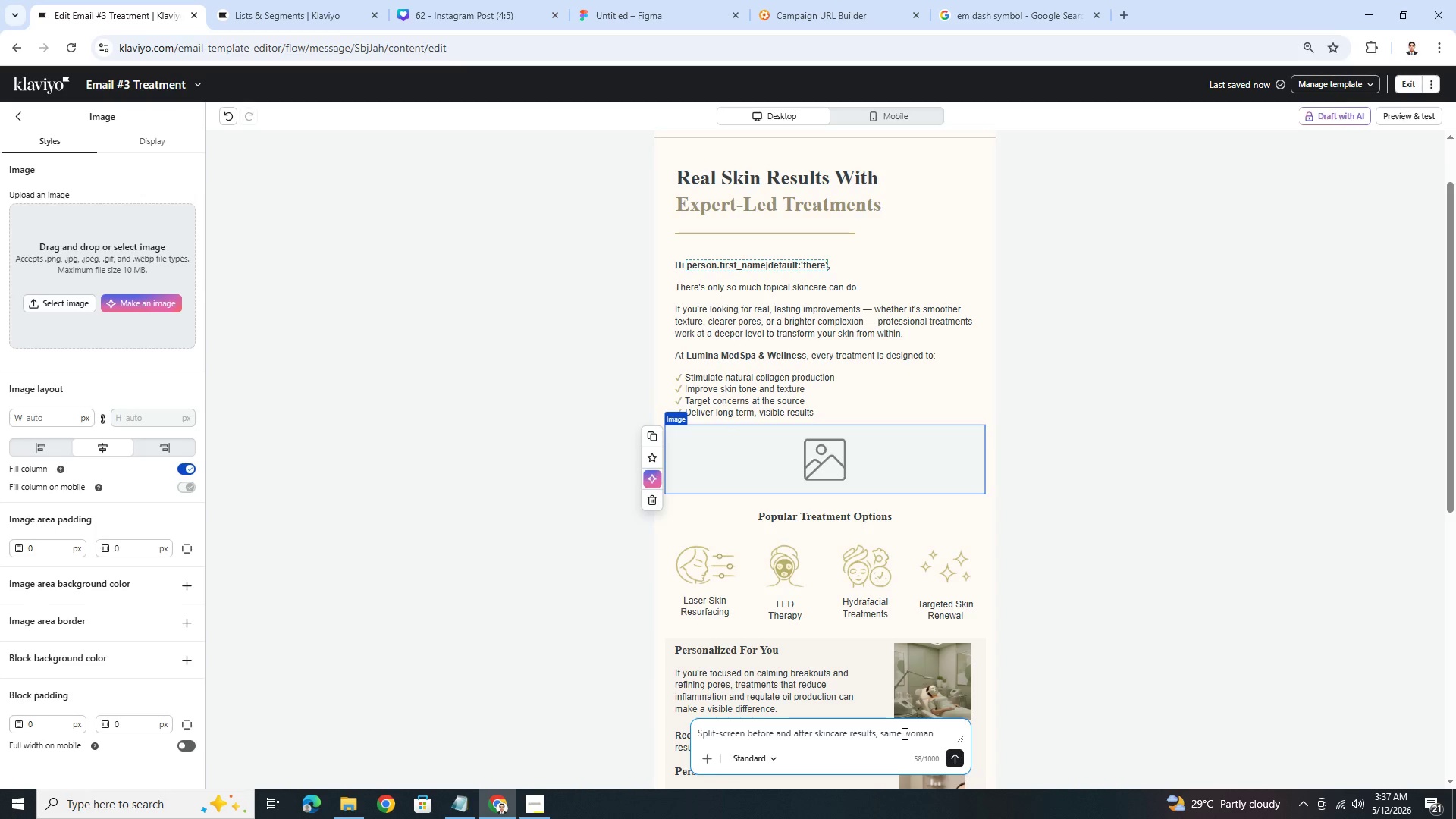 
type(young )
 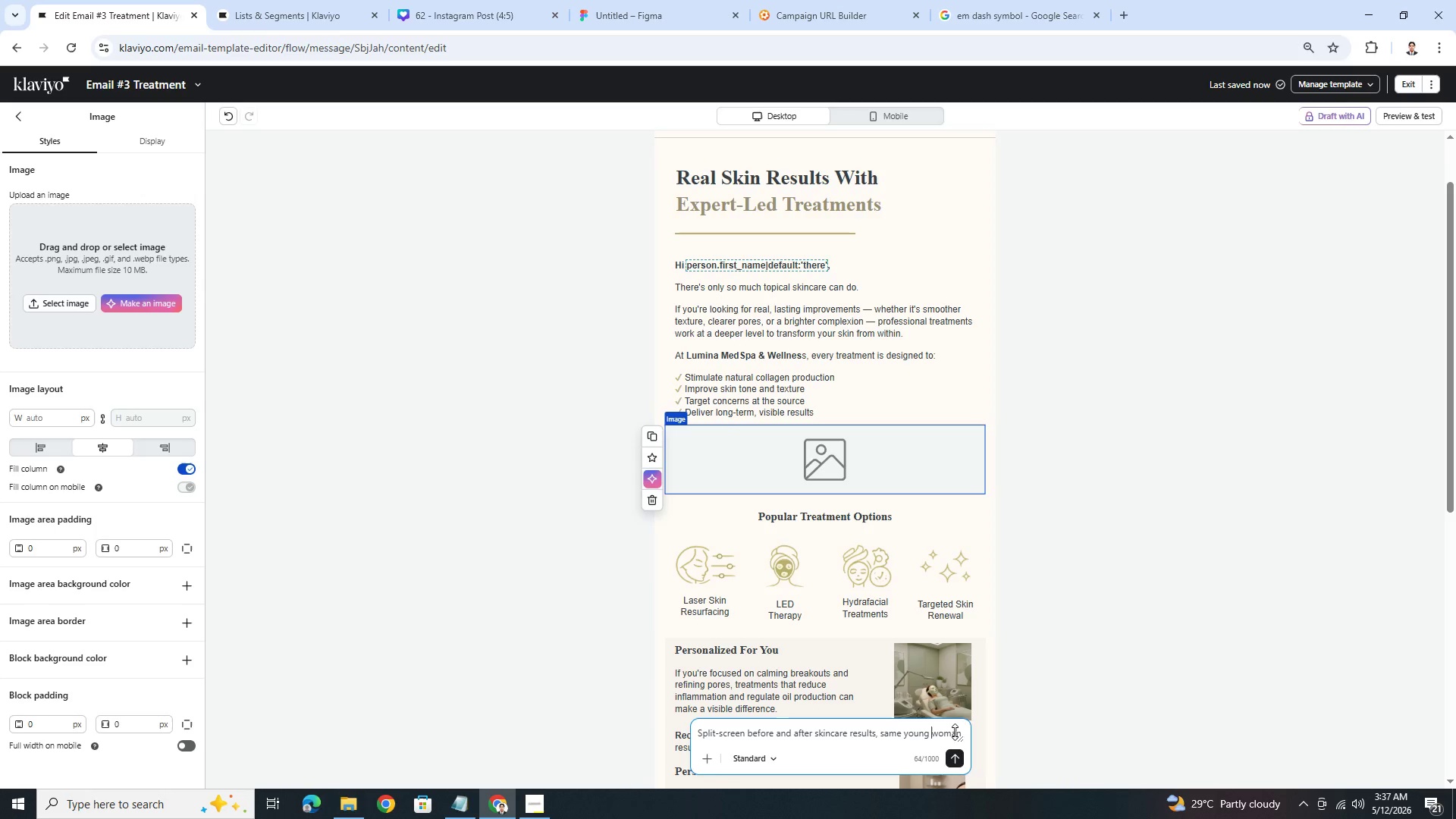 
left_click([958, 732])
 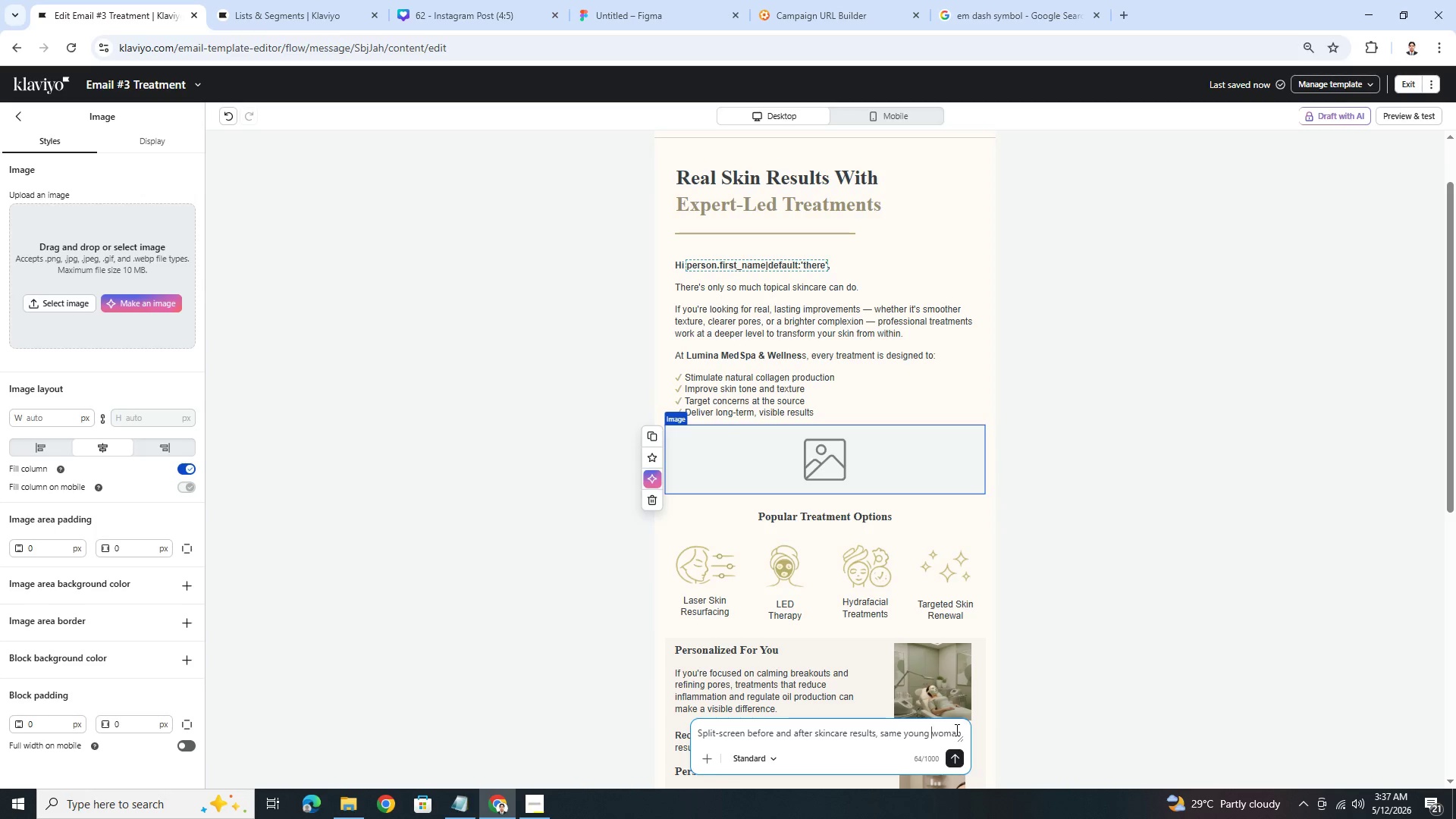 
left_click([953, 731])
 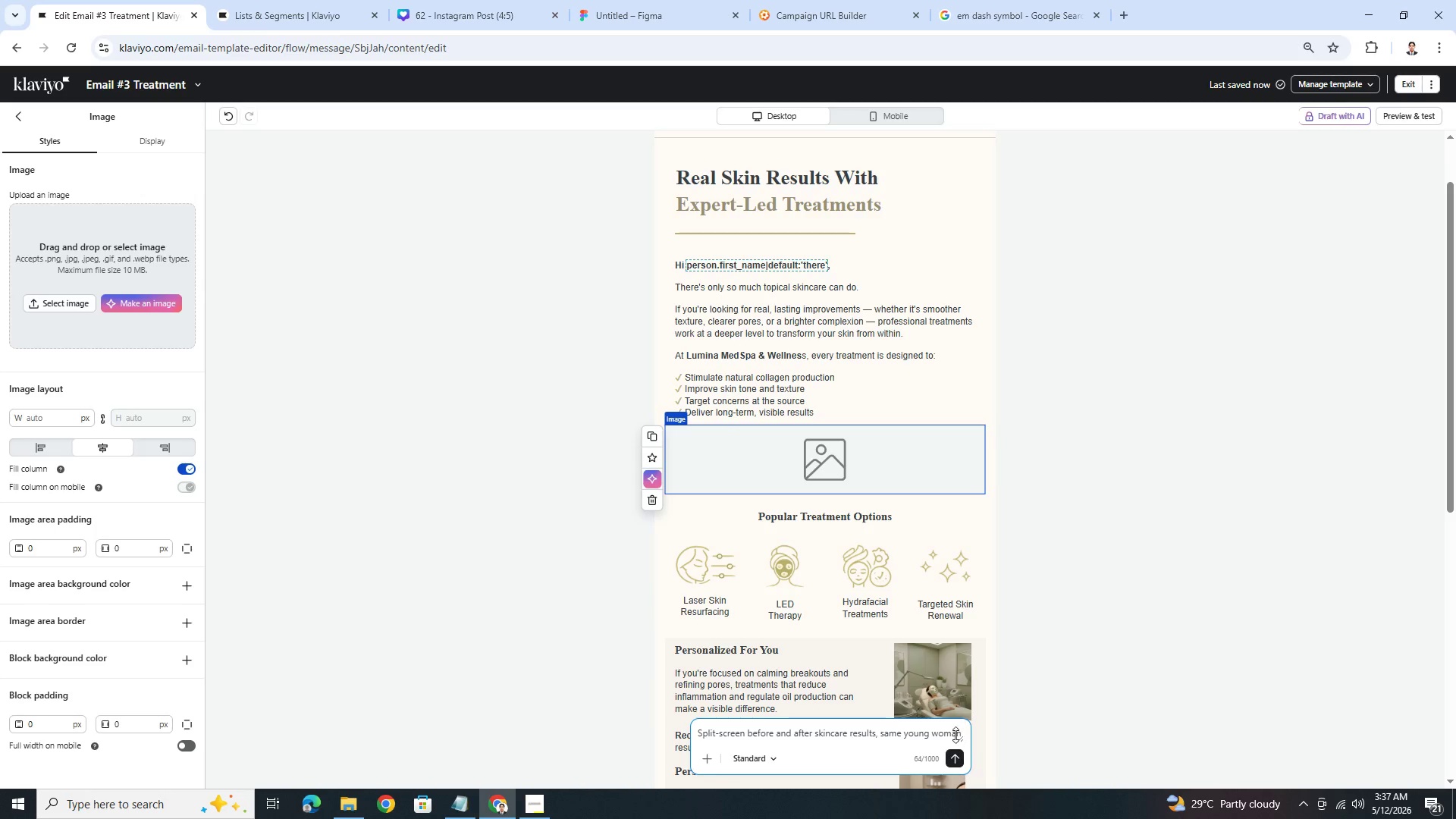 
left_click([949, 735])
 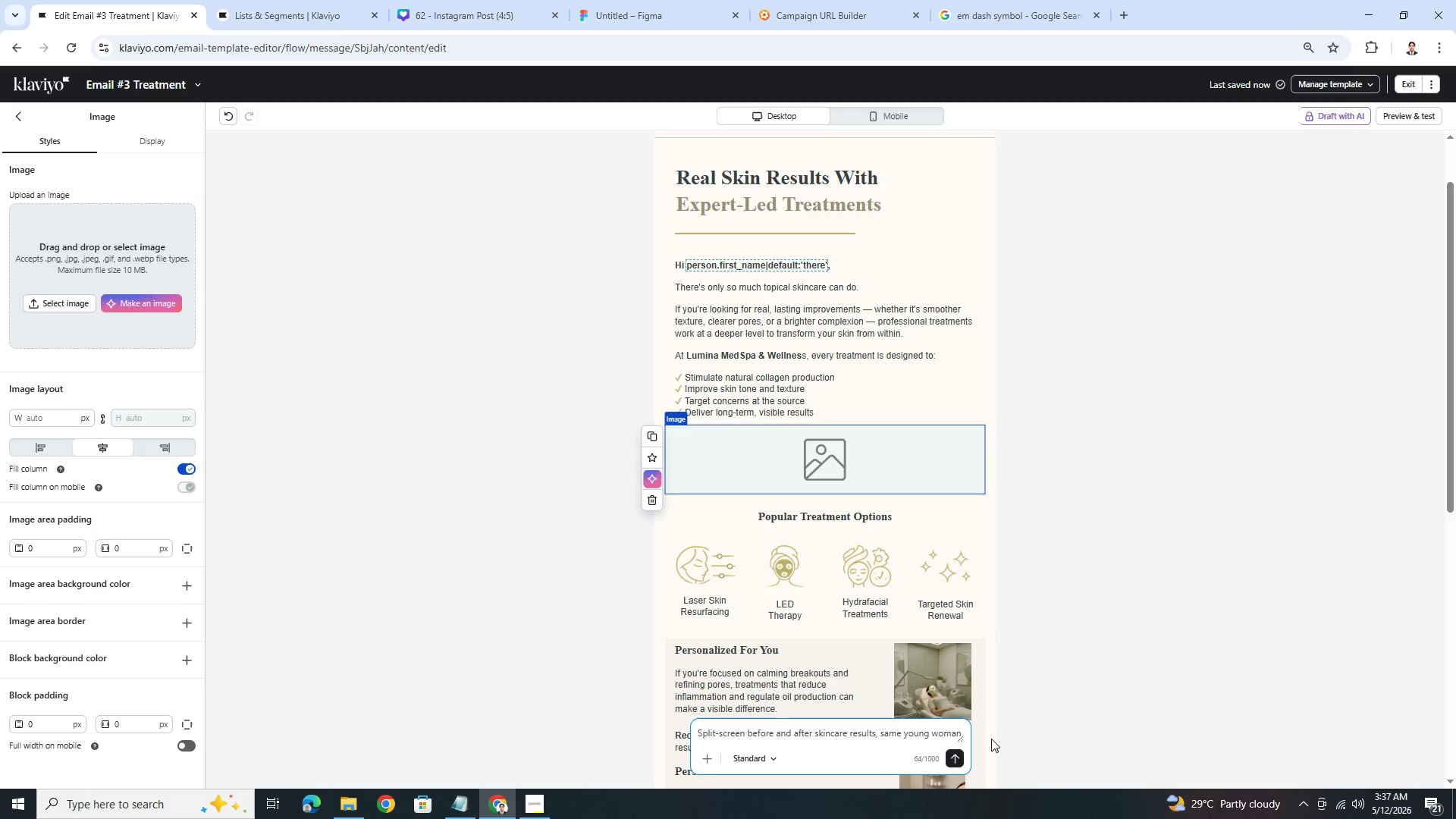 
key(ArrowRight)
 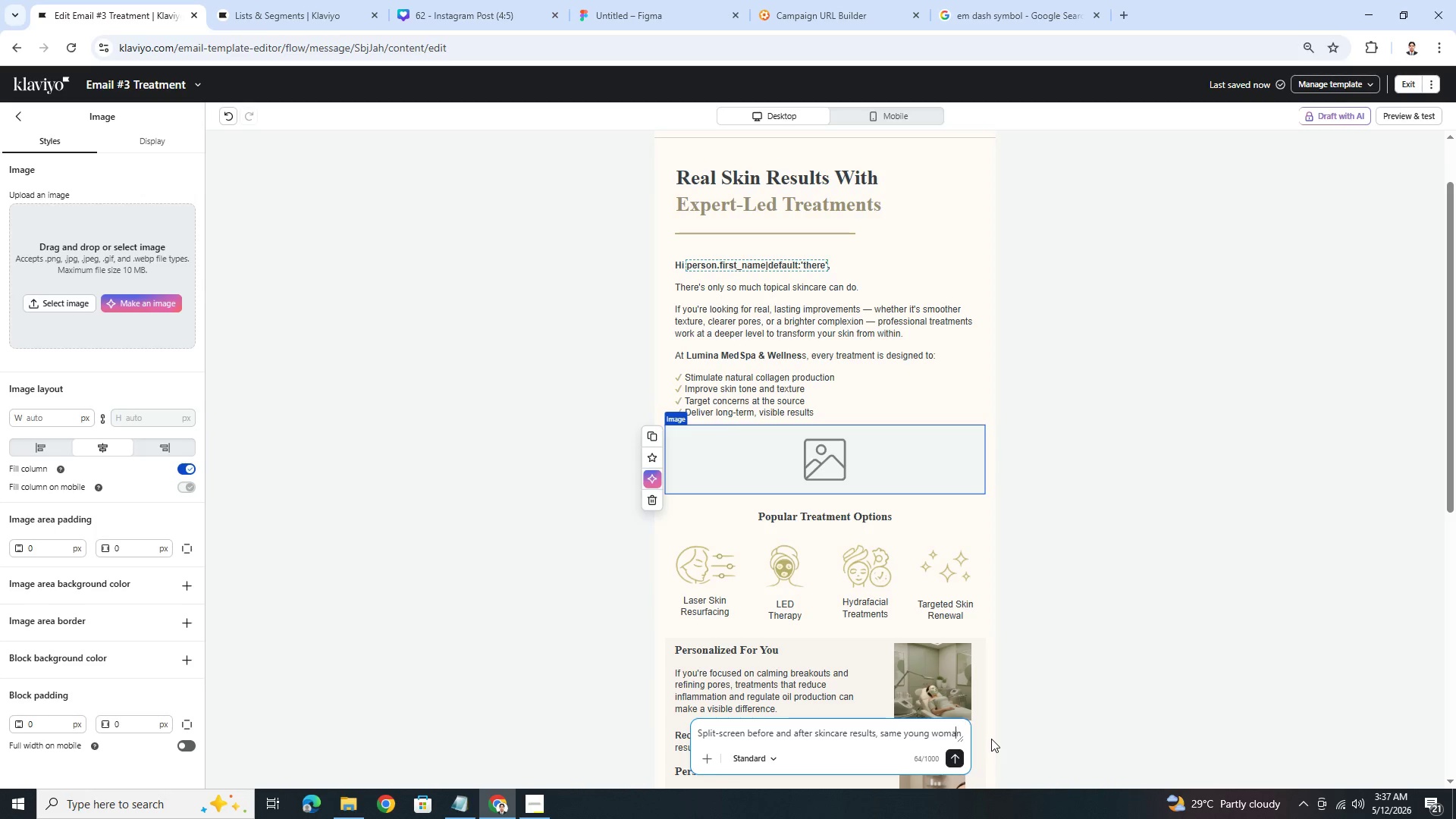 
key(ArrowRight)
 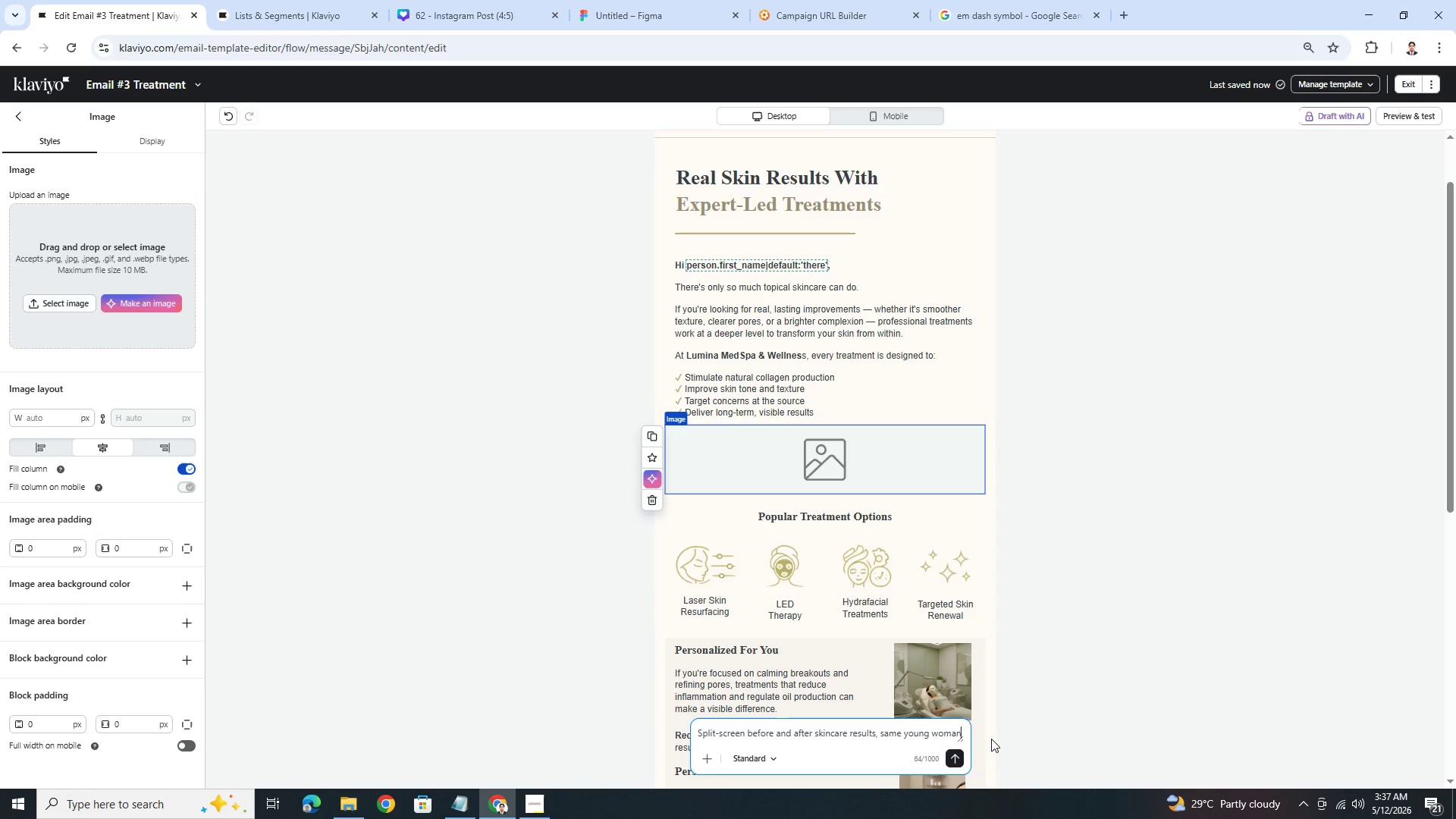 
key(ArrowRight)
 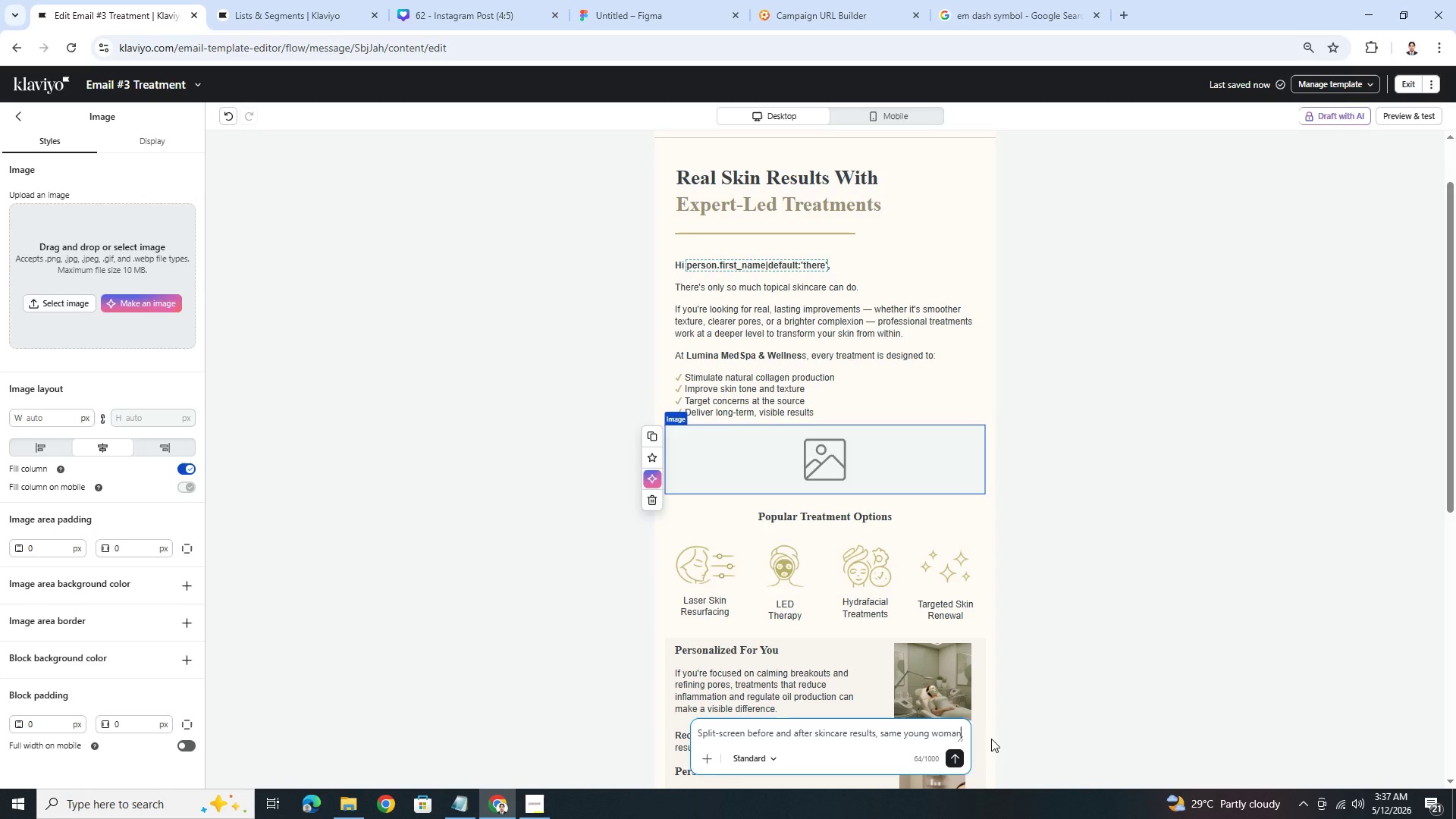 
key(ArrowRight)
 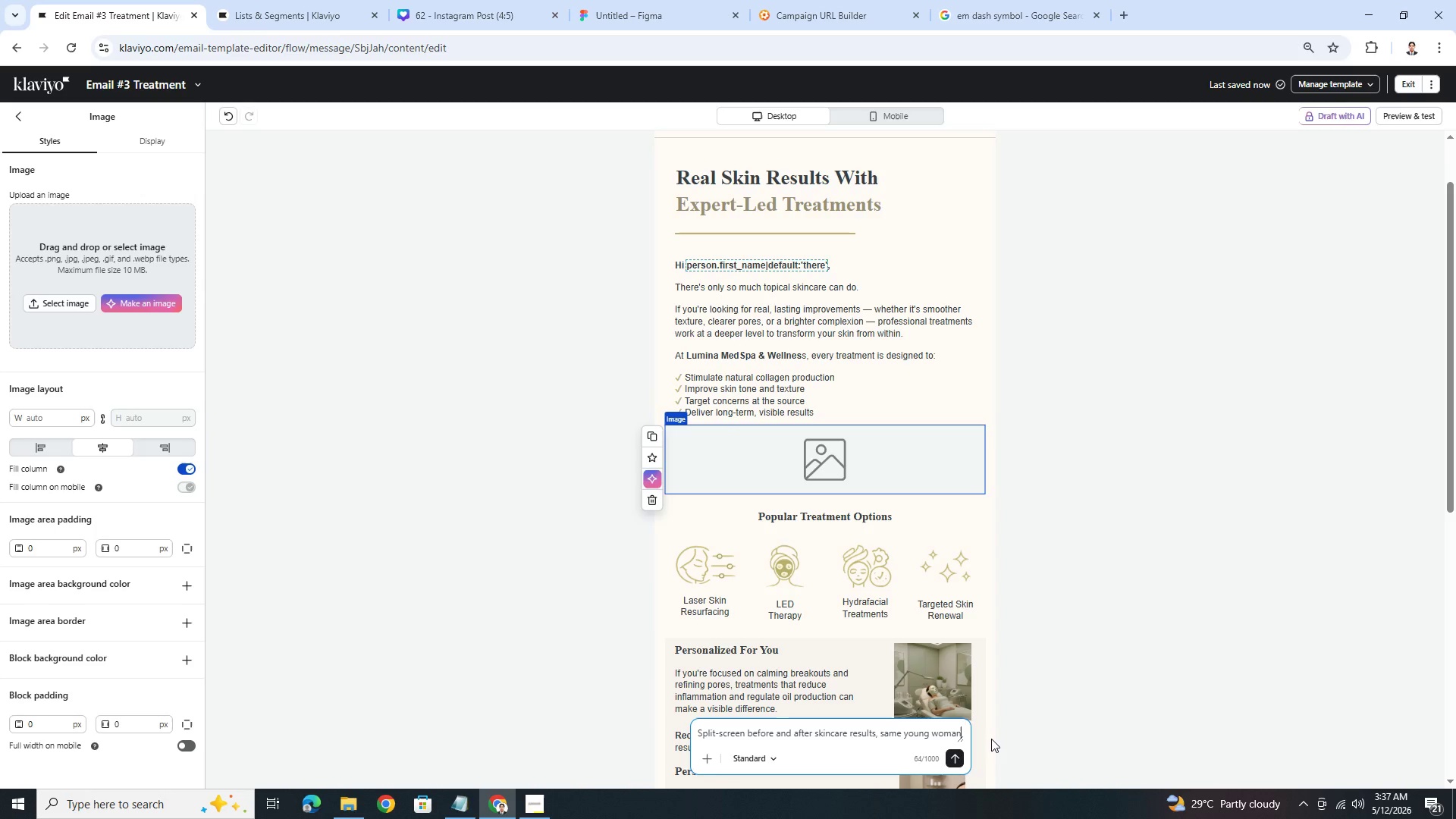 
type(, natural lighting, left side showing uneven skin texture and mild imperfections, )
 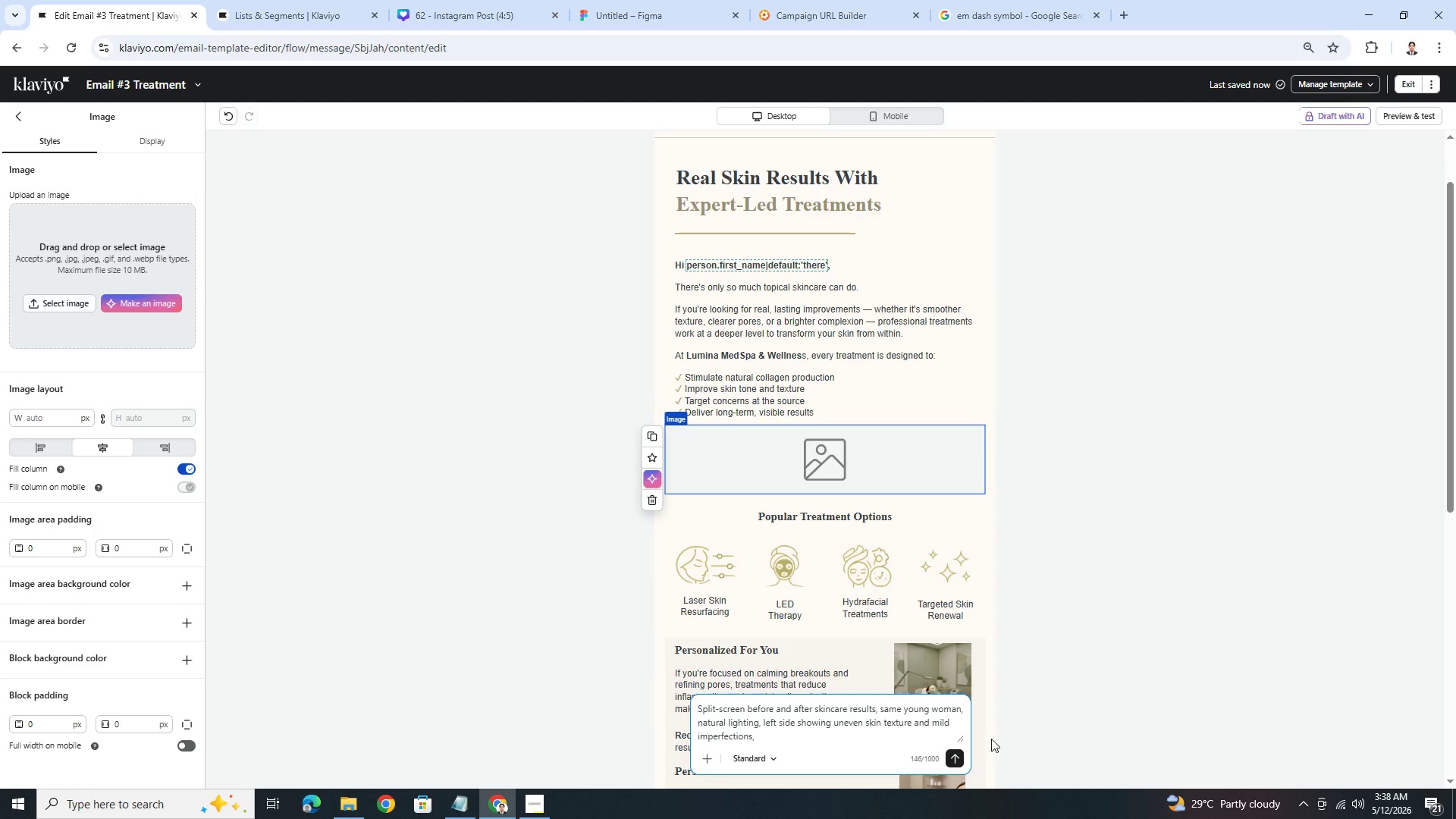 
type(right side showing clearerm )
key(Backspace)
key(Backspace)
type(, calming skin with reduced inflammation, natural skin texture preserved, sofg)
key(Backspace)
type(t diffused lighting, )
 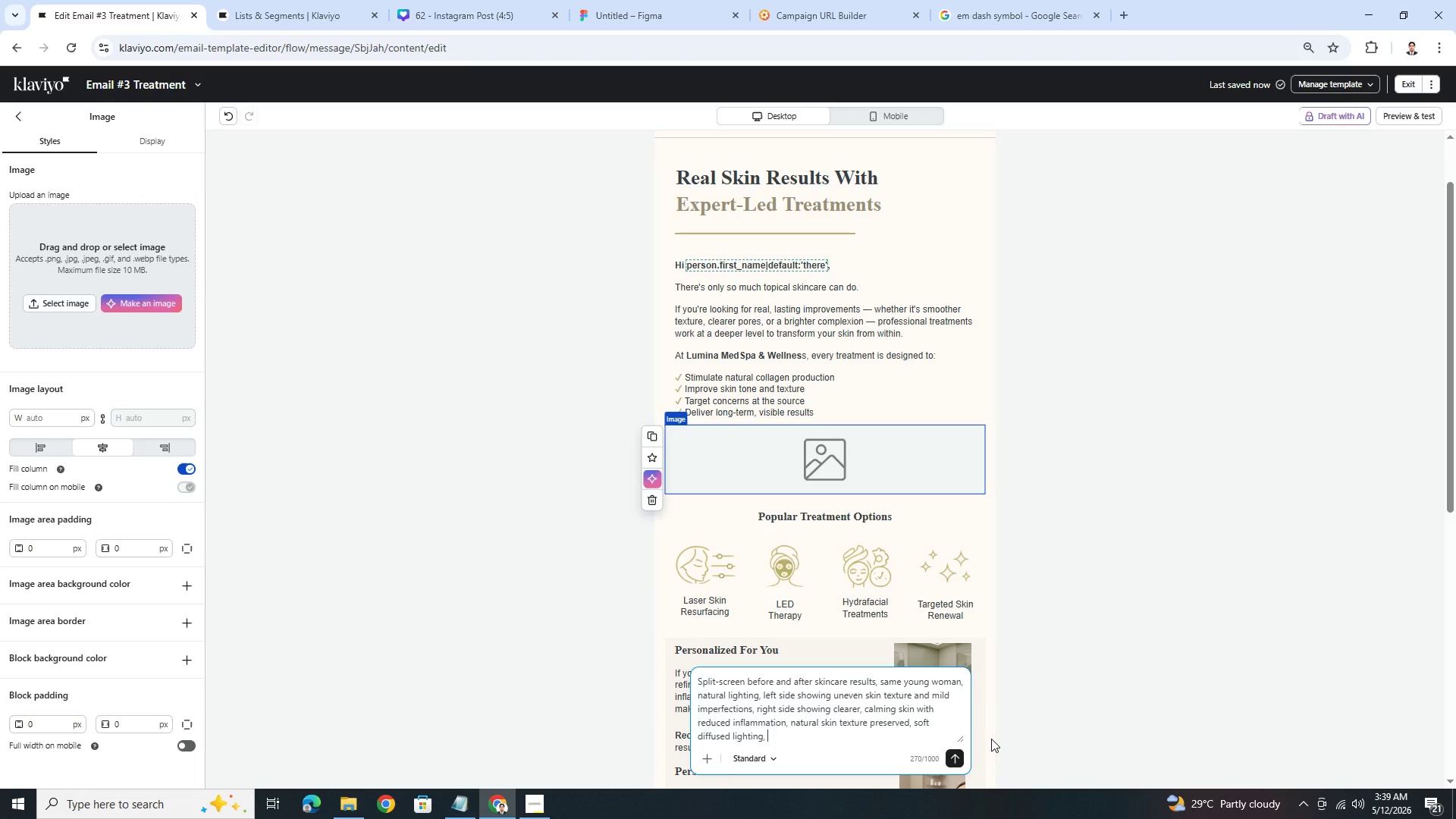 
type(neutral background, )
 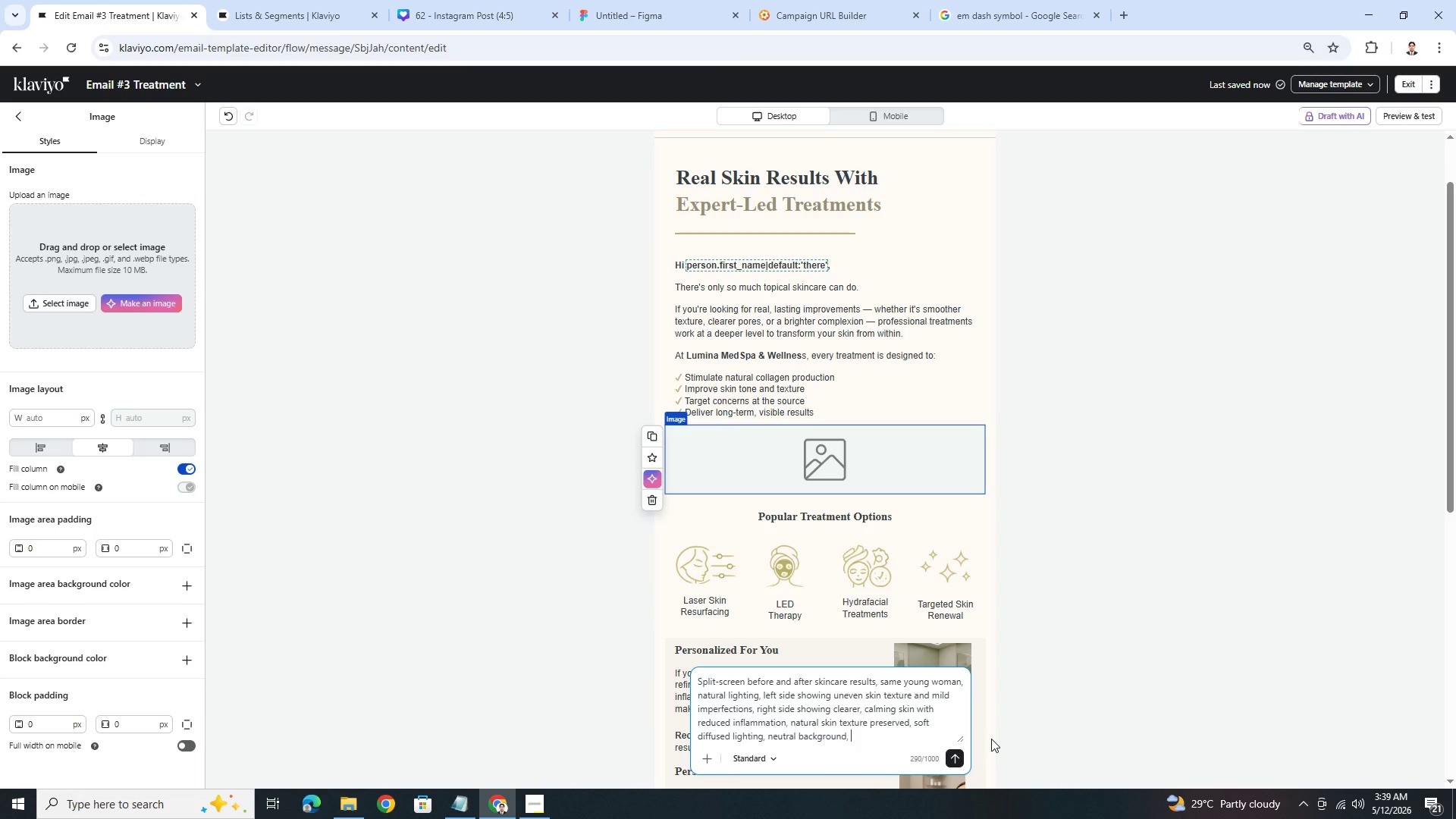 
type(dermatology-inspired photography, realistic results, )
key(Backspace)
key(Backspace)
 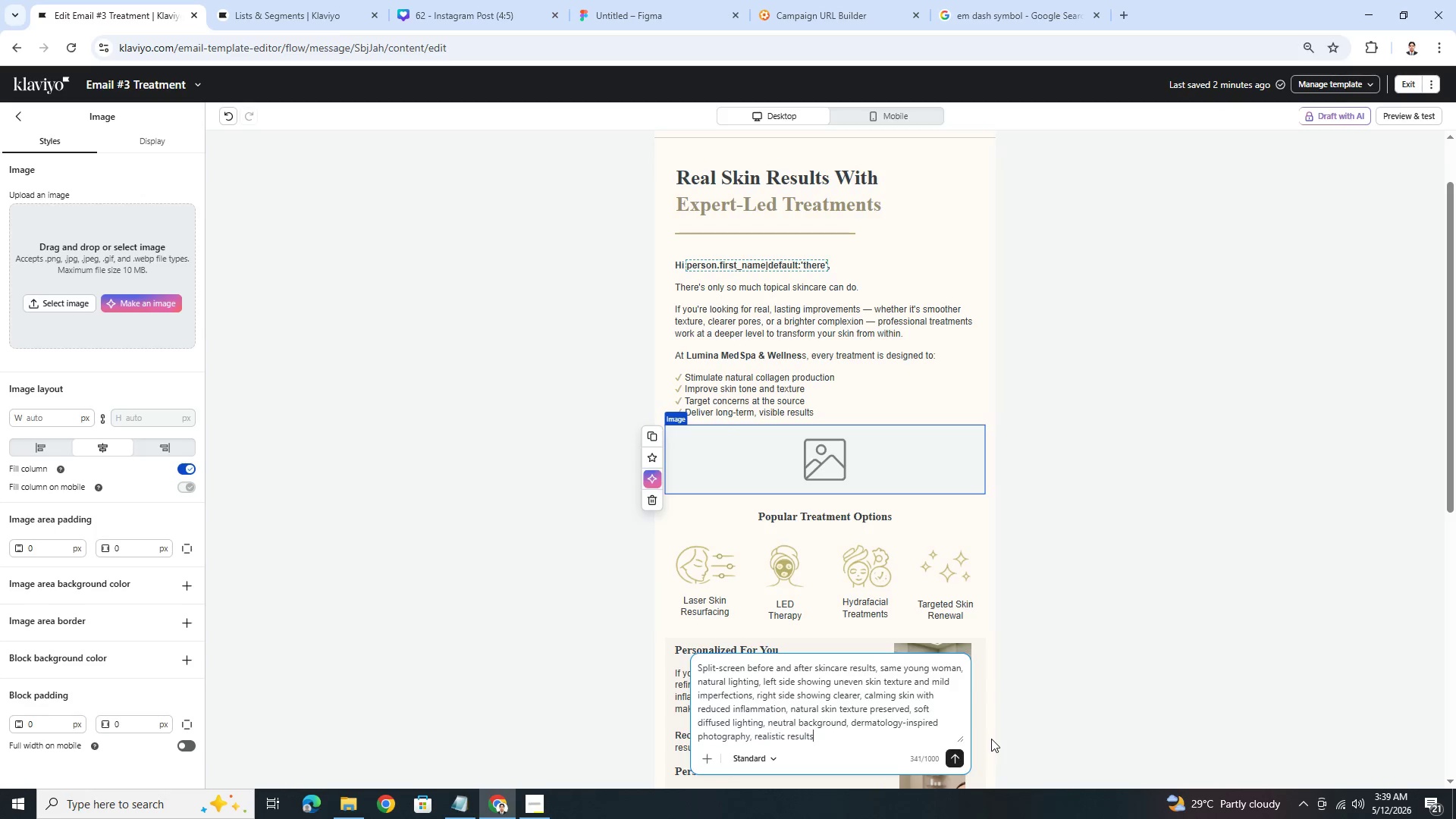 
key(Enter)
 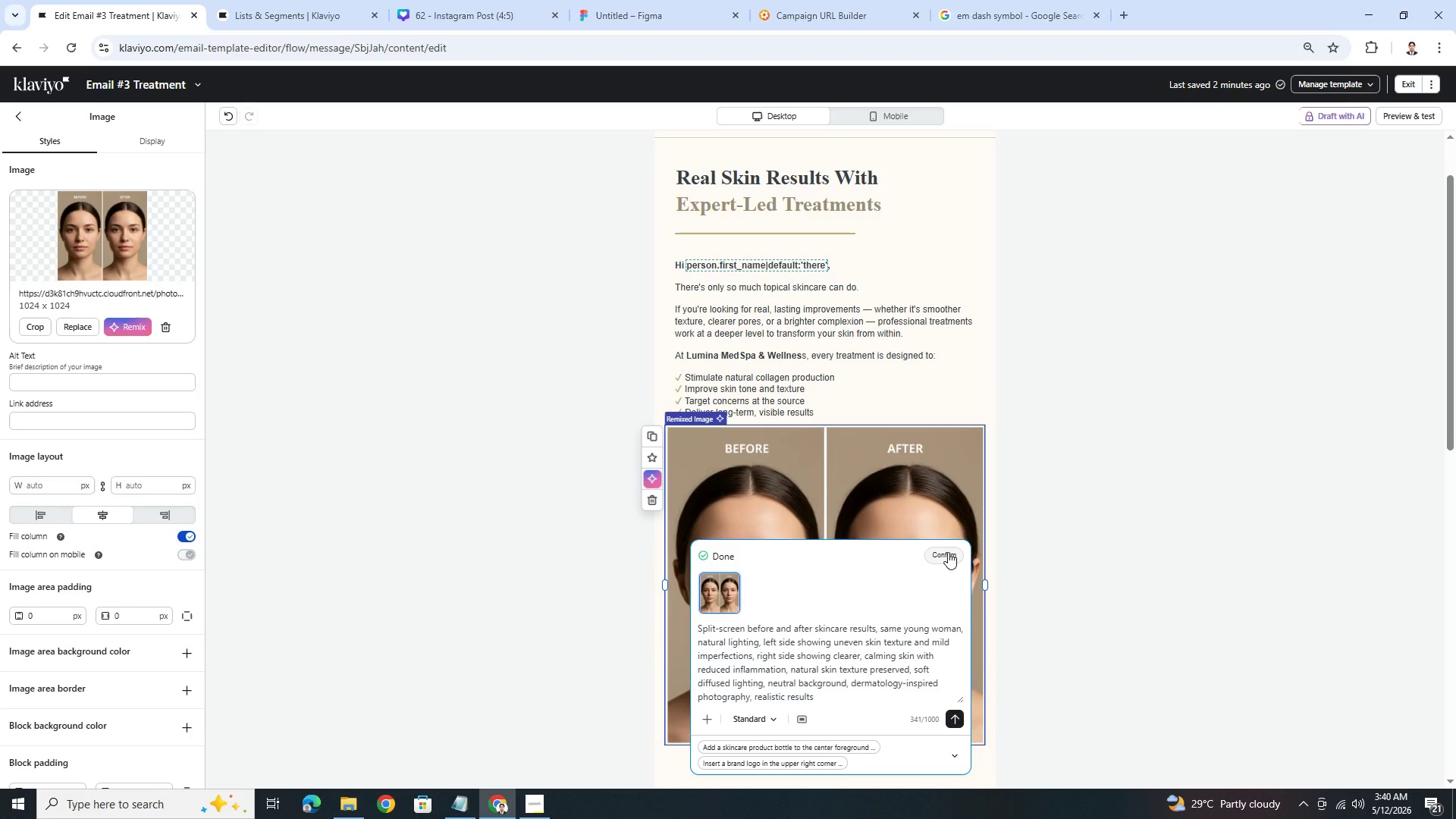 
wait(47.94)
 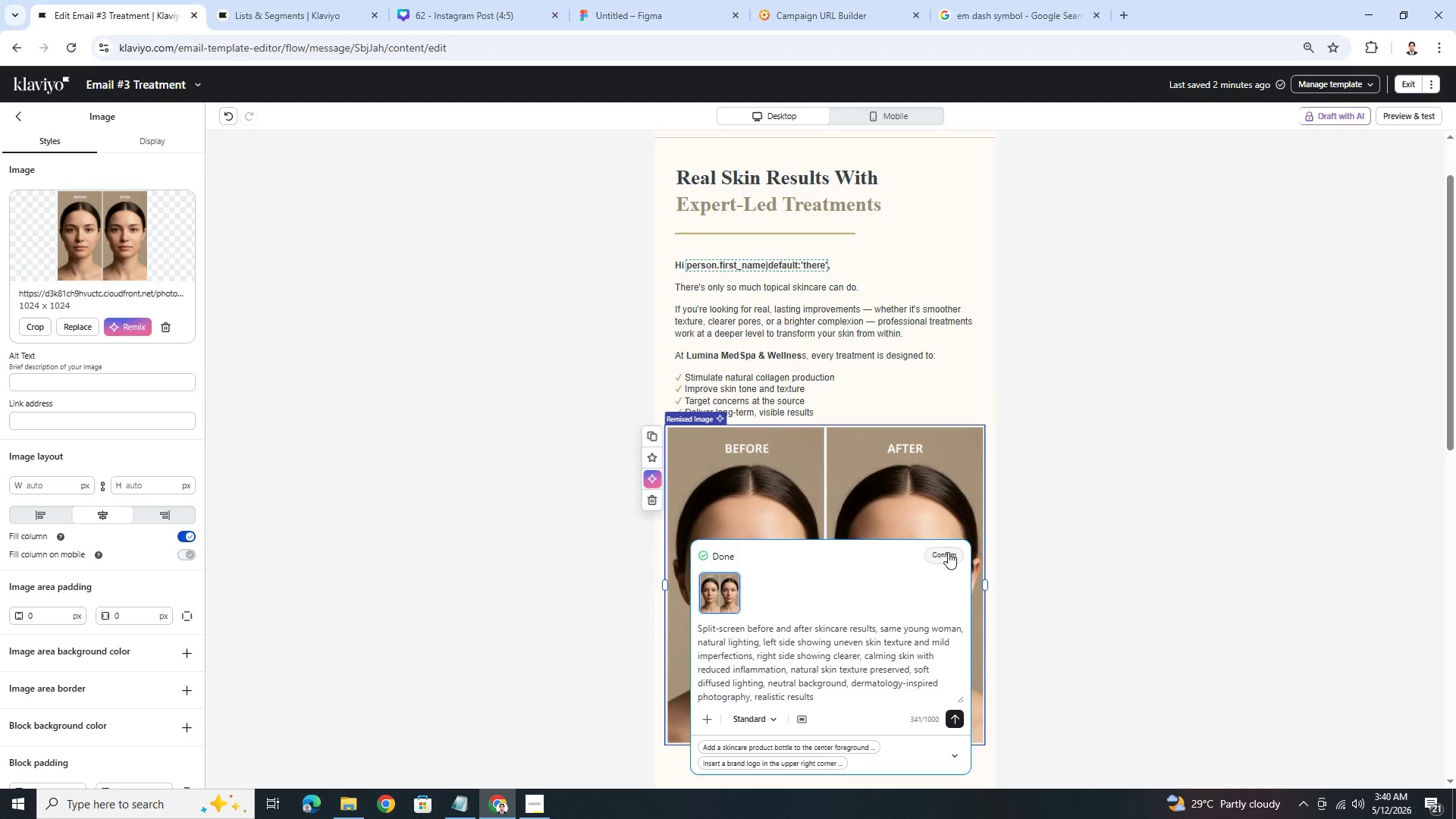 
left_click([948, 552])
 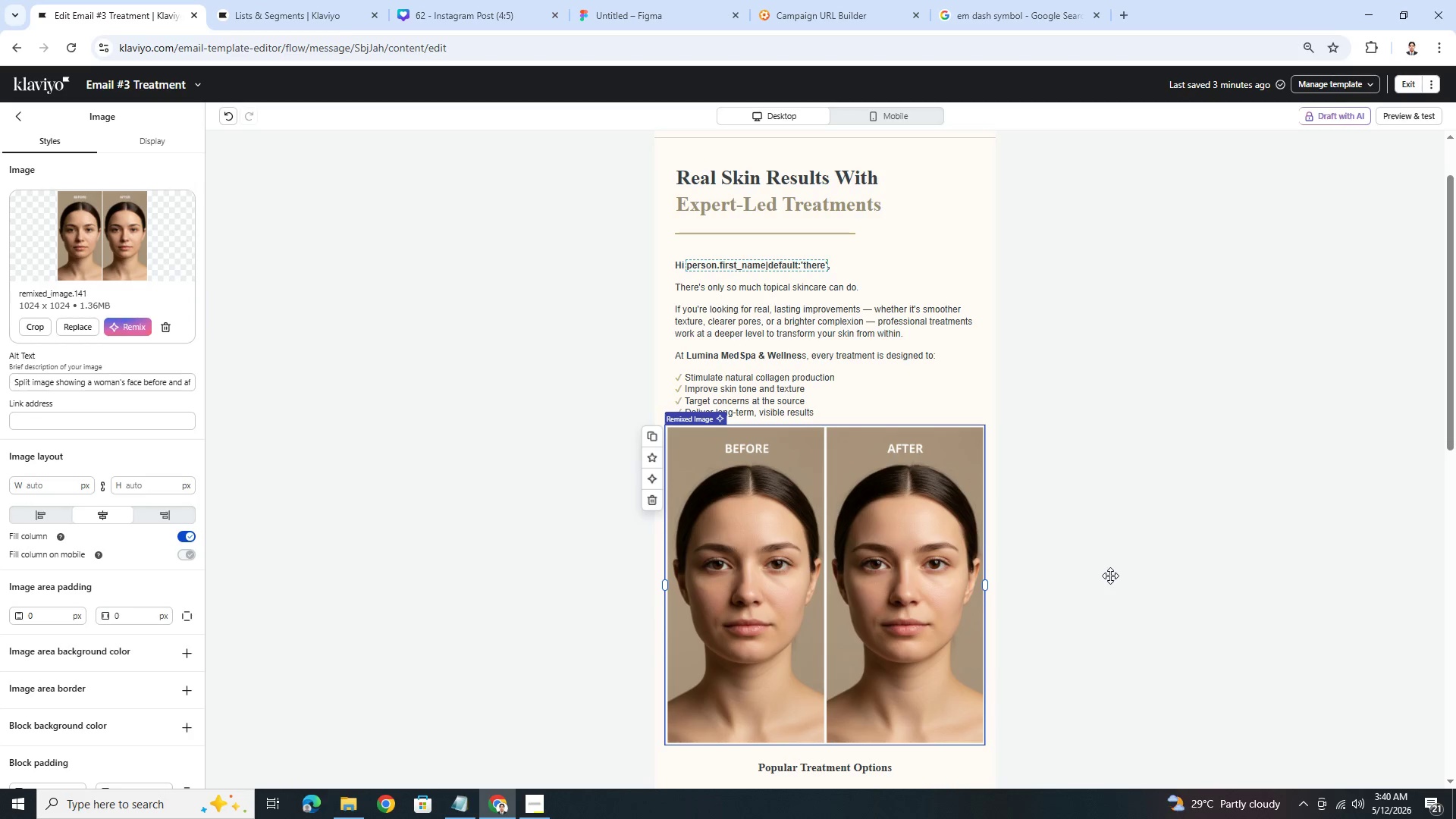 
wait(12.03)
 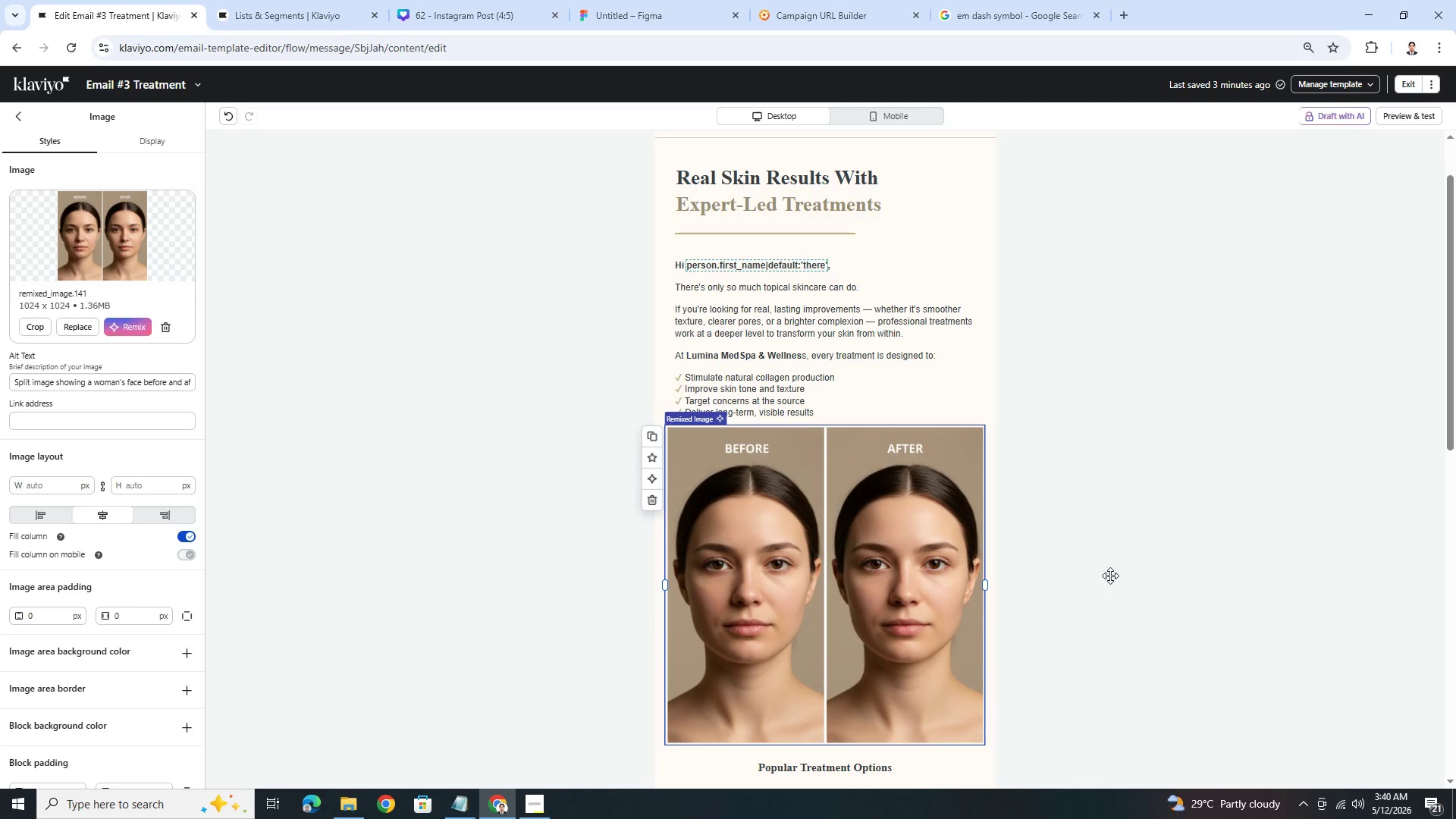 
left_click_drag(start_coordinate=[984, 584], to_coordinate=[833, 557])
 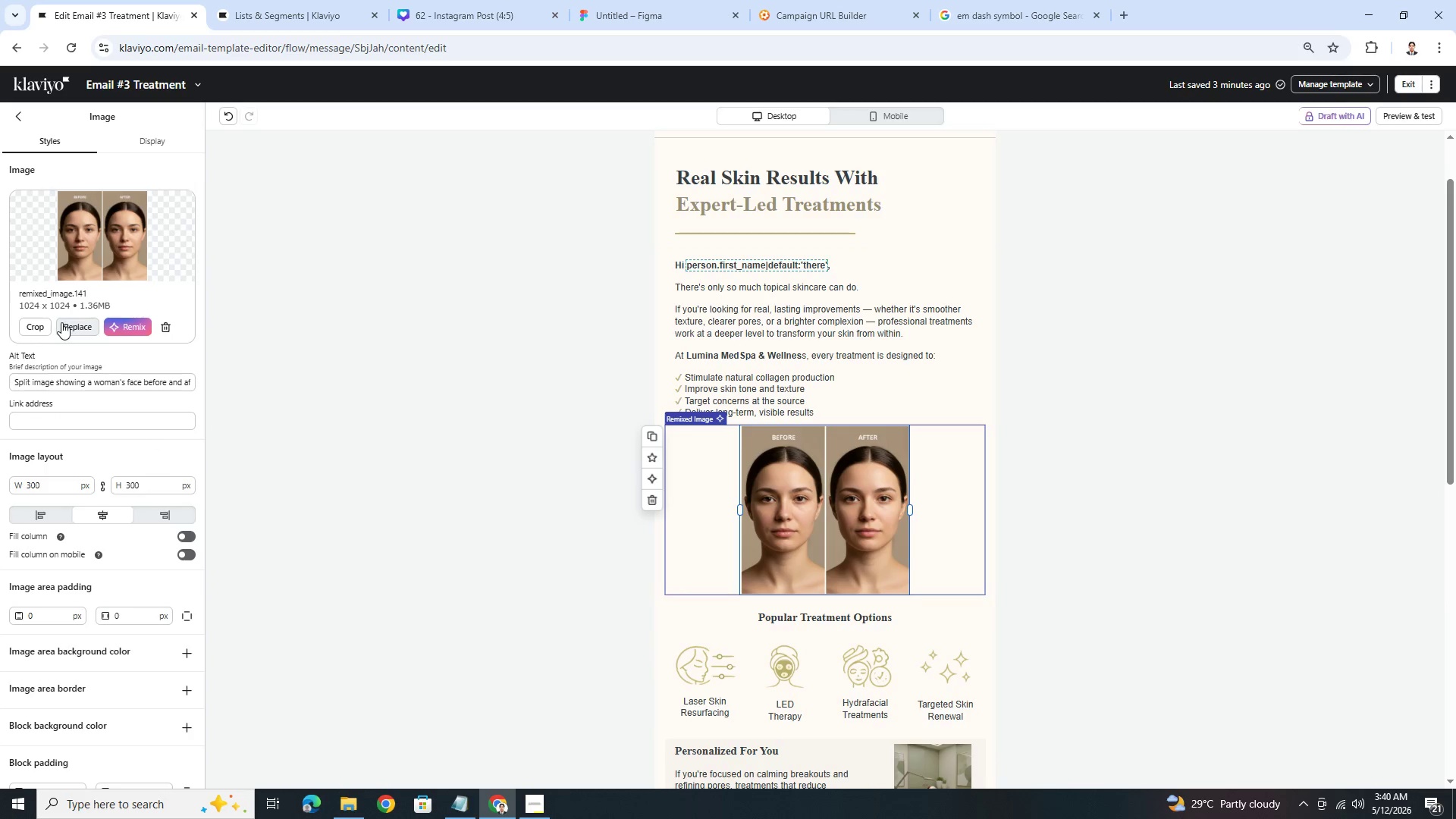 
left_click([41, 325])
 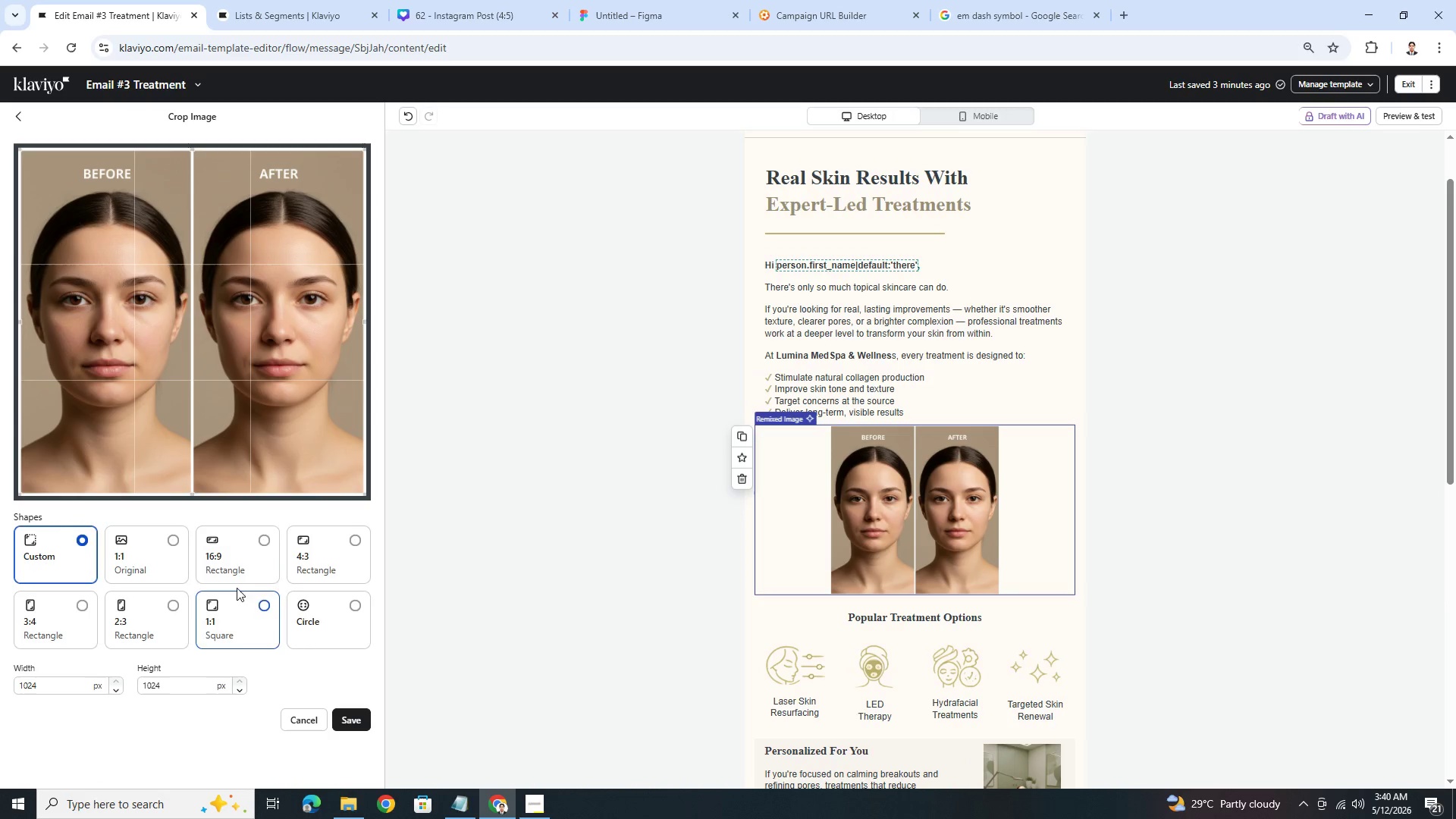 
left_click([259, 540])
 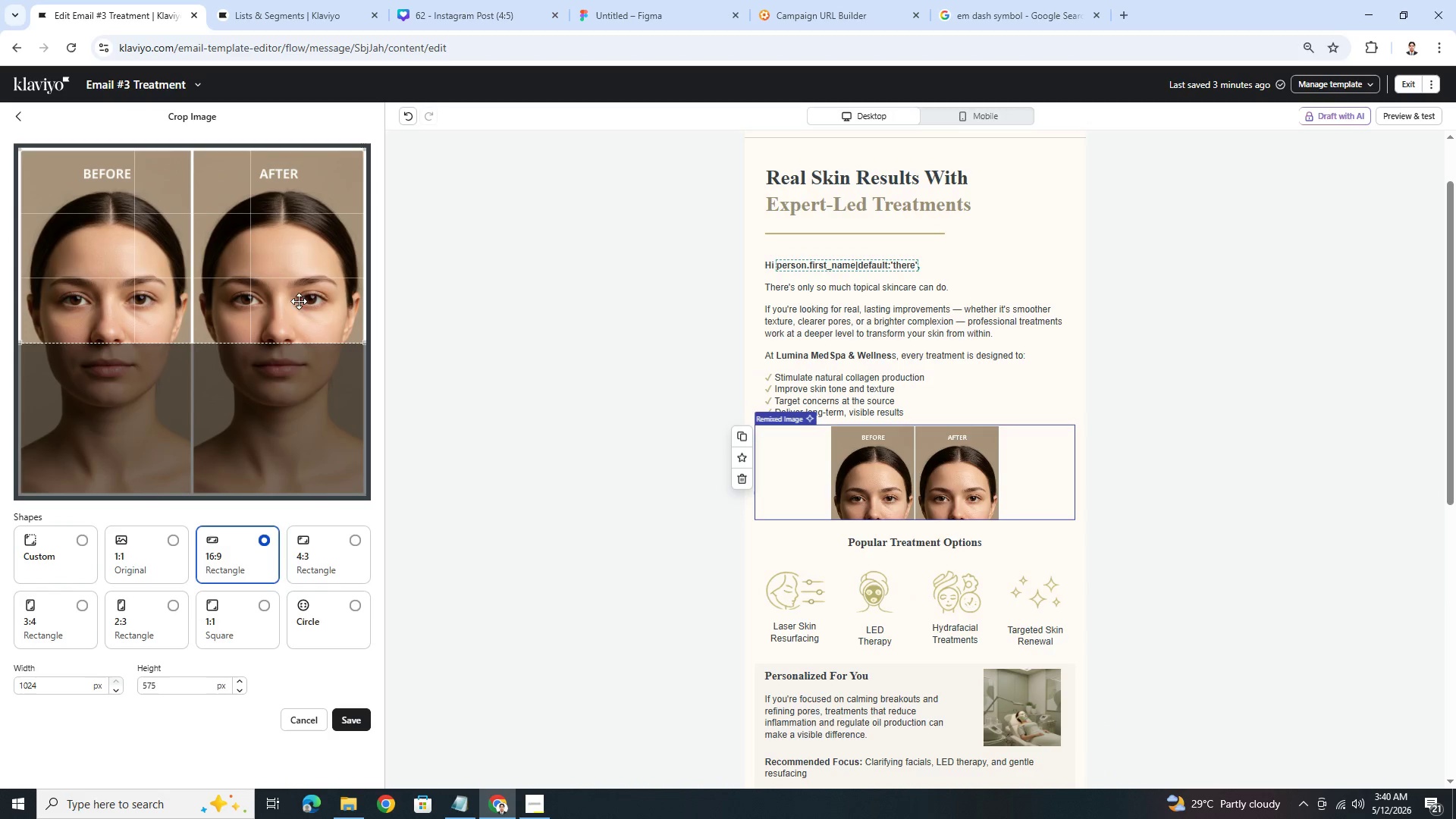 
left_click_drag(start_coordinate=[303, 294], to_coordinate=[328, 353])
 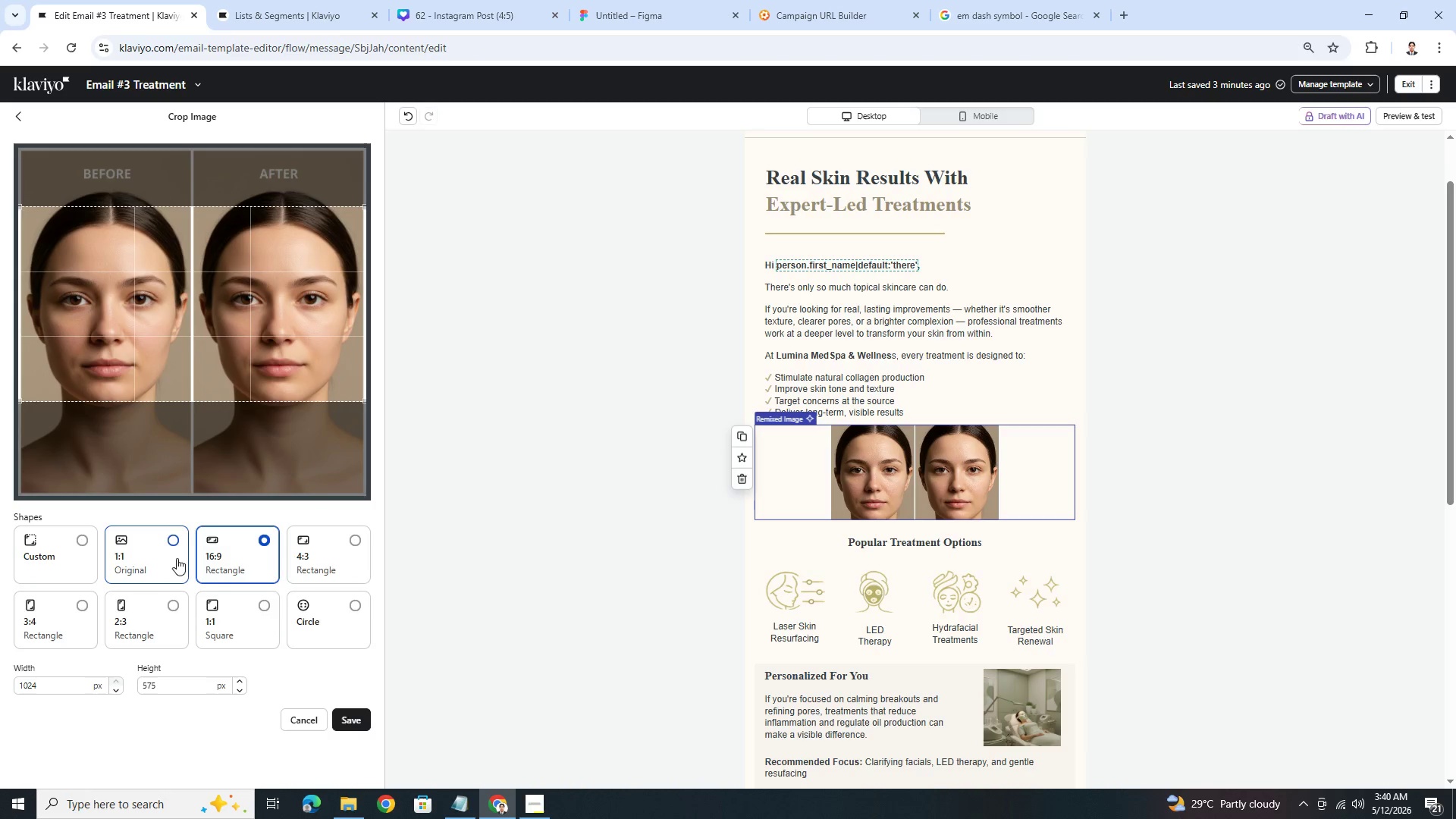 
left_click([174, 537])
 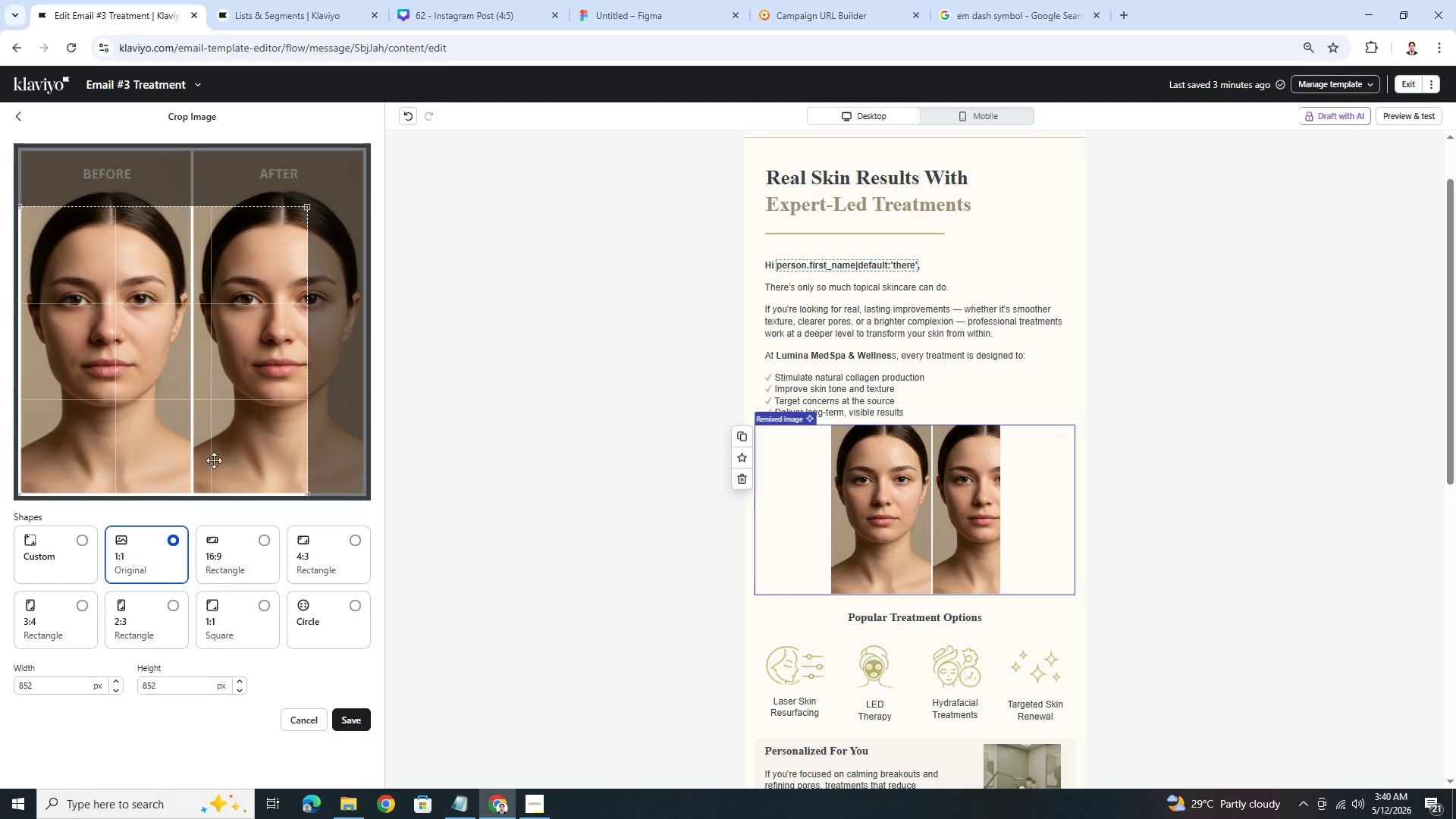 
left_click_drag(start_coordinate=[228, 428], to_coordinate=[259, 359])
 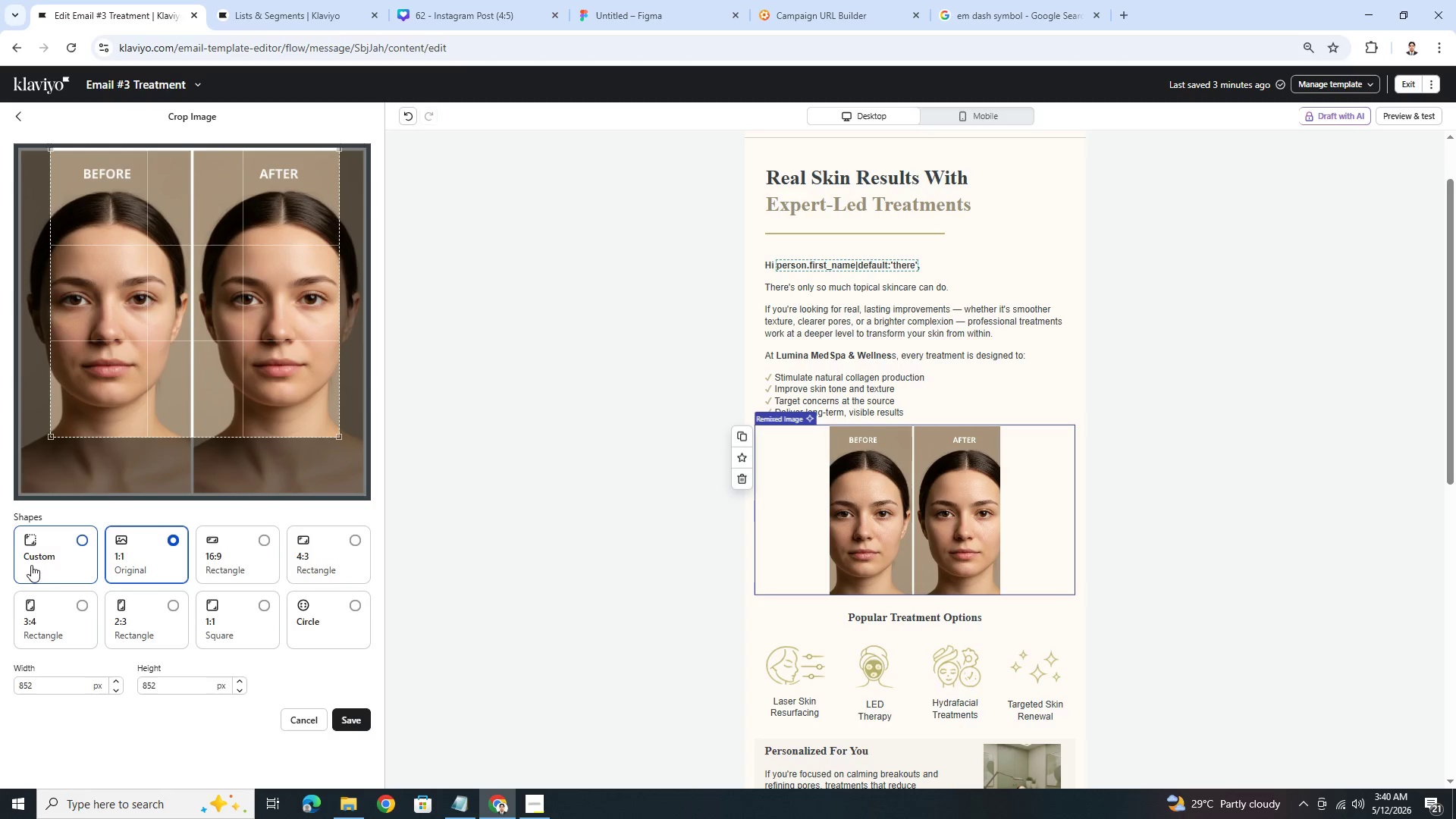 
left_click([87, 541])
 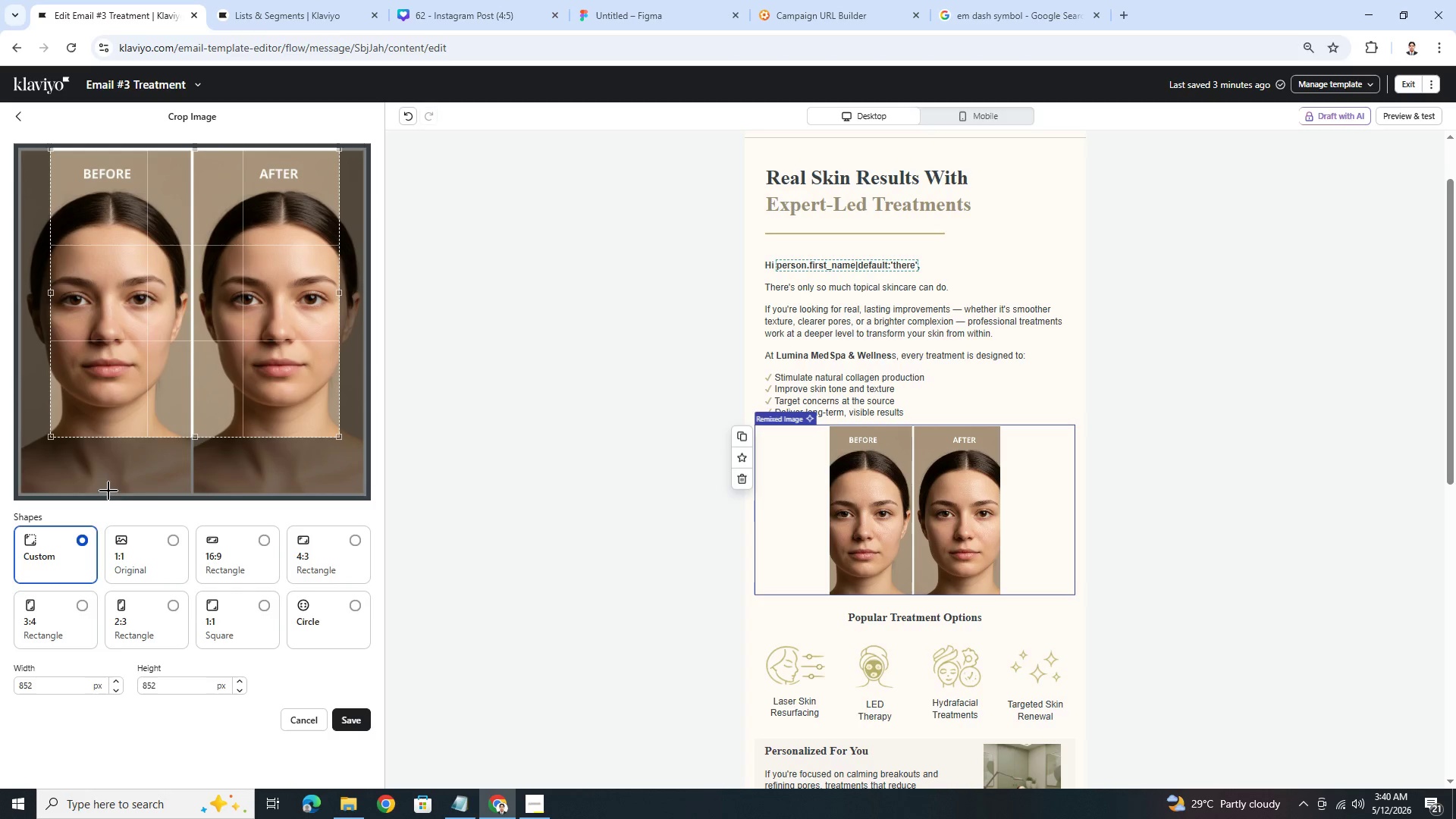 
left_click_drag(start_coordinate=[160, 398], to_coordinate=[120, 388])
 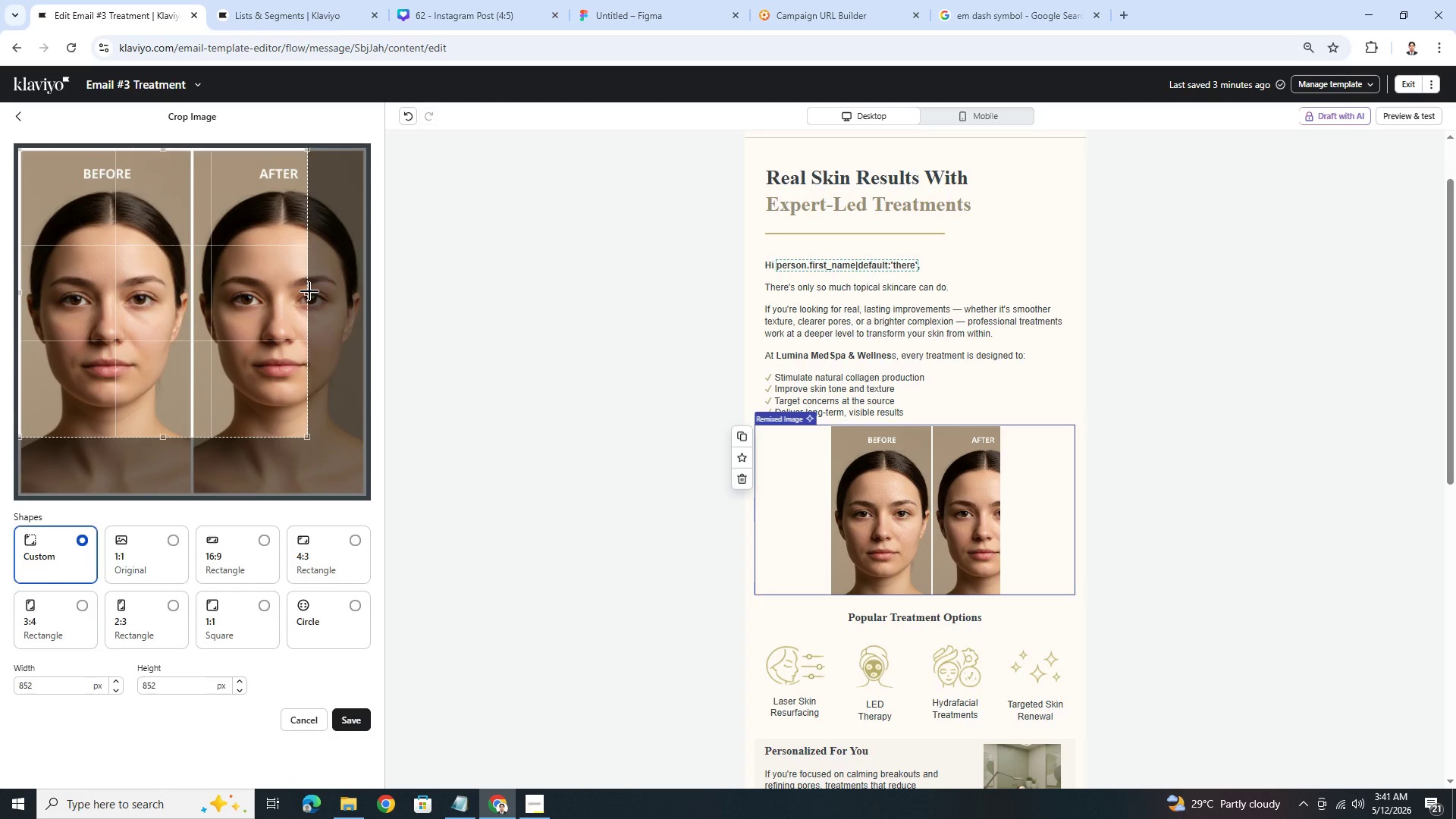 
left_click_drag(start_coordinate=[308, 291], to_coordinate=[377, 291])
 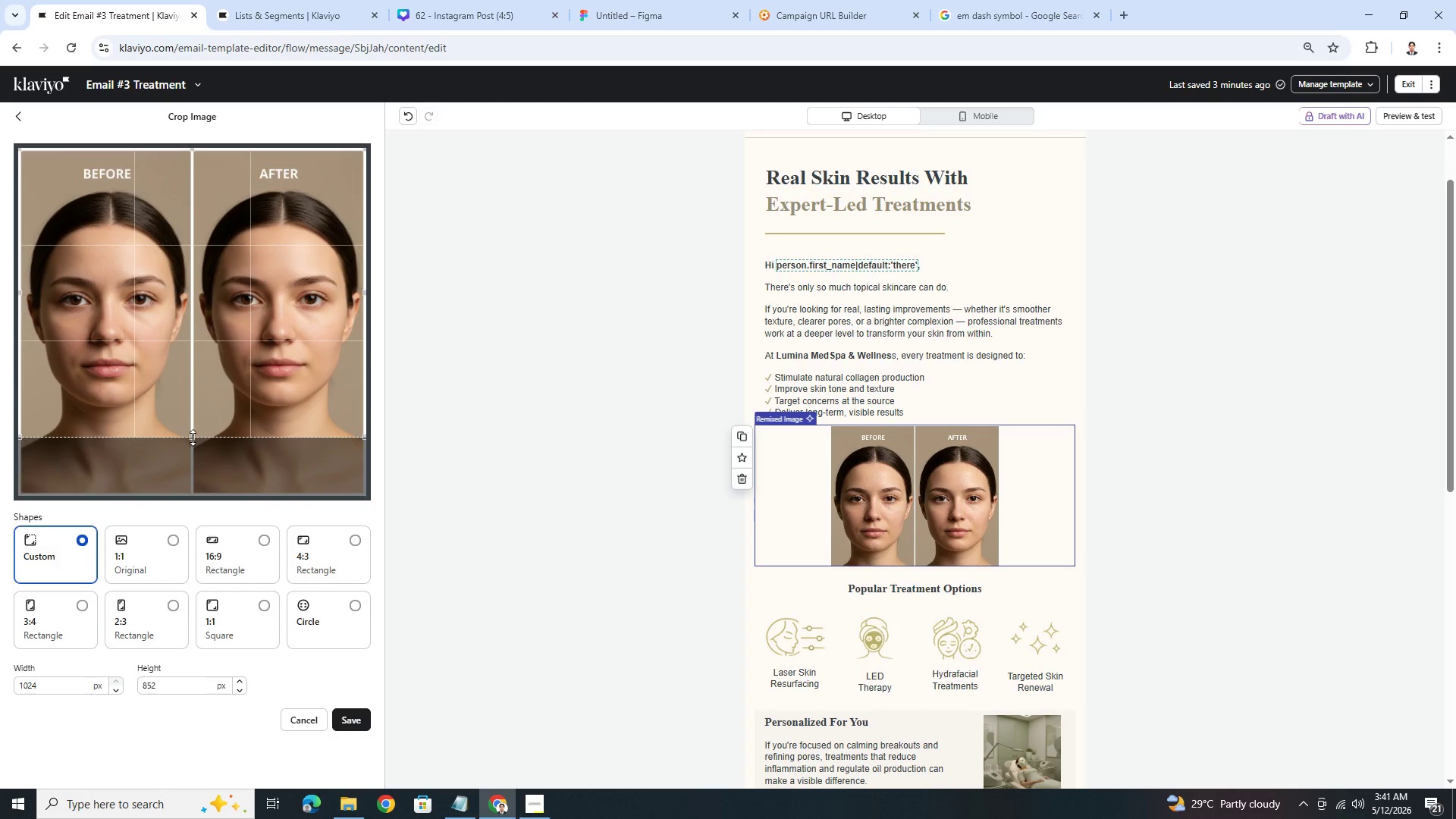 
wait(5.24)
 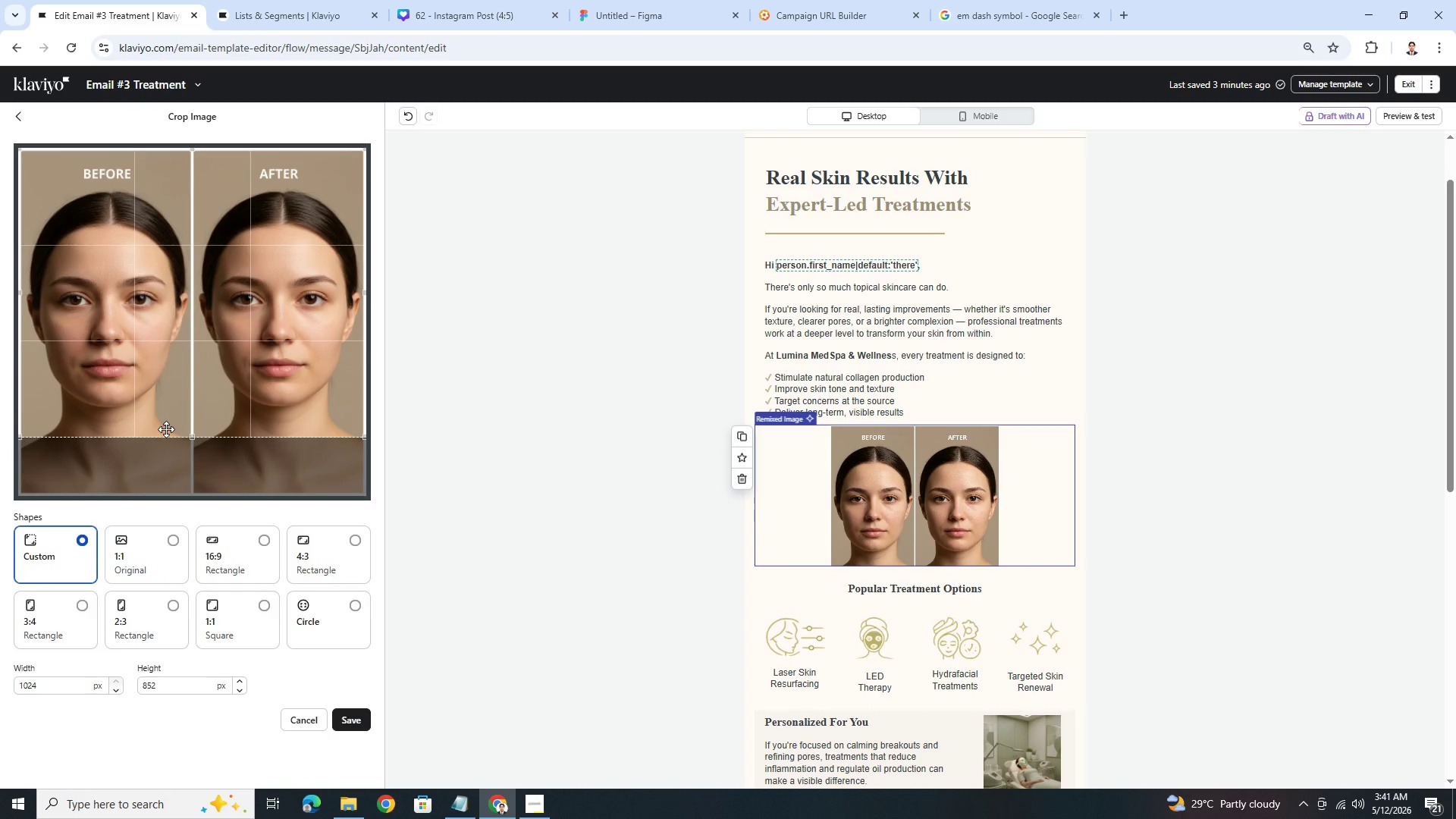 
left_click_drag(start_coordinate=[192, 435], to_coordinate=[208, 412])
 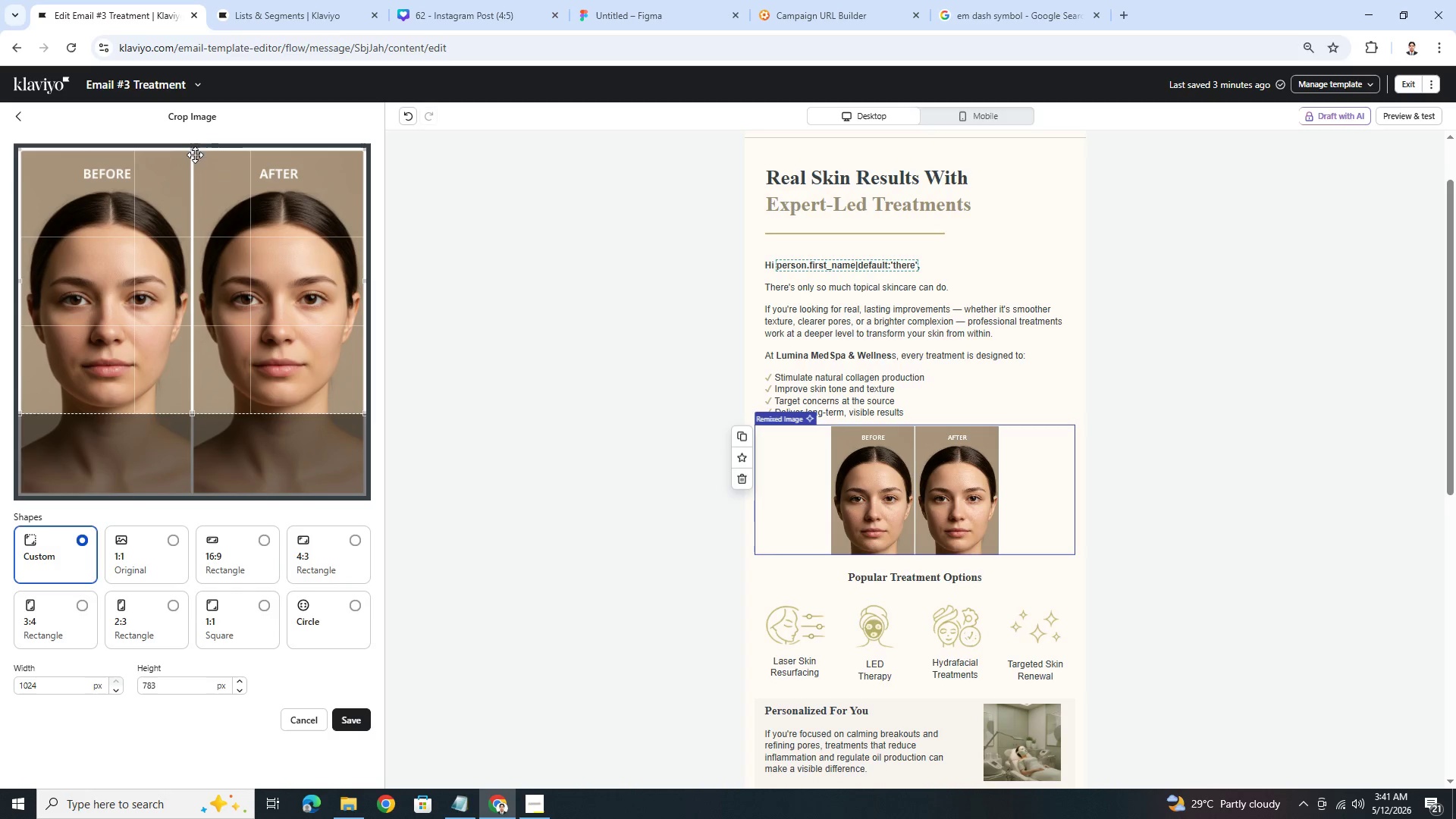 
wait(5.36)
 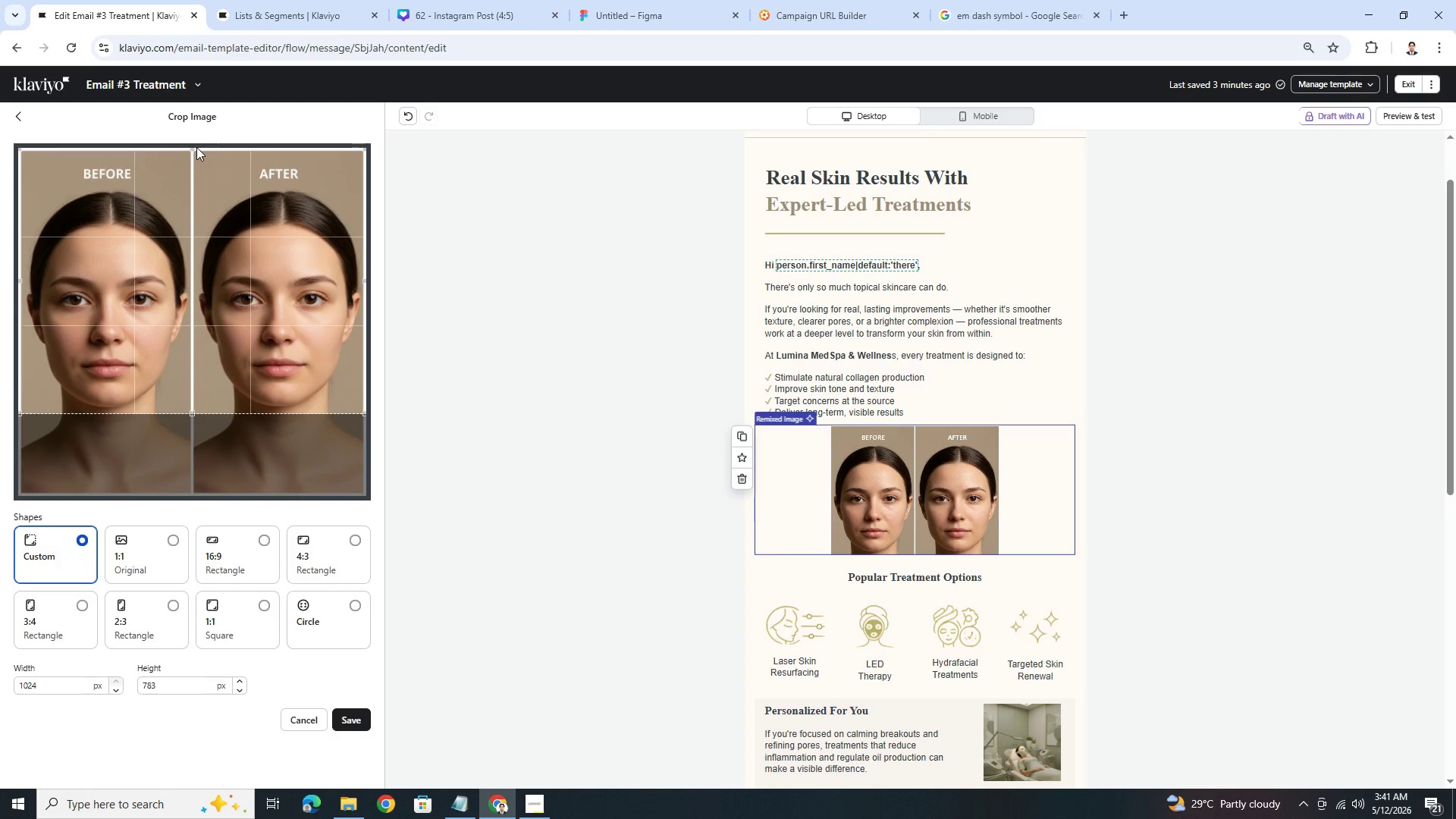 
left_click_drag(start_coordinate=[191, 150], to_coordinate=[198, 159])
 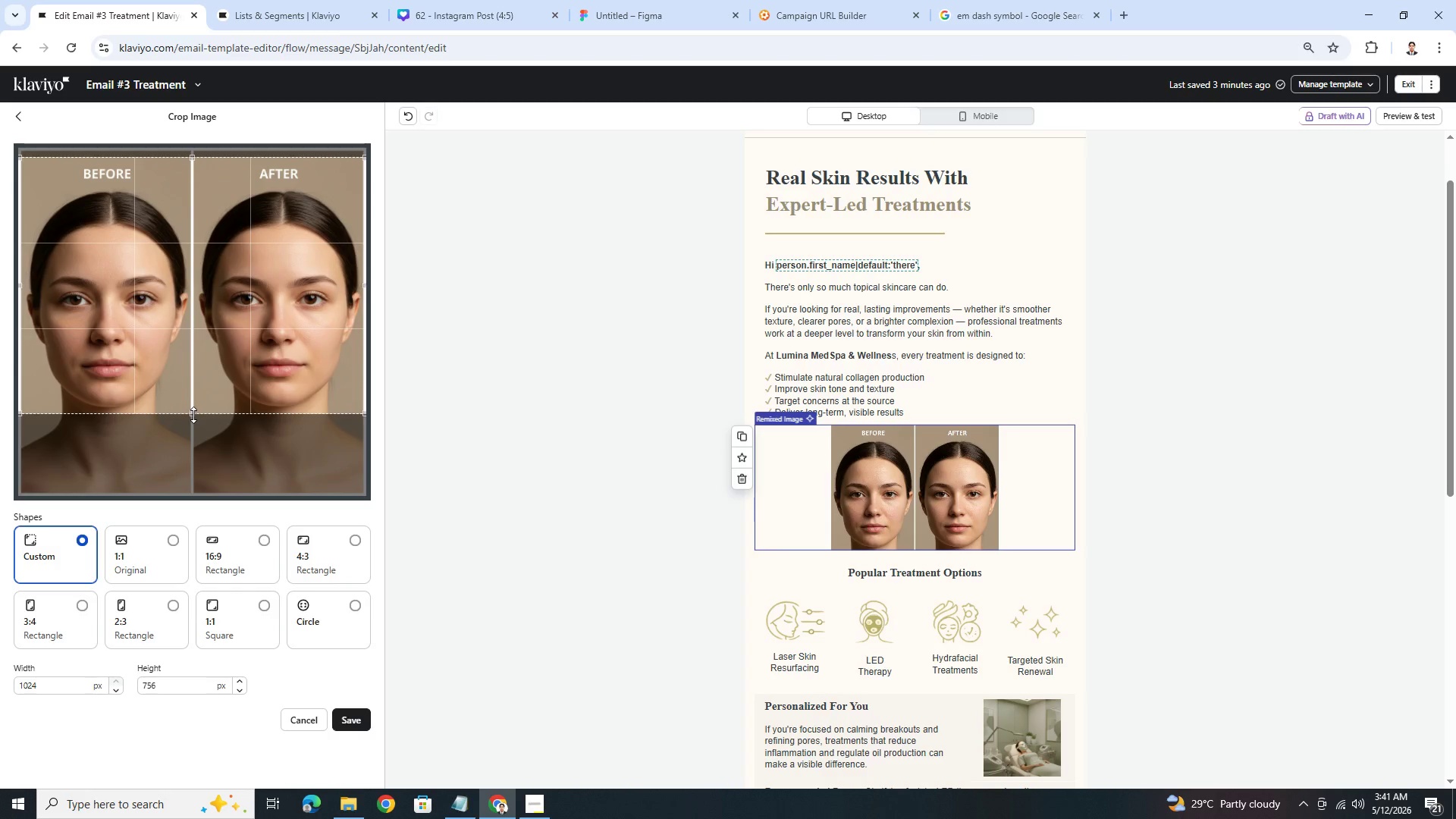 
left_click_drag(start_coordinate=[193, 415], to_coordinate=[196, 423])
 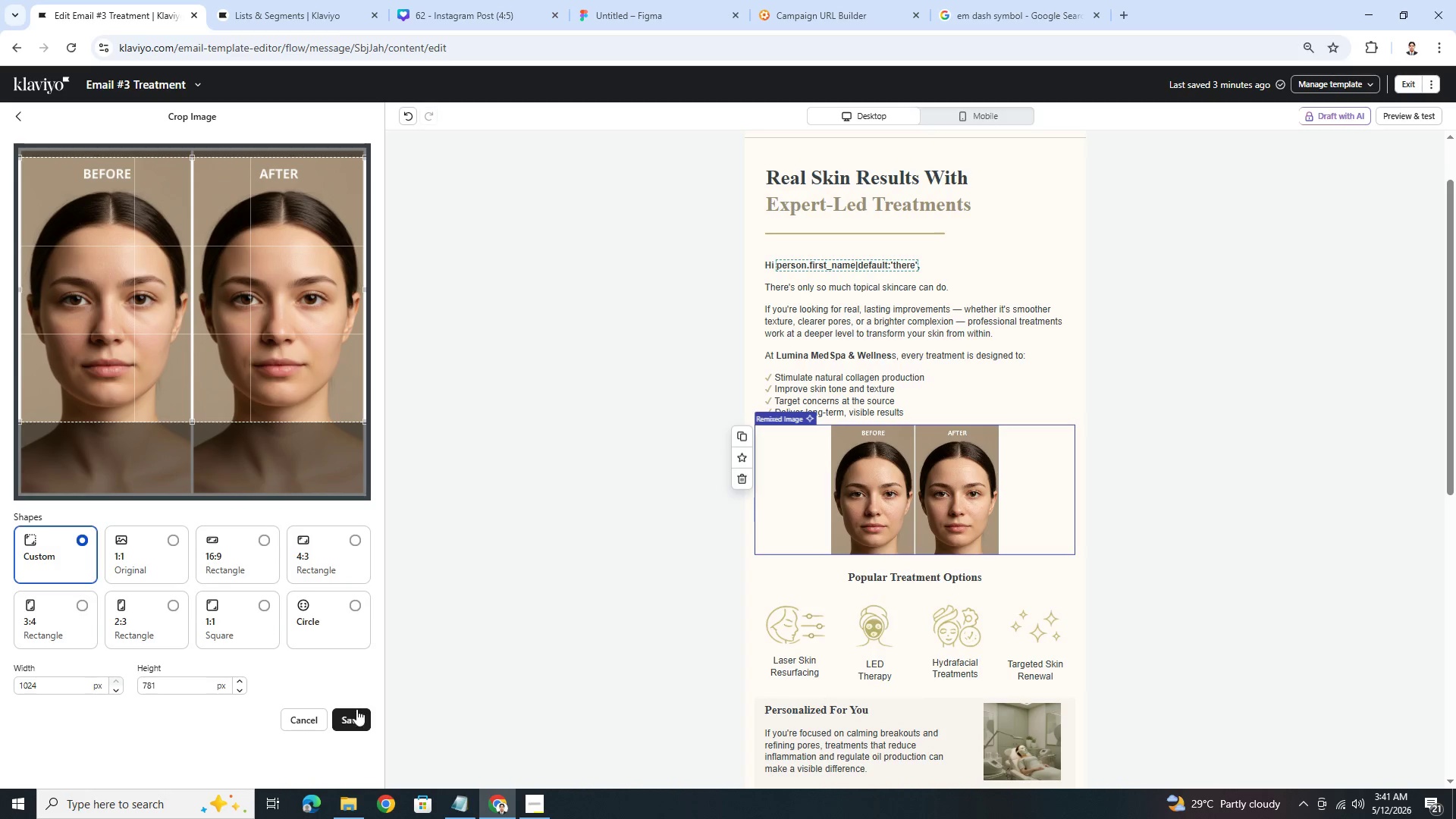 
left_click([356, 721])
 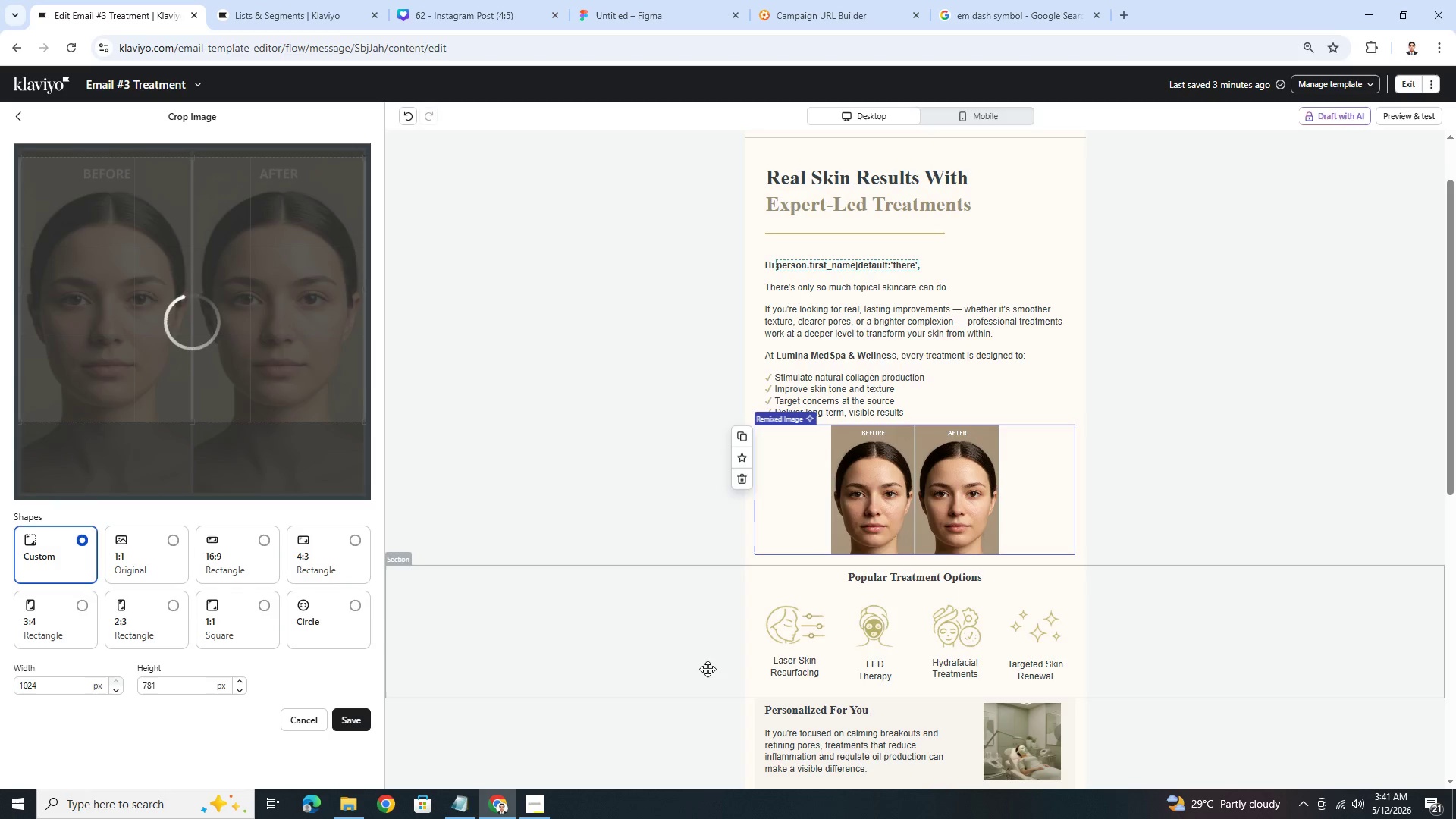 
wait(8.09)
 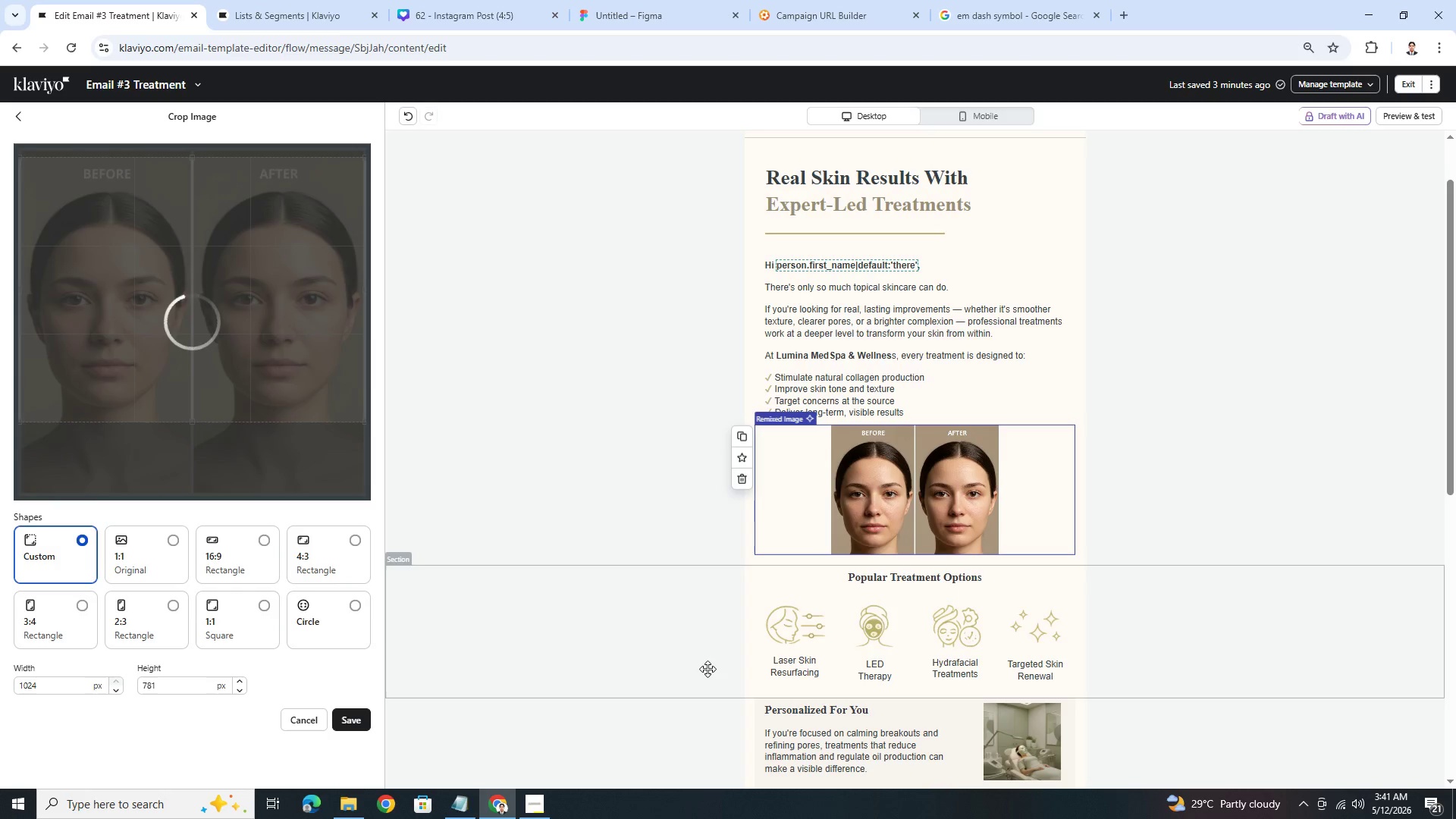 
left_click_drag(start_coordinate=[910, 490], to_coordinate=[949, 491])
 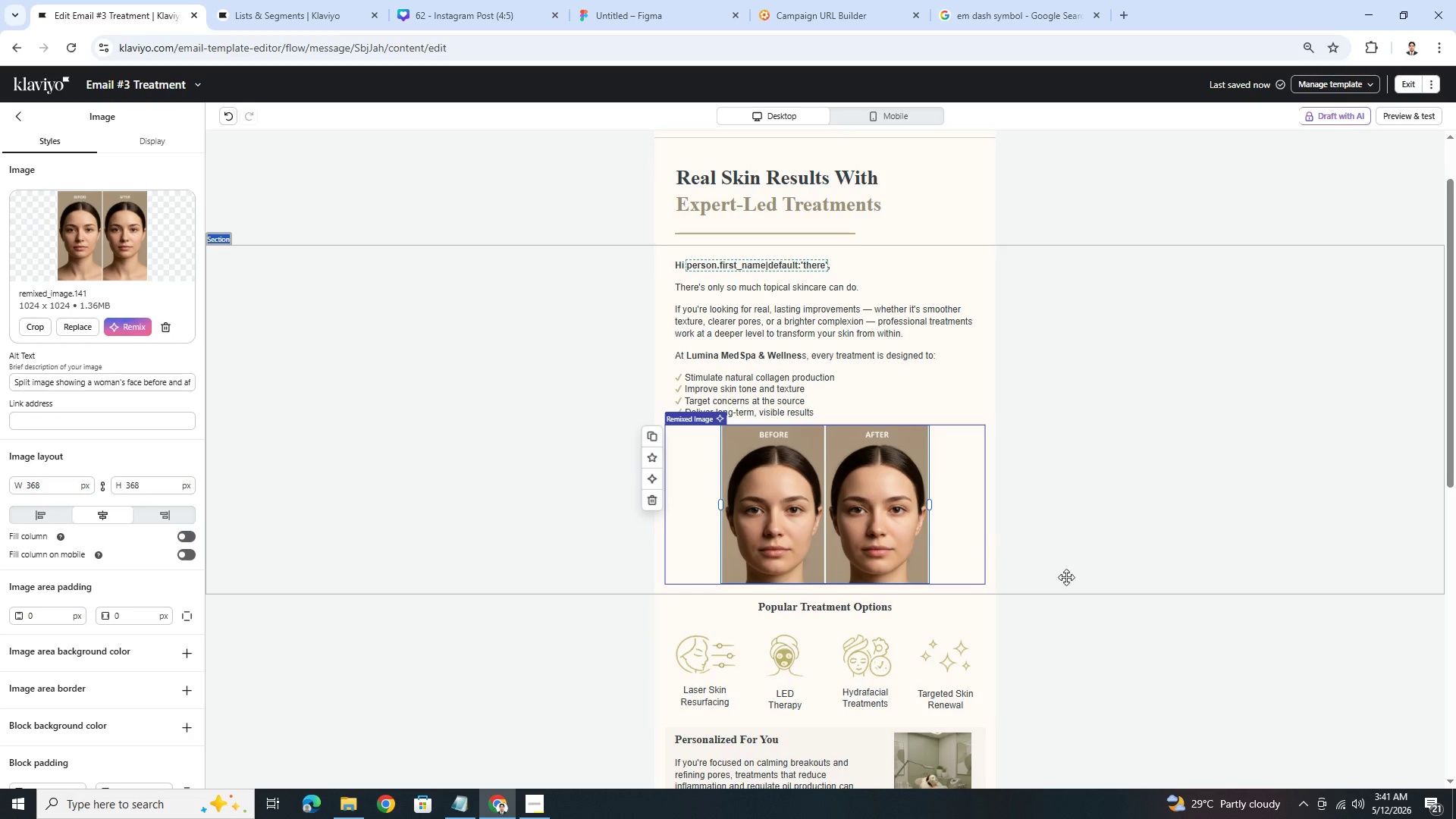 
left_click([1102, 583])
 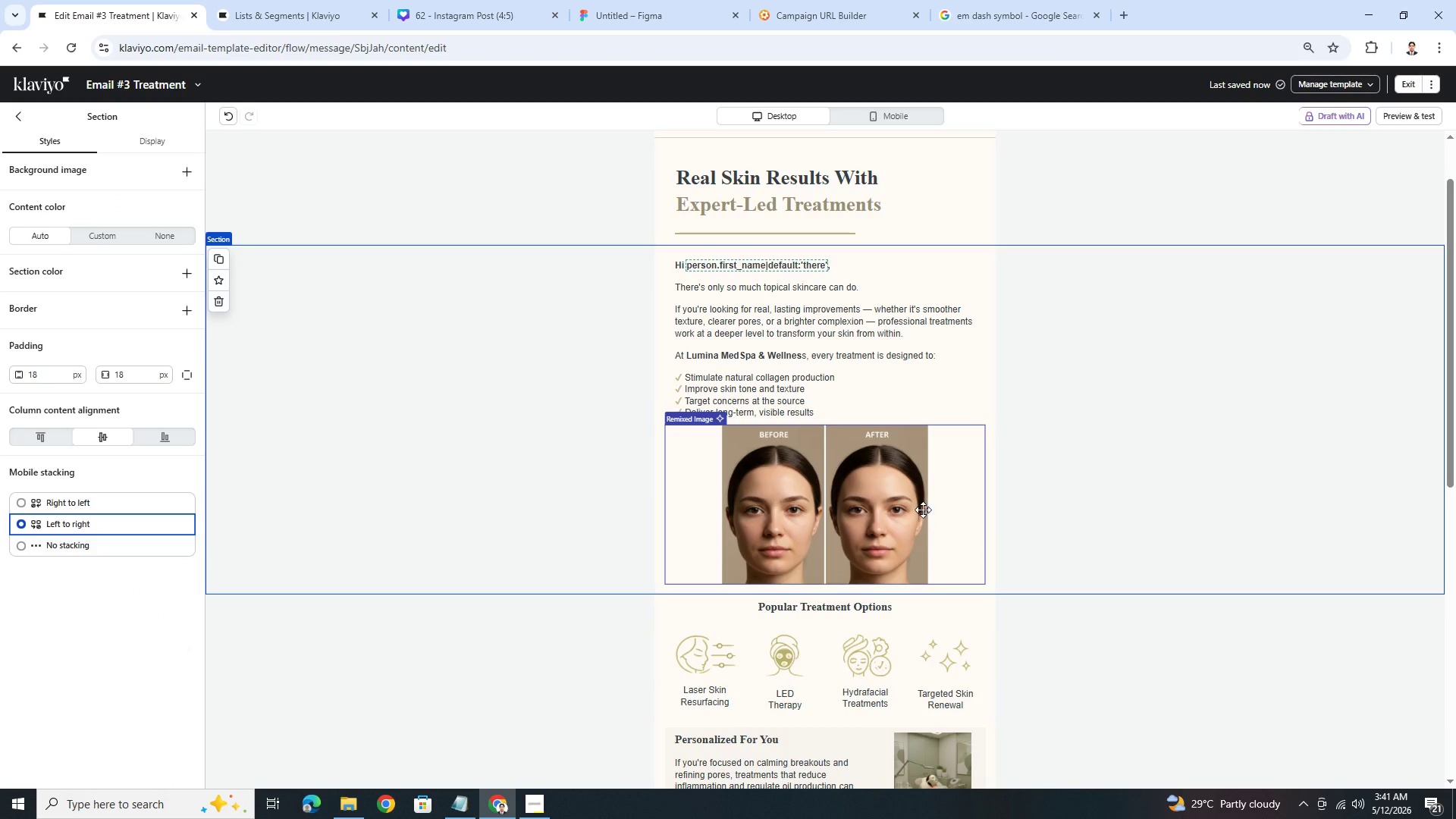 
left_click_drag(start_coordinate=[902, 509], to_coordinate=[888, 344])
 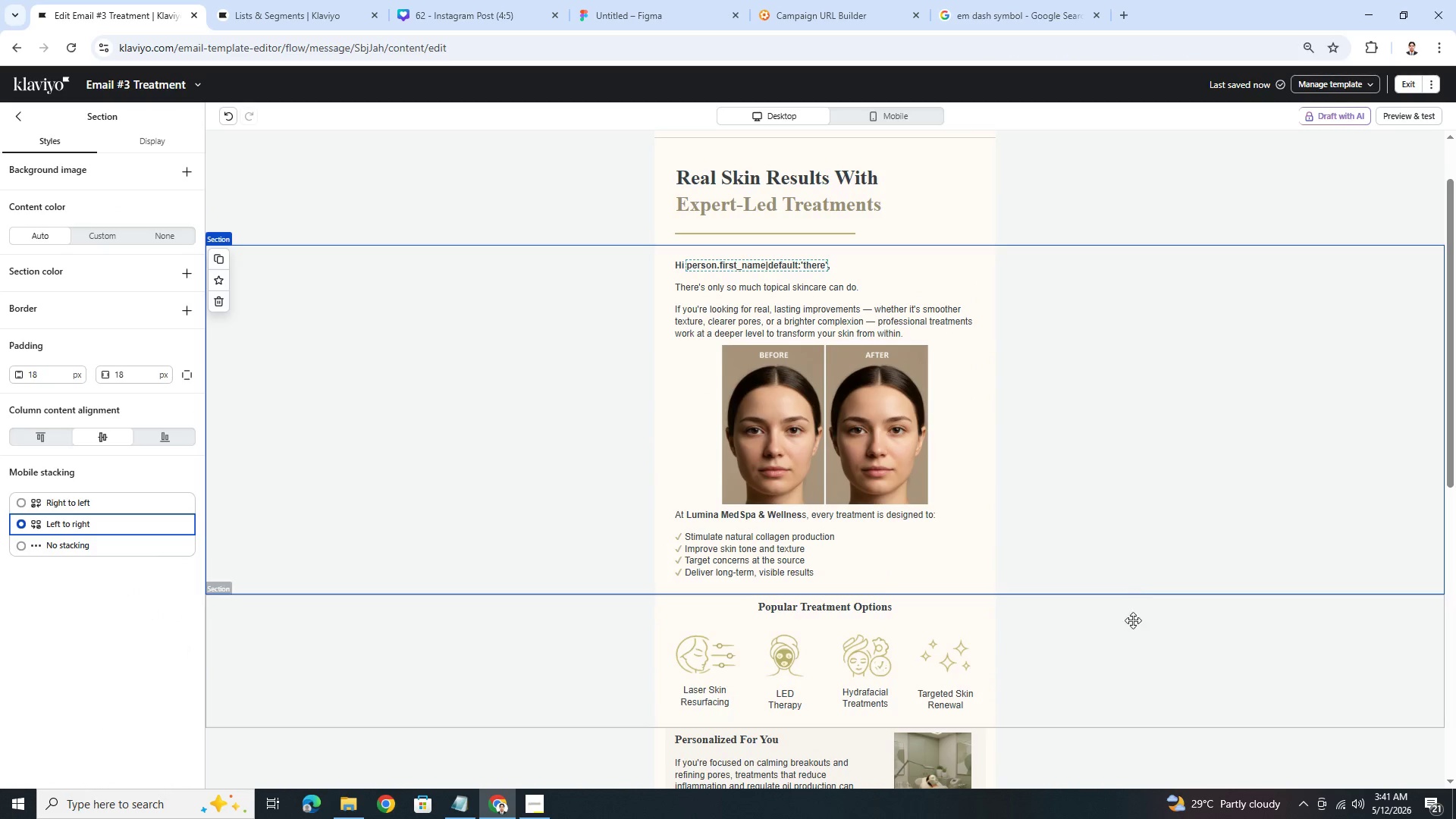 
left_click([1118, 648])
 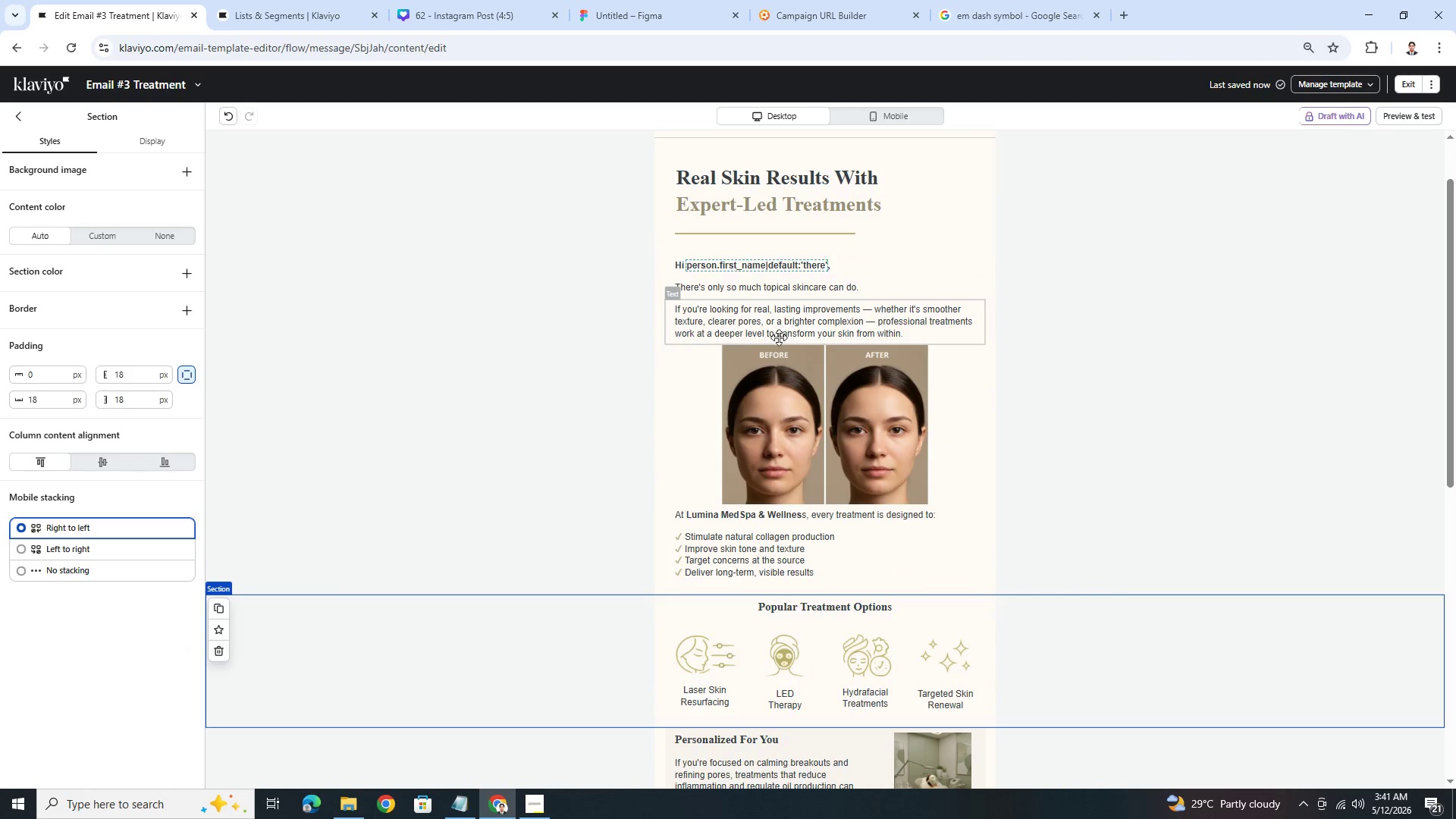 
left_click([22, 113])
 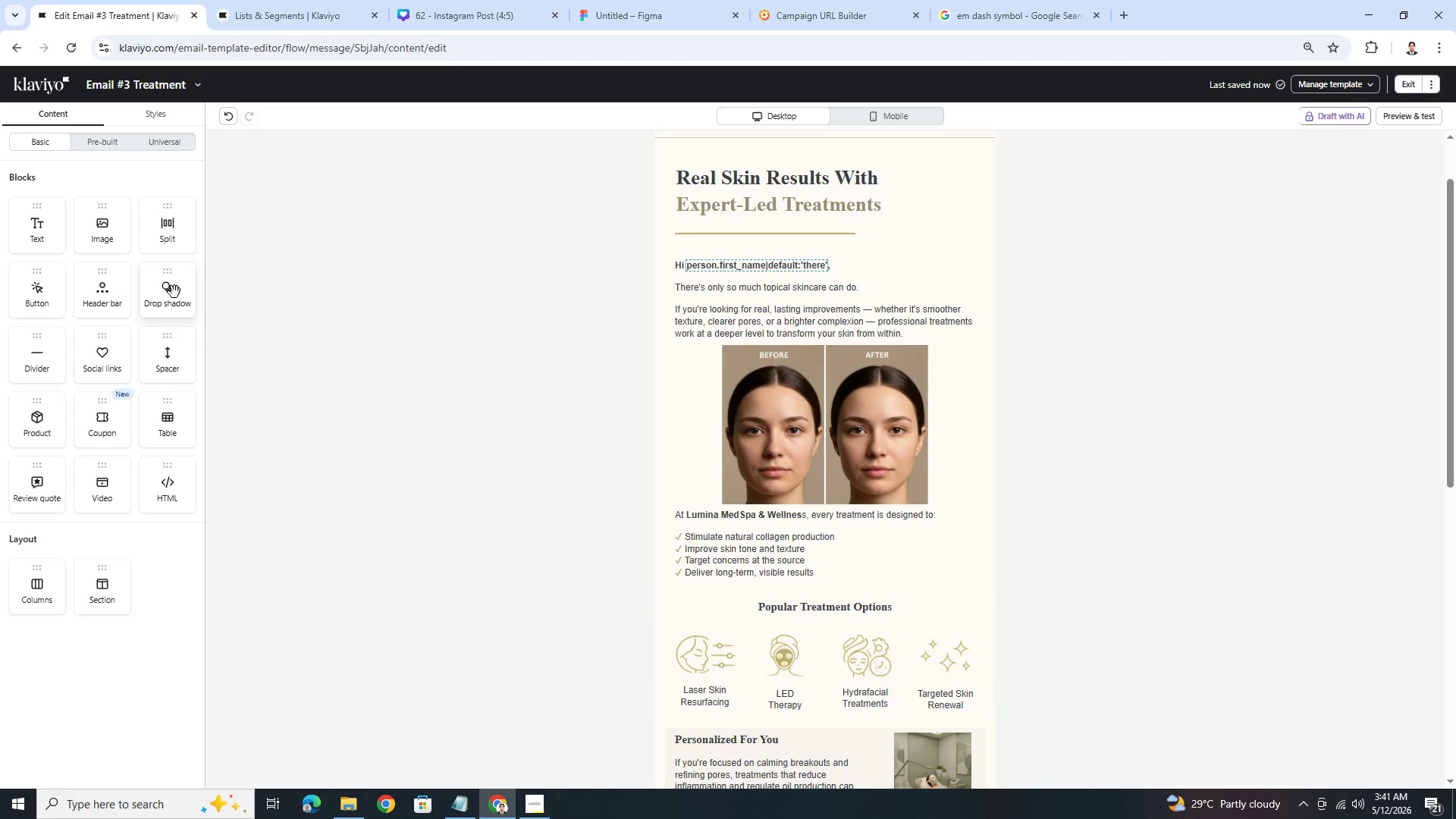 
left_click_drag(start_coordinate=[177, 366], to_coordinate=[779, 350])
 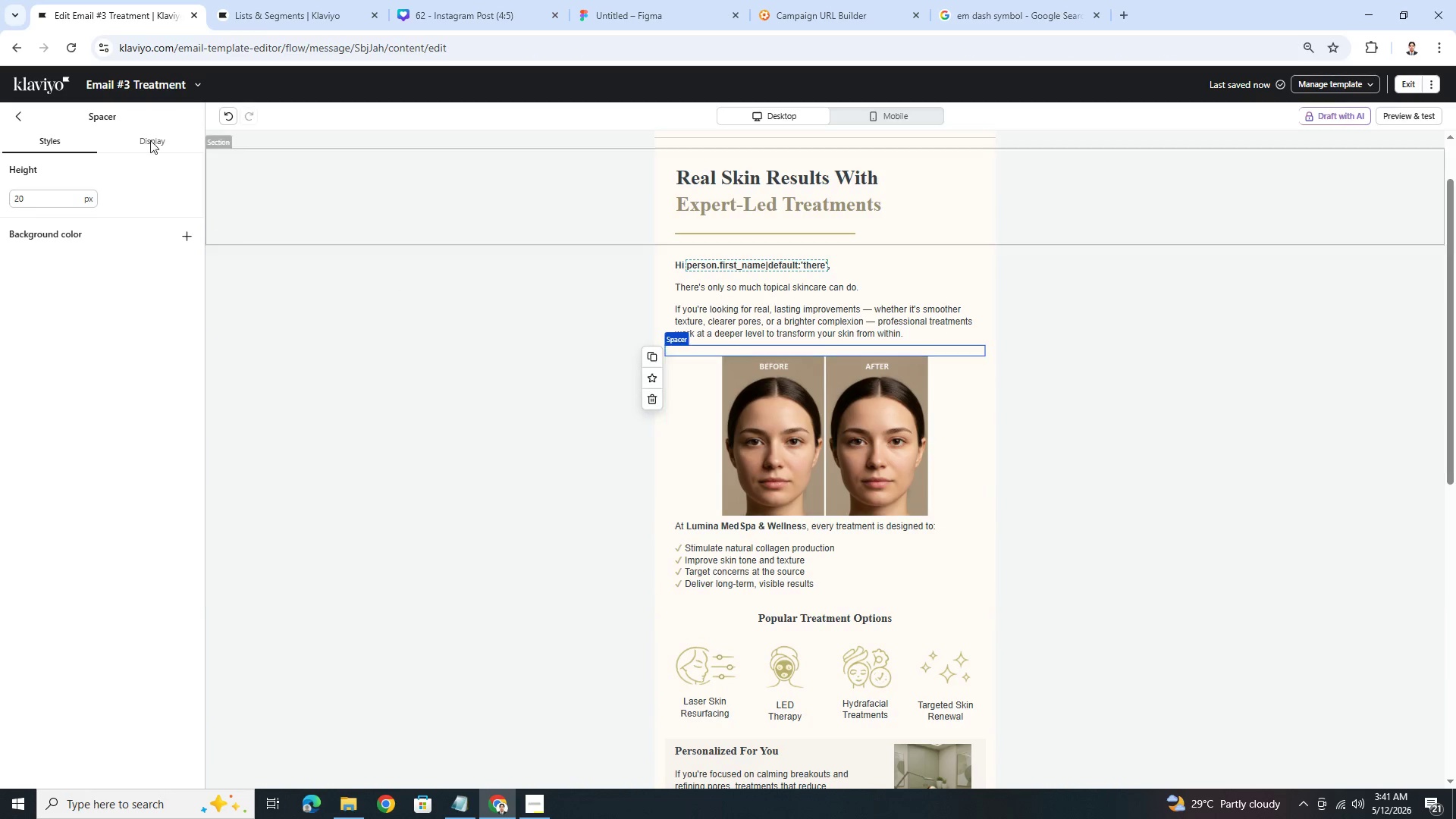 
left_click([226, 112])
 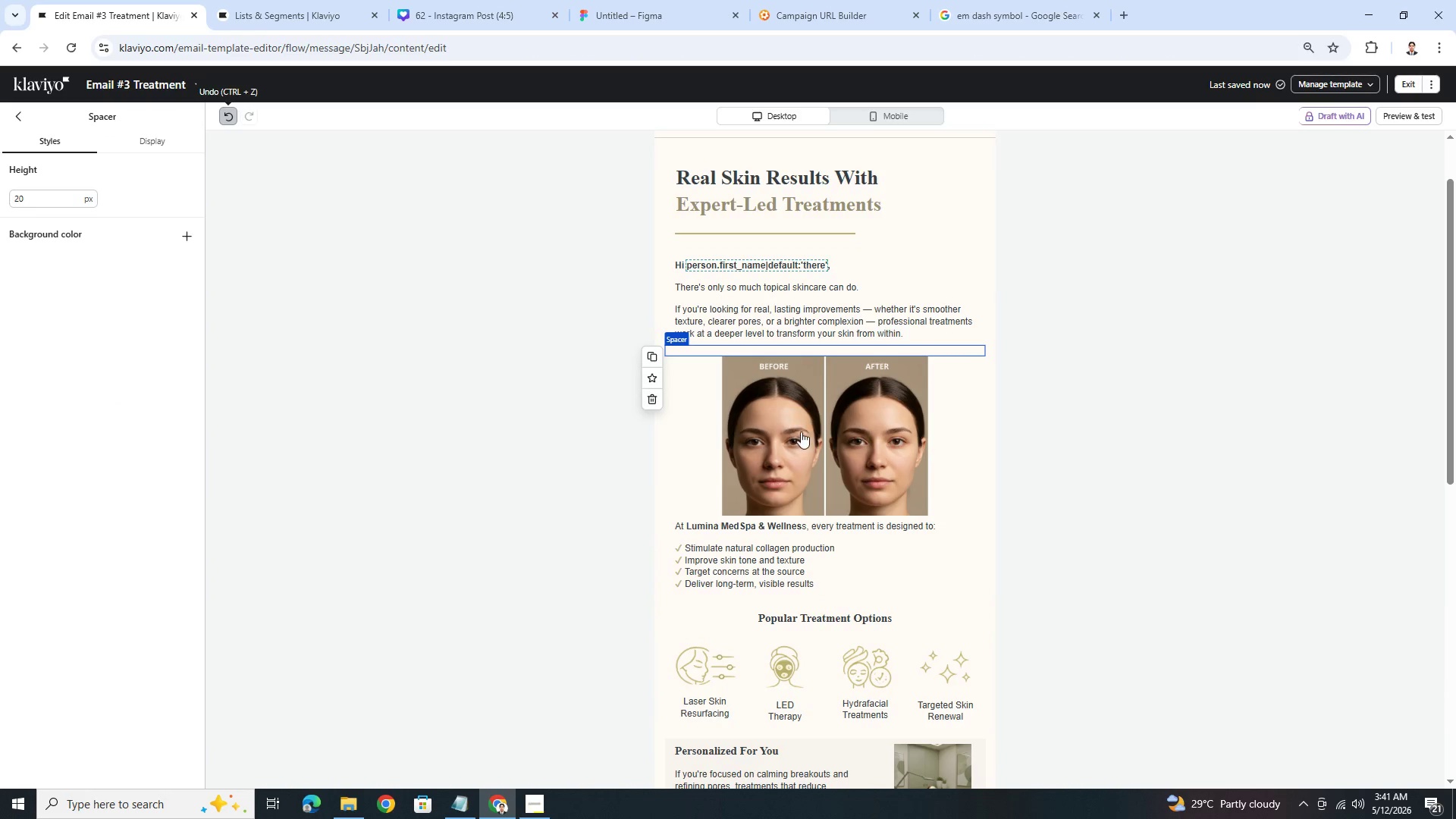 
left_click([801, 427])
 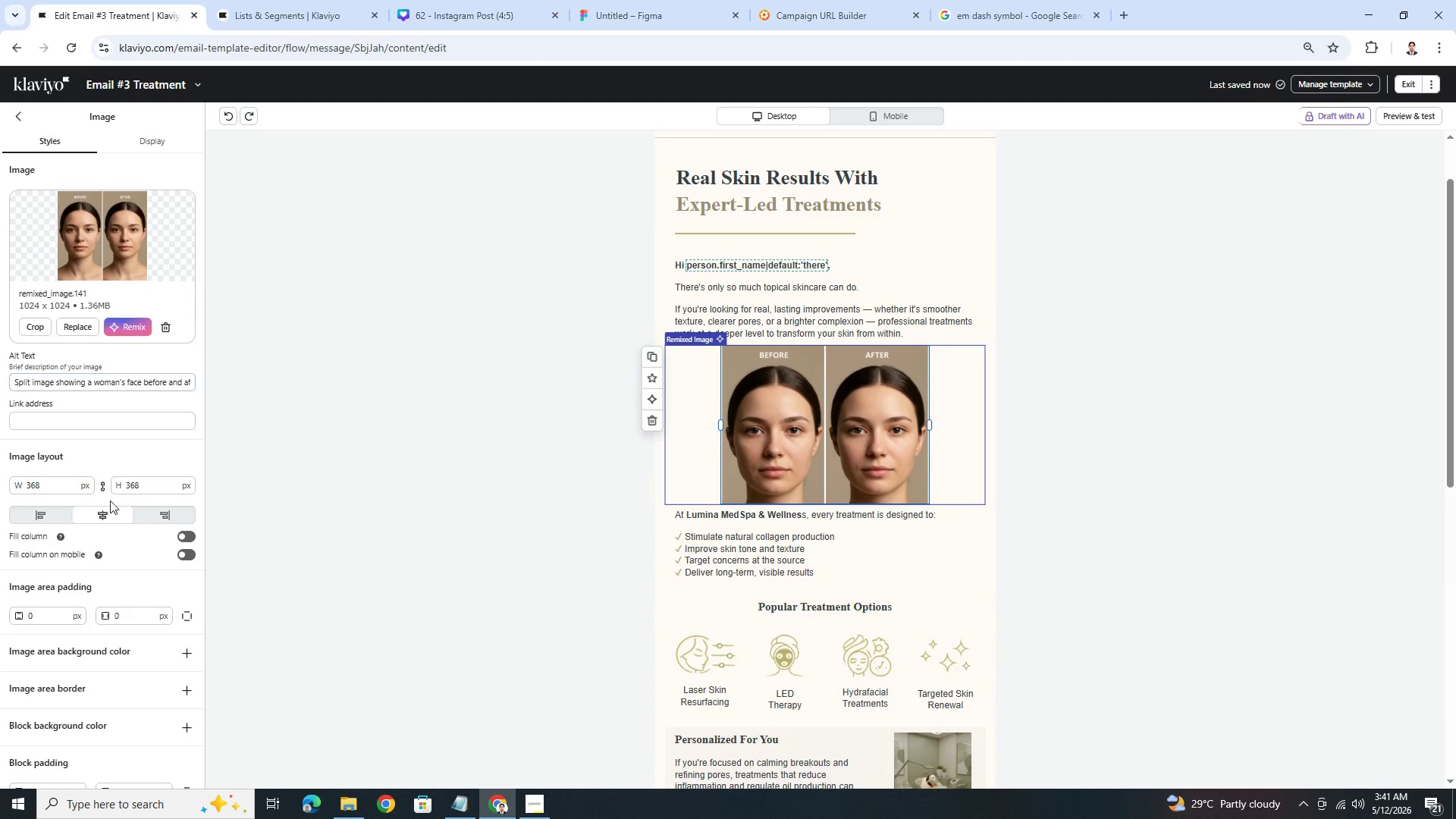 
double_click([62, 619])
 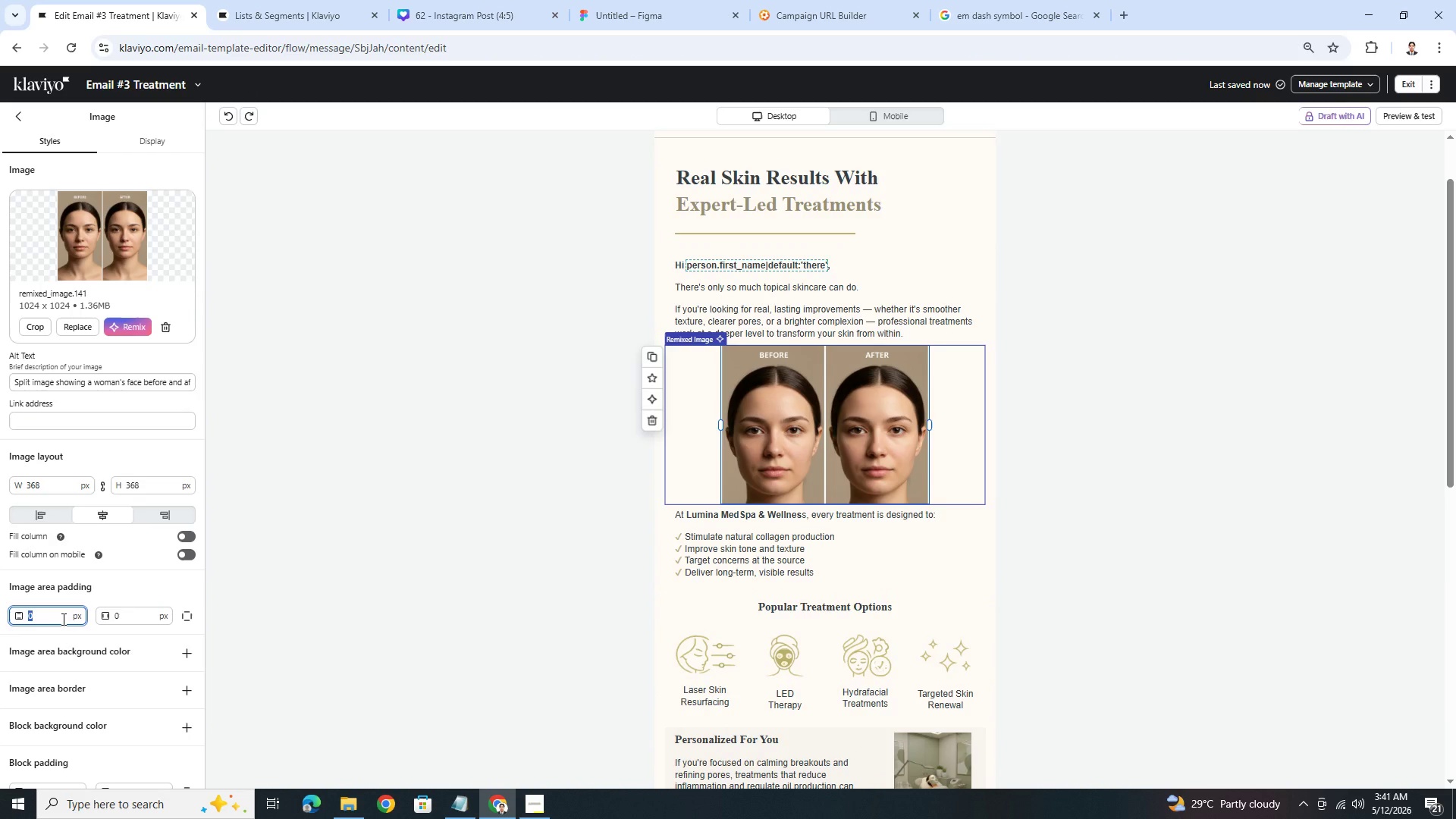 
key(Numpad9)
 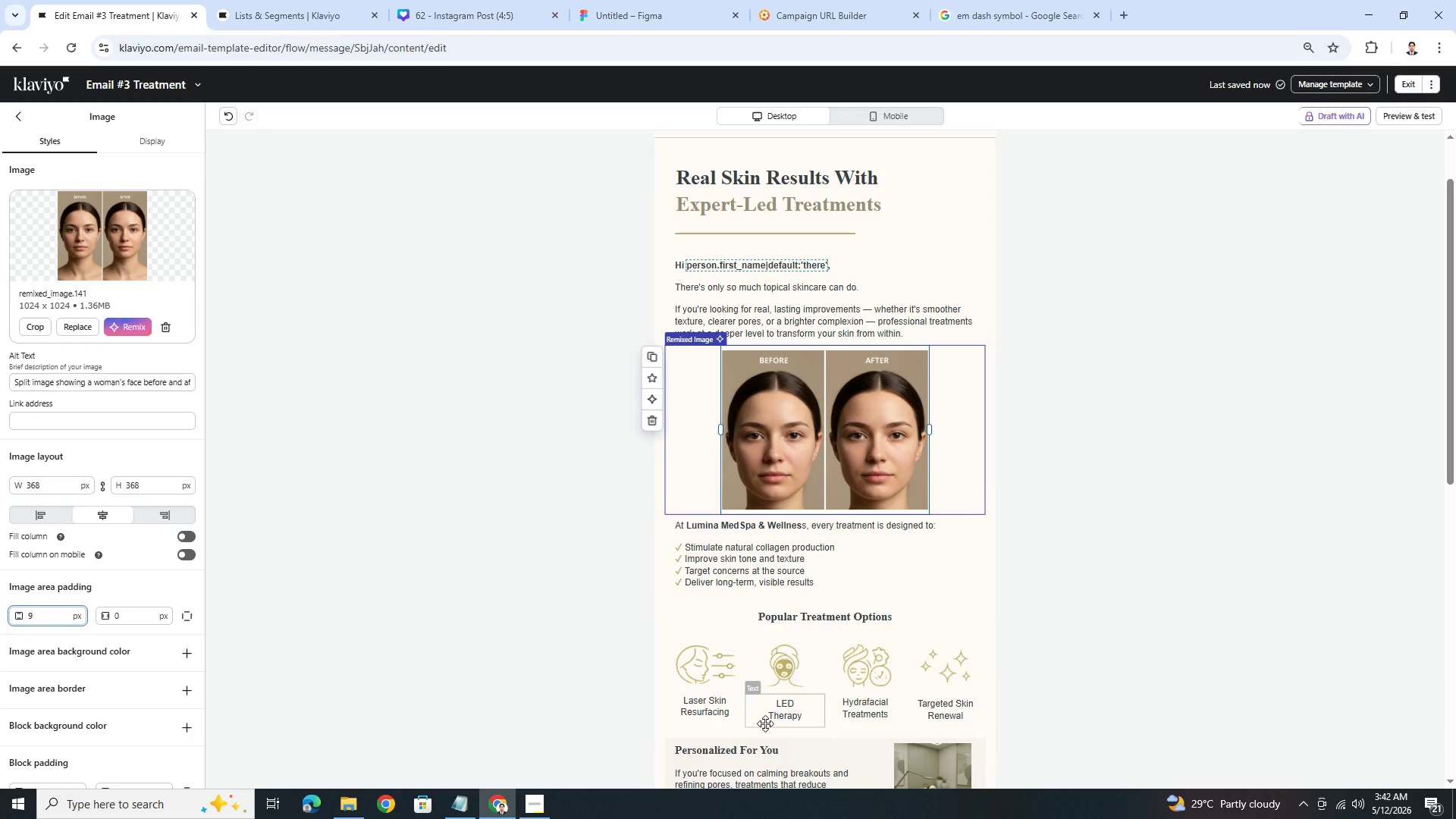 
left_click([1163, 654])
 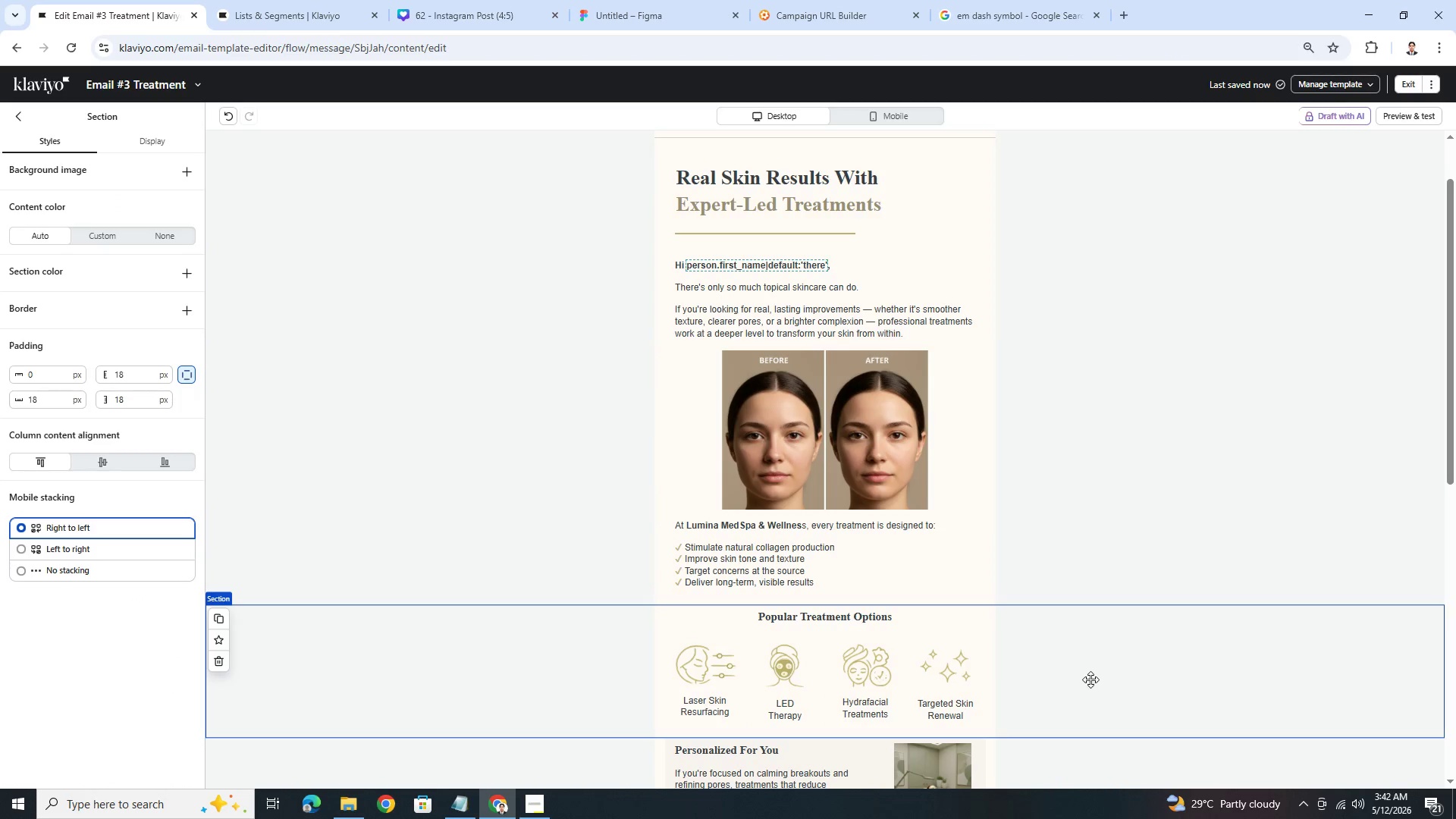 
left_click([1085, 702])
 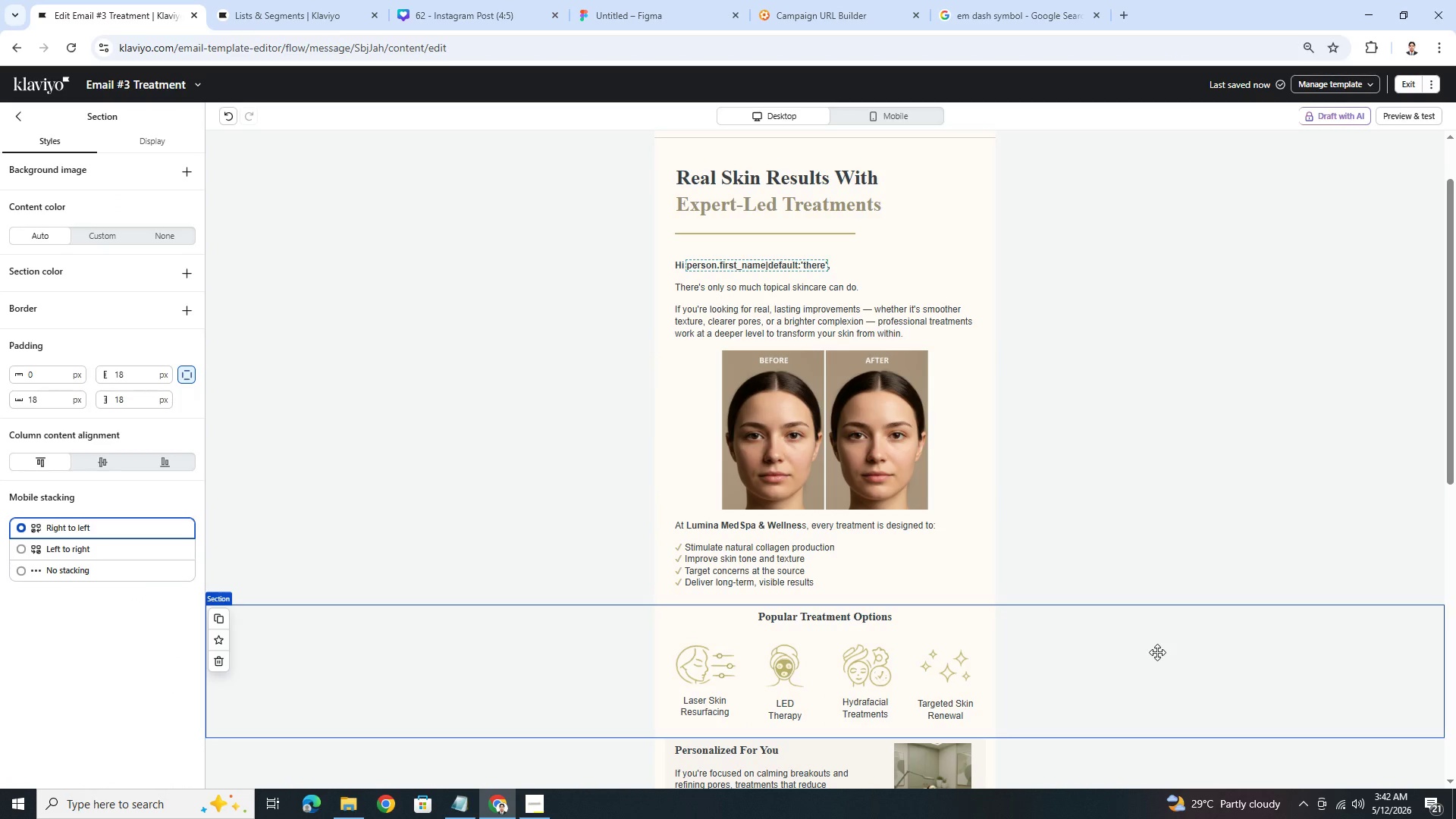 
hold_key(key=ControlLeft, duration=0.44)
scroll: coordinate [1149, 634], scroll_direction: down, amount: 2.0
 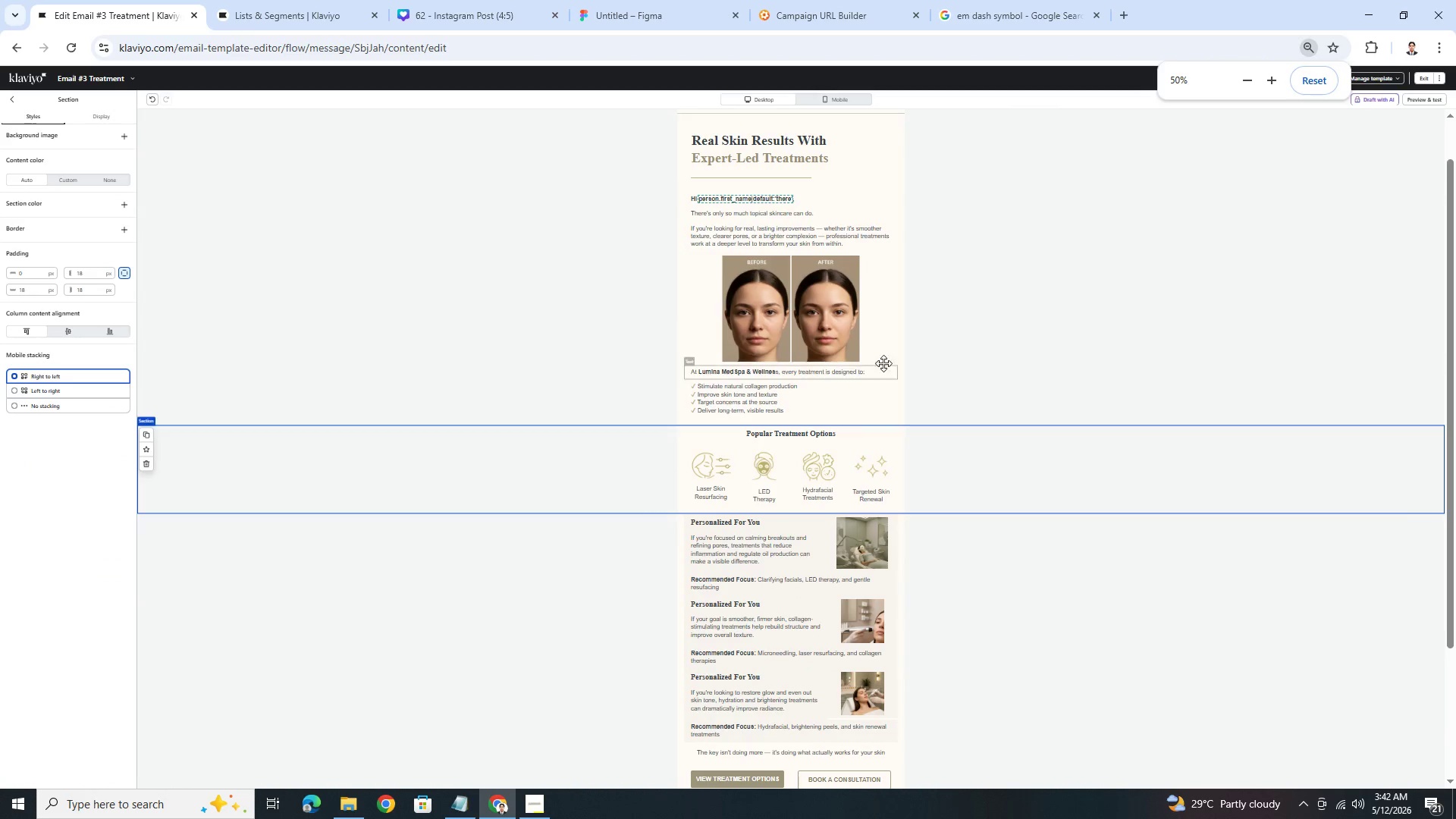 
left_click([842, 328])
 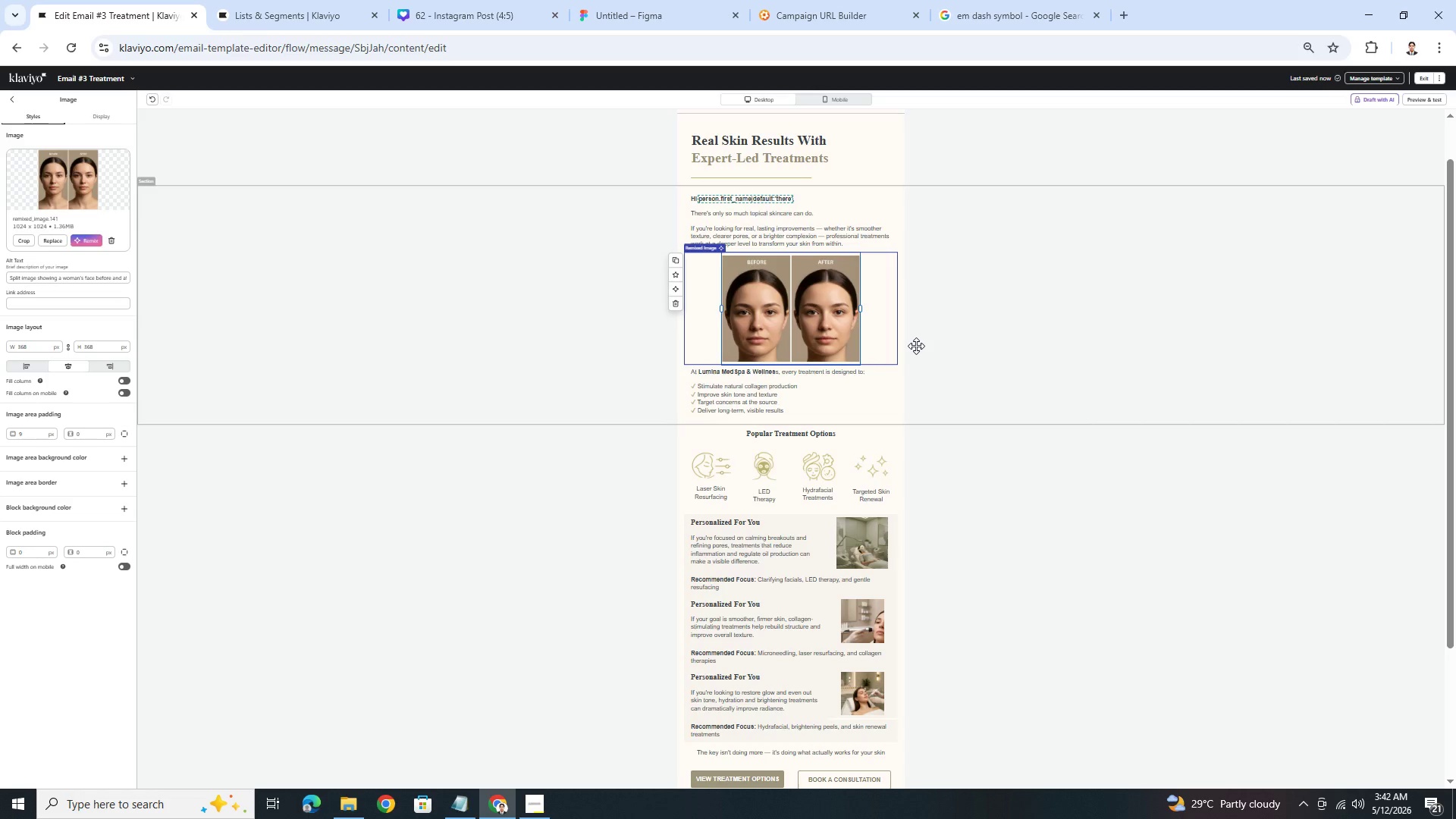 
wait(19.98)
 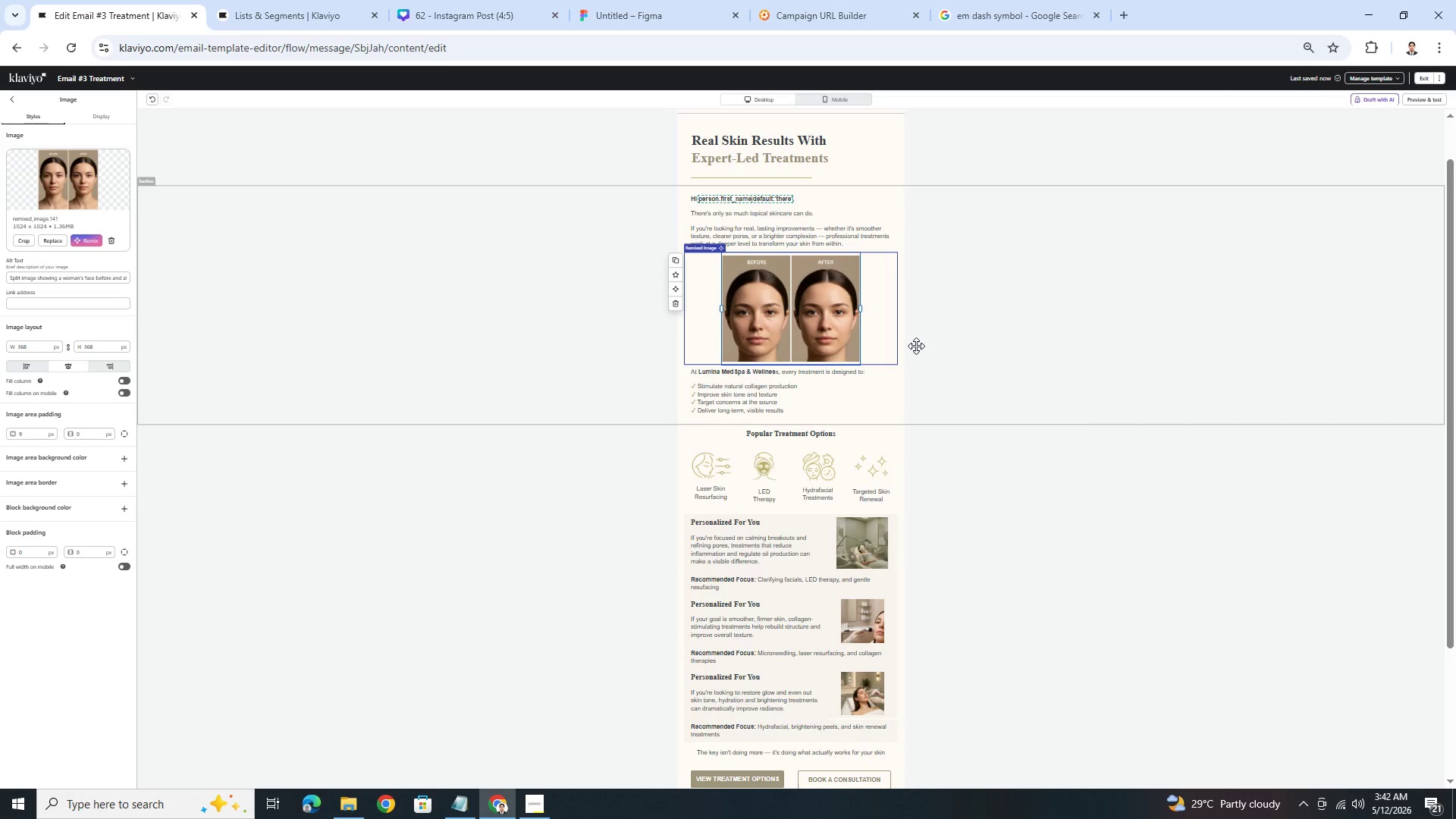 
left_click([1070, 566])
 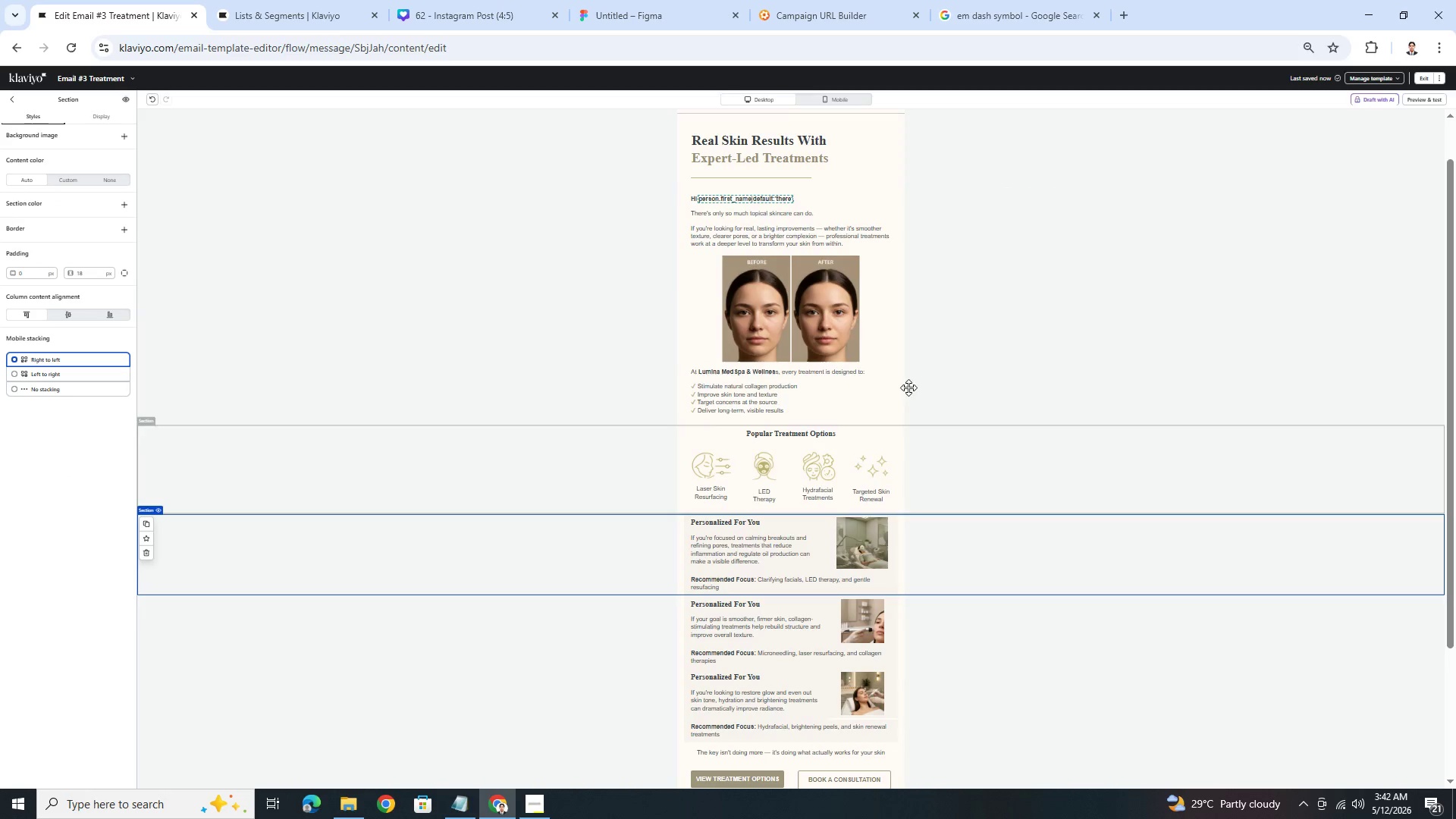 
left_click([800, 306])
 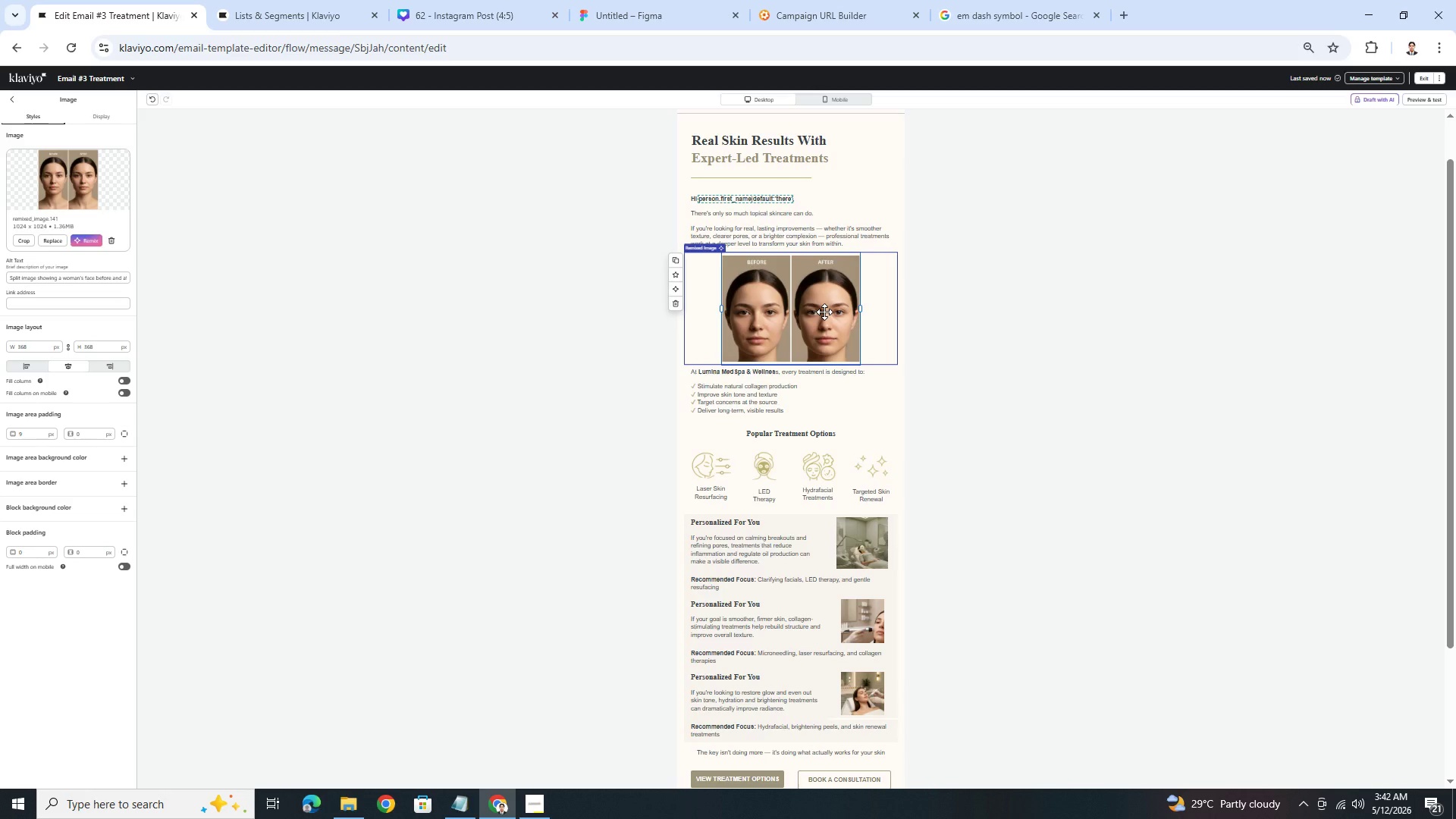 
wait(13.92)
 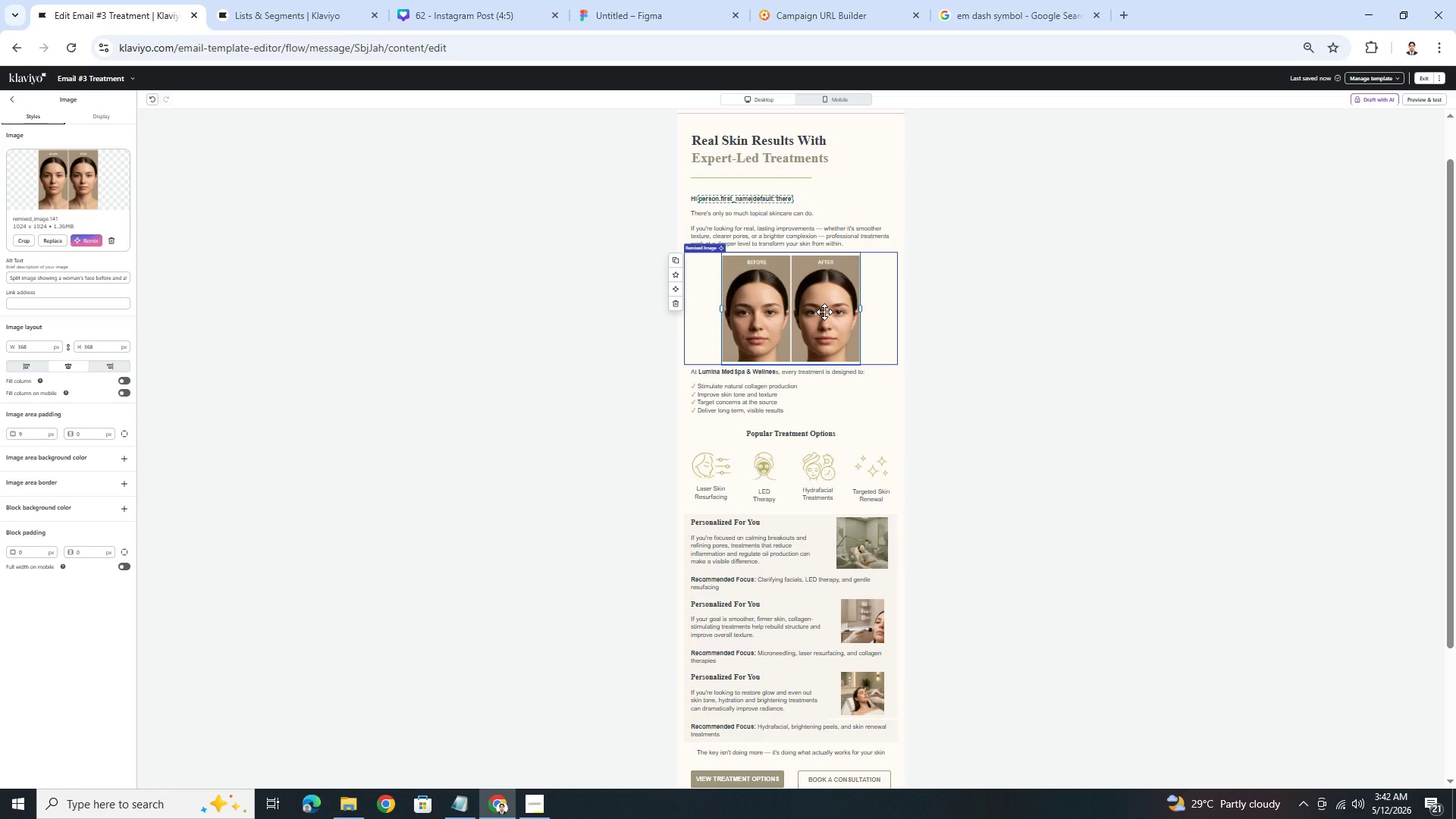 
left_click([1128, 529])
 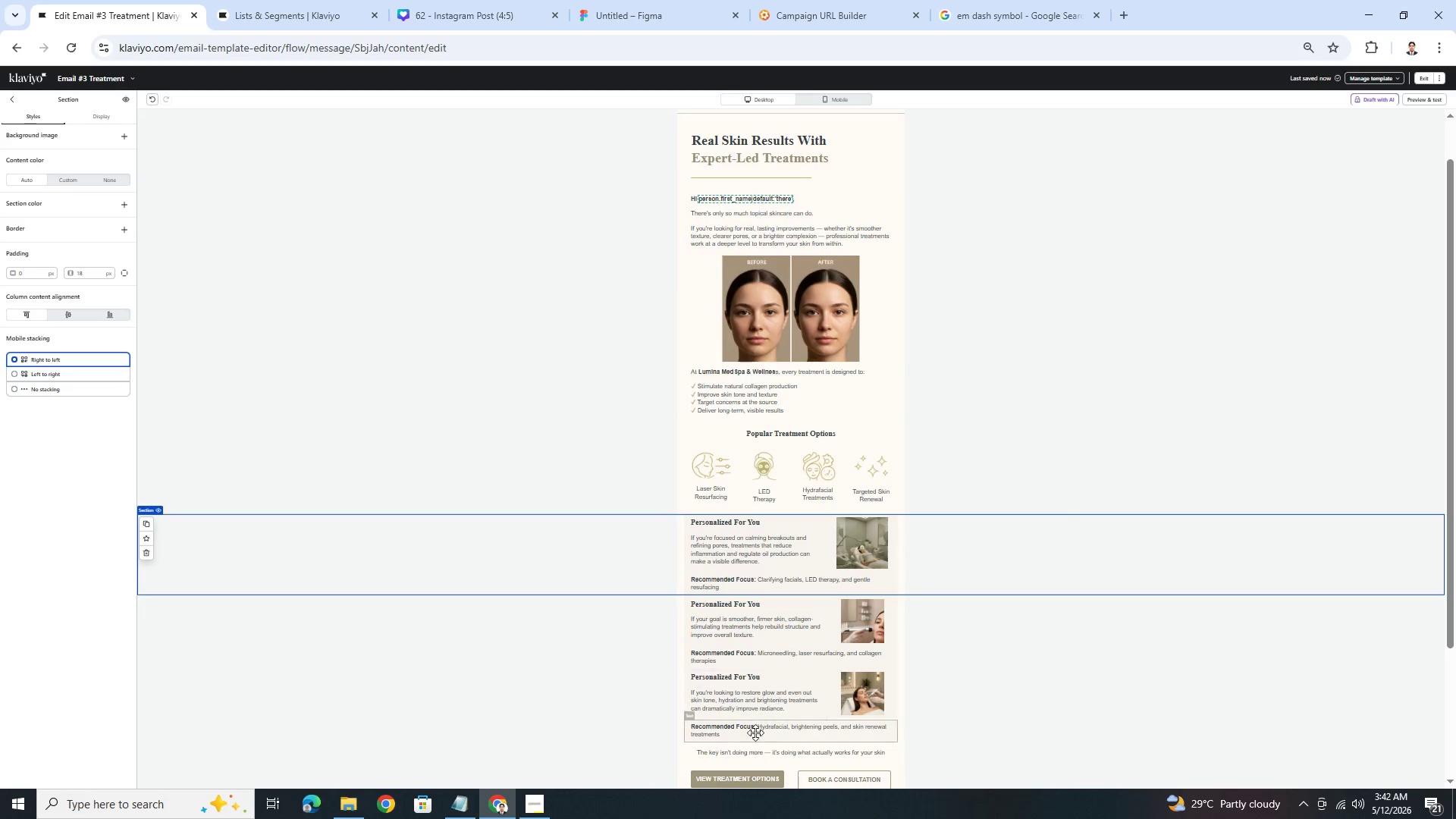 
scroll: coordinate [937, 542], scroll_direction: down, amount: 5.0
 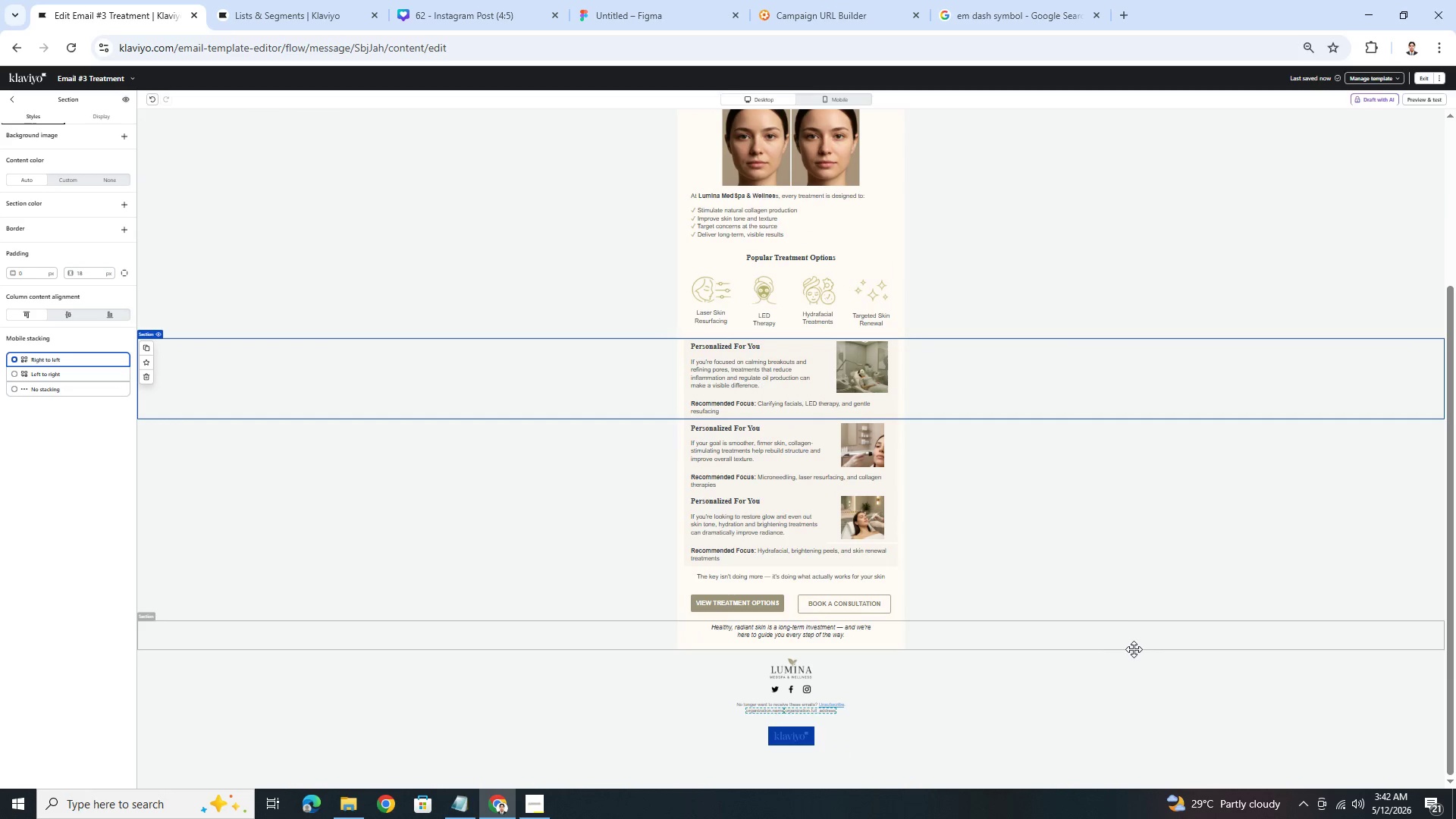 
left_click([1134, 649])
 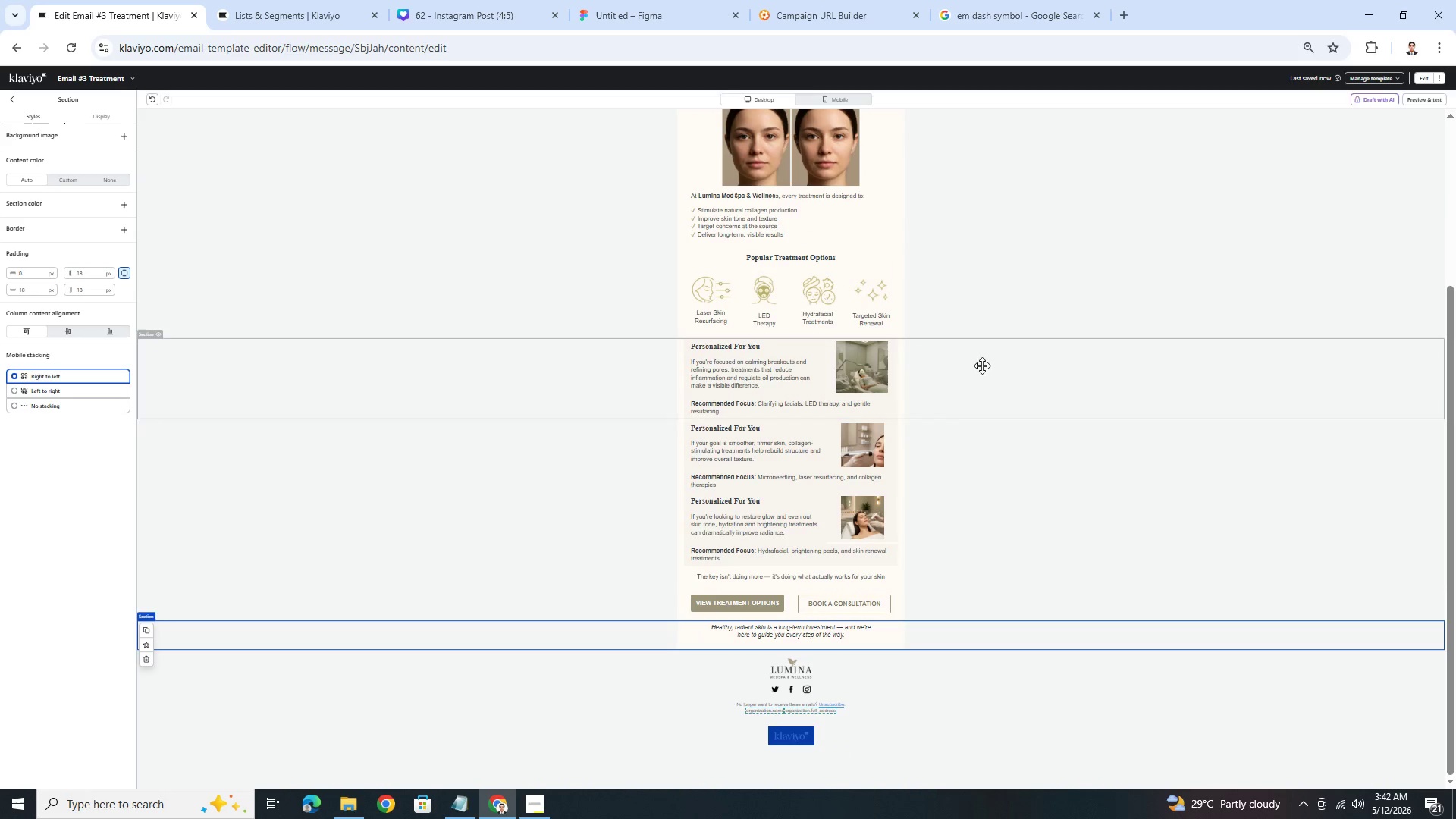 
scroll: coordinate [1078, 519], scroll_direction: up, amount: 3.0
 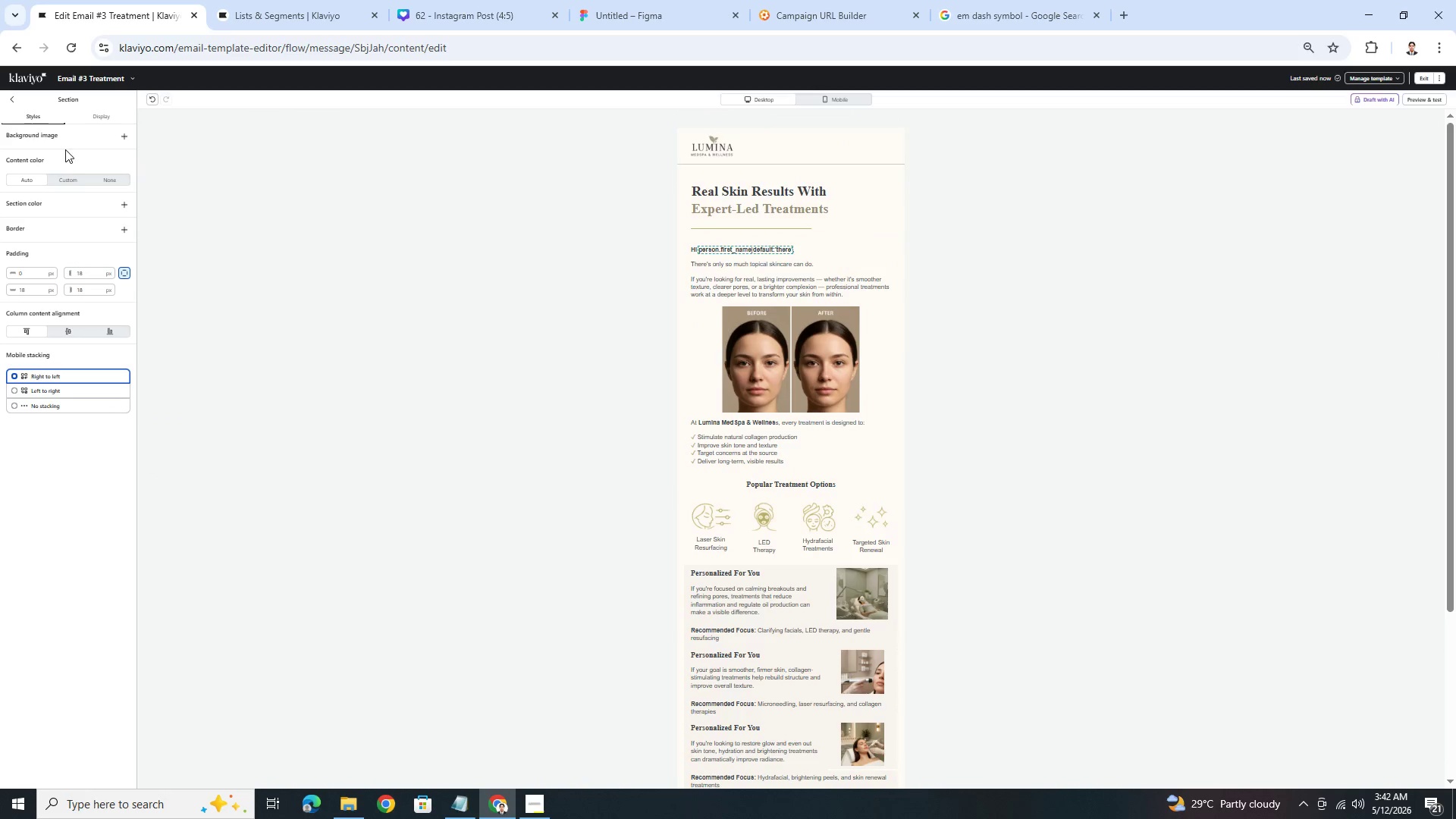 
left_click([11, 96])
 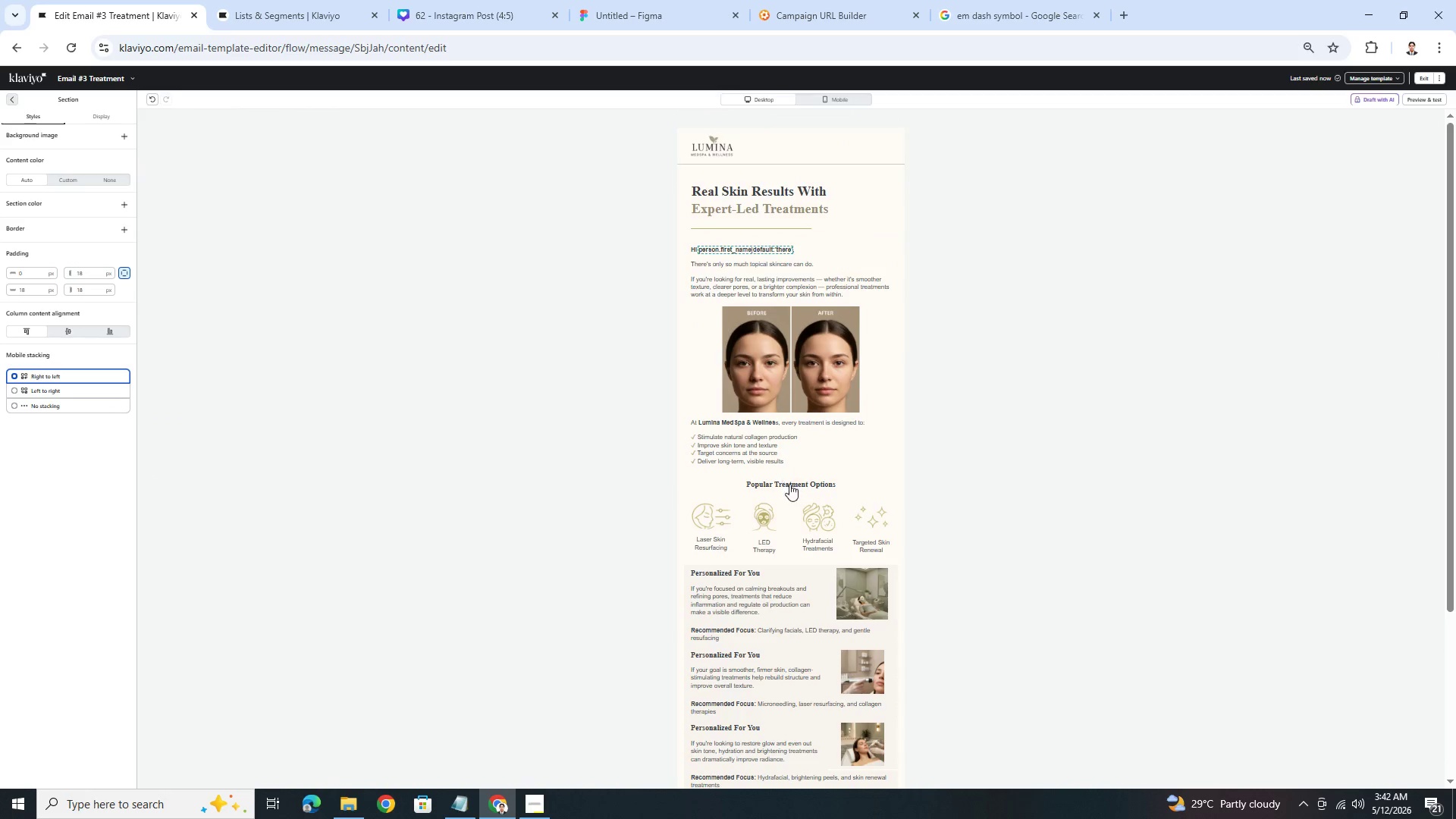 
hold_key(key=ControlLeft, duration=0.42)
scroll: coordinate [1028, 535], scroll_direction: up, amount: 2.0
 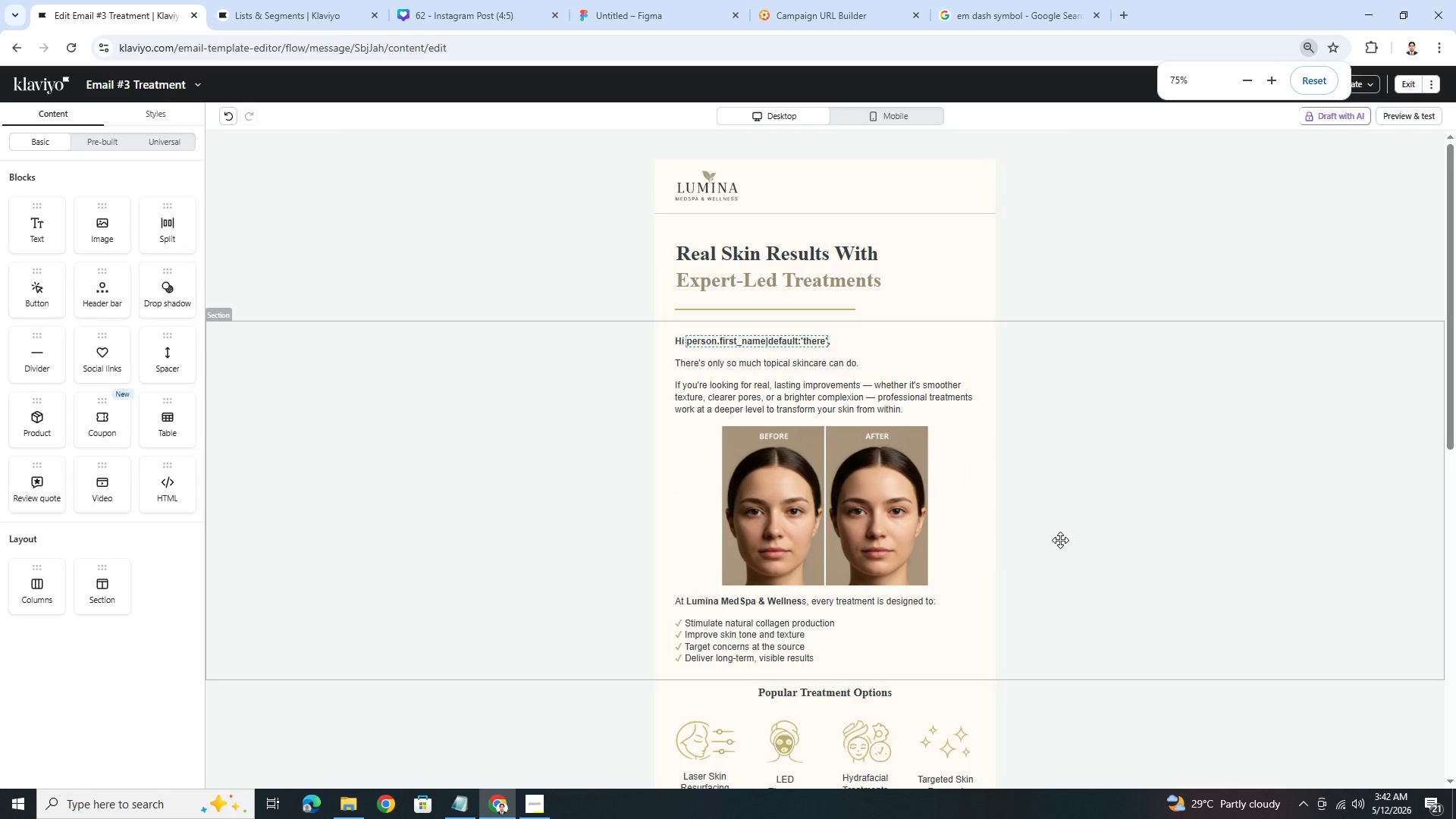 
scroll: coordinate [1066, 541], scroll_direction: down, amount: 2.0
 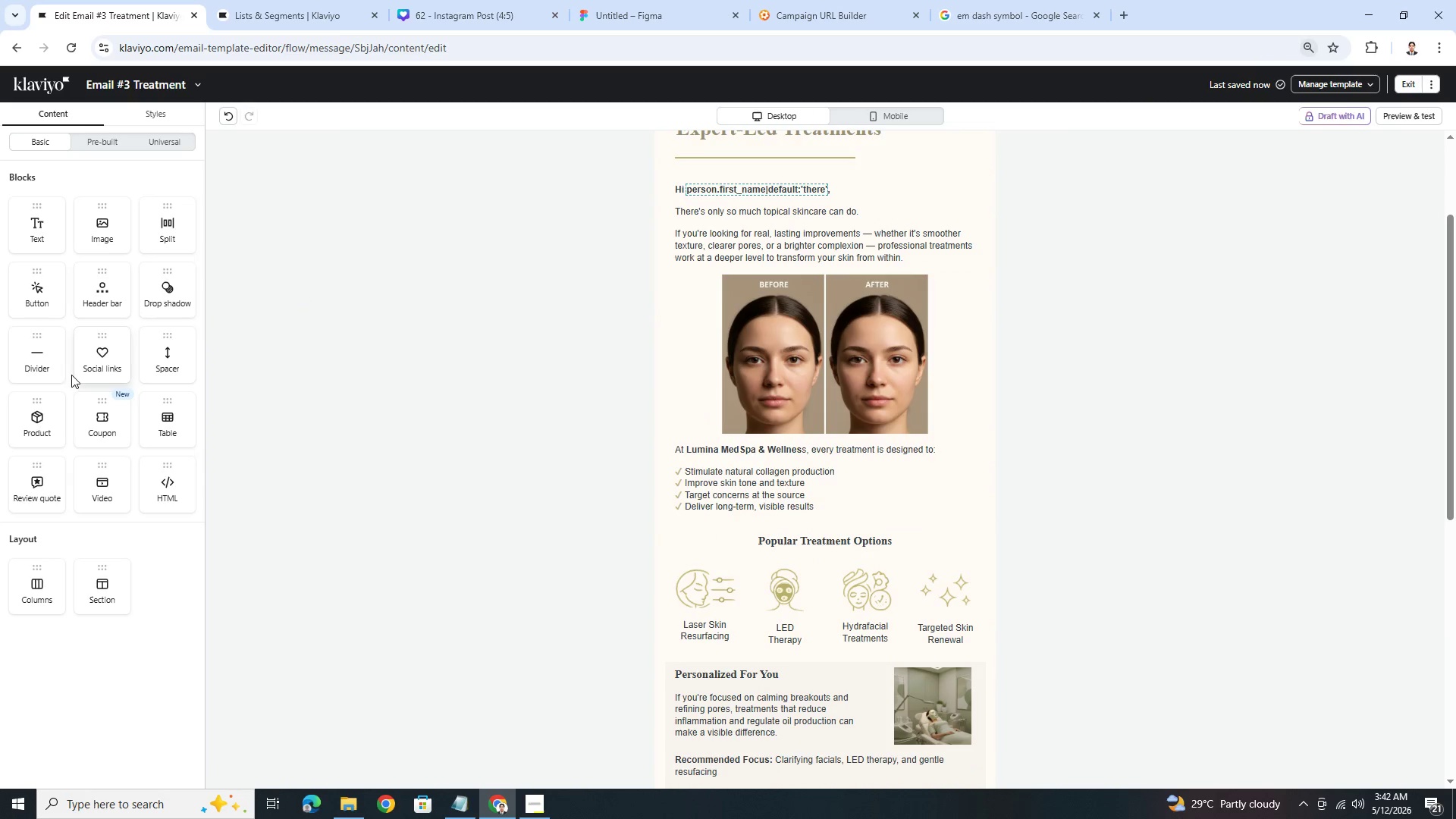 
left_click_drag(start_coordinate=[50, 356], to_coordinate=[834, 554])
 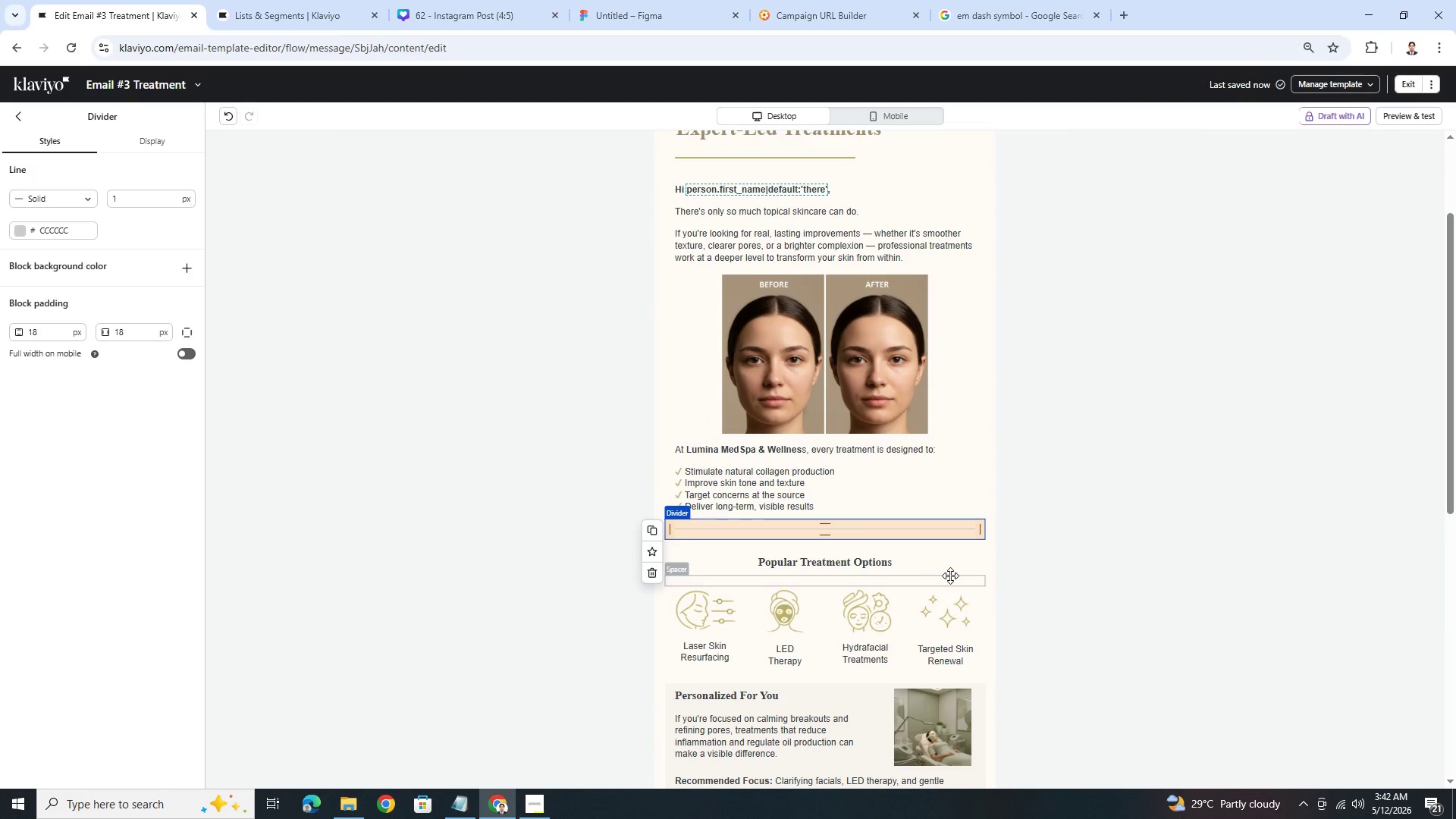 
left_click([1126, 584])
 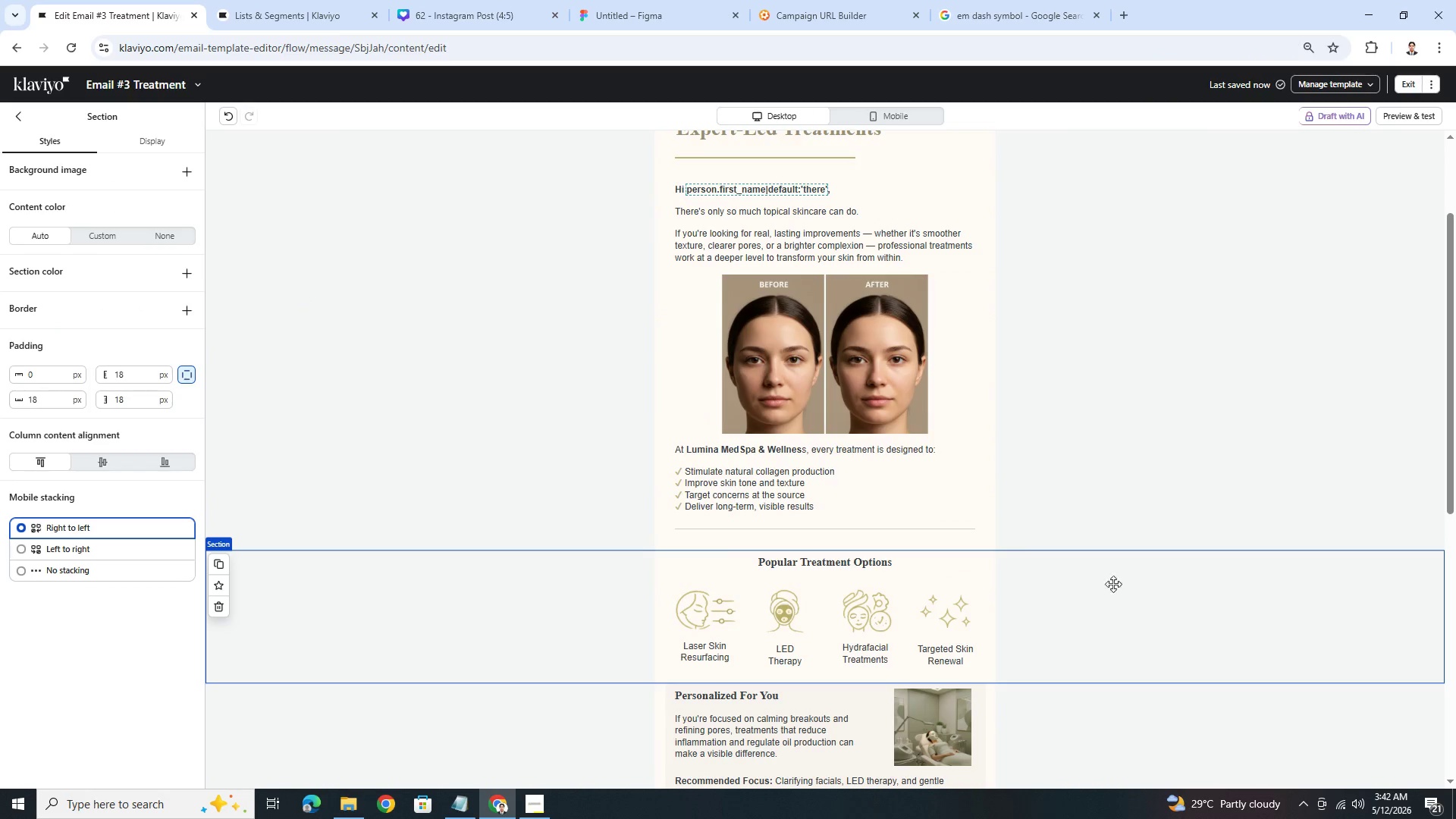 
scroll: coordinate [1094, 573], scroll_direction: down, amount: 2.0
 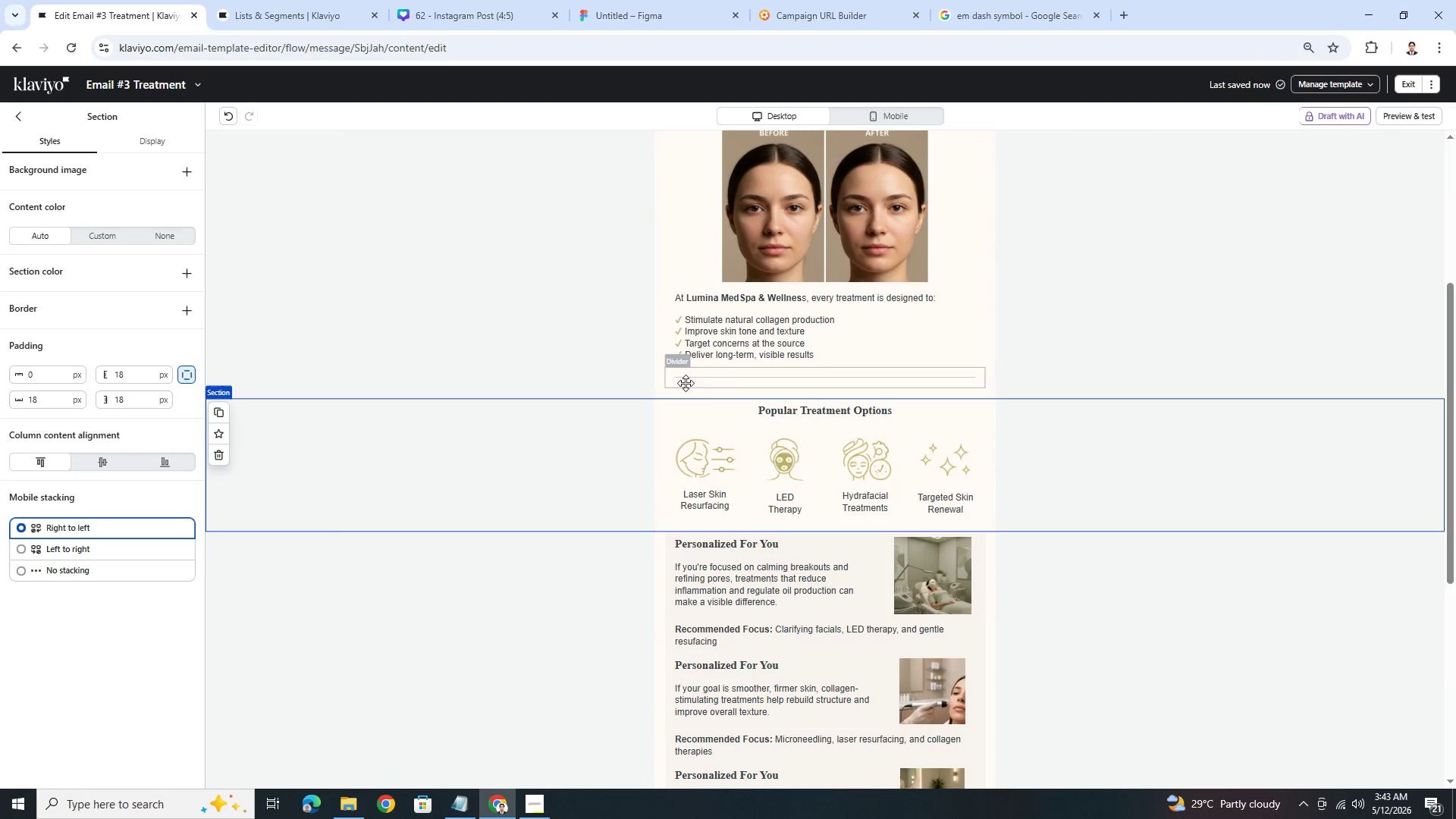 
scroll: coordinate [1181, 628], scroll_direction: up, amount: 3.0
 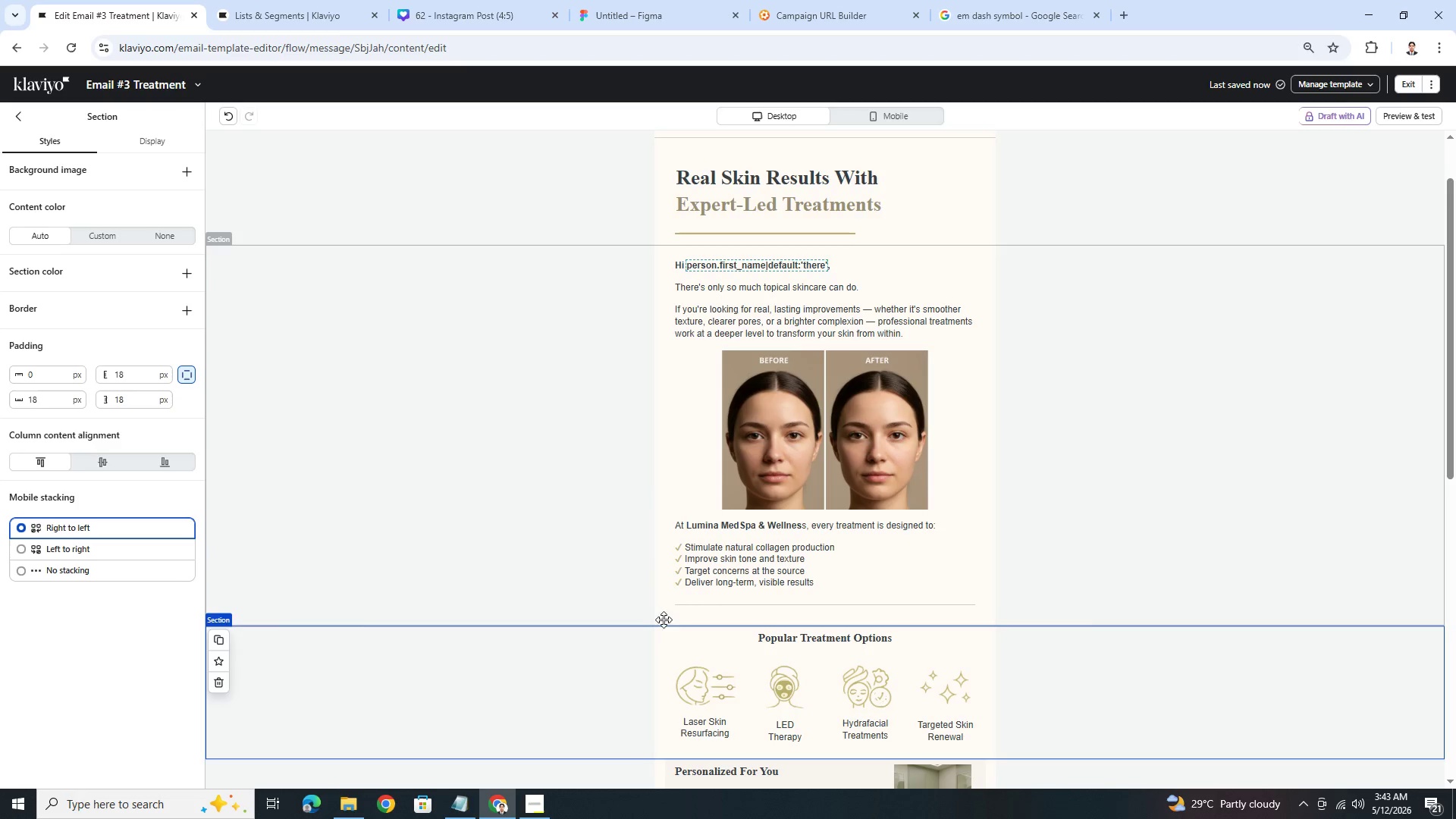 
left_click([548, 595])
 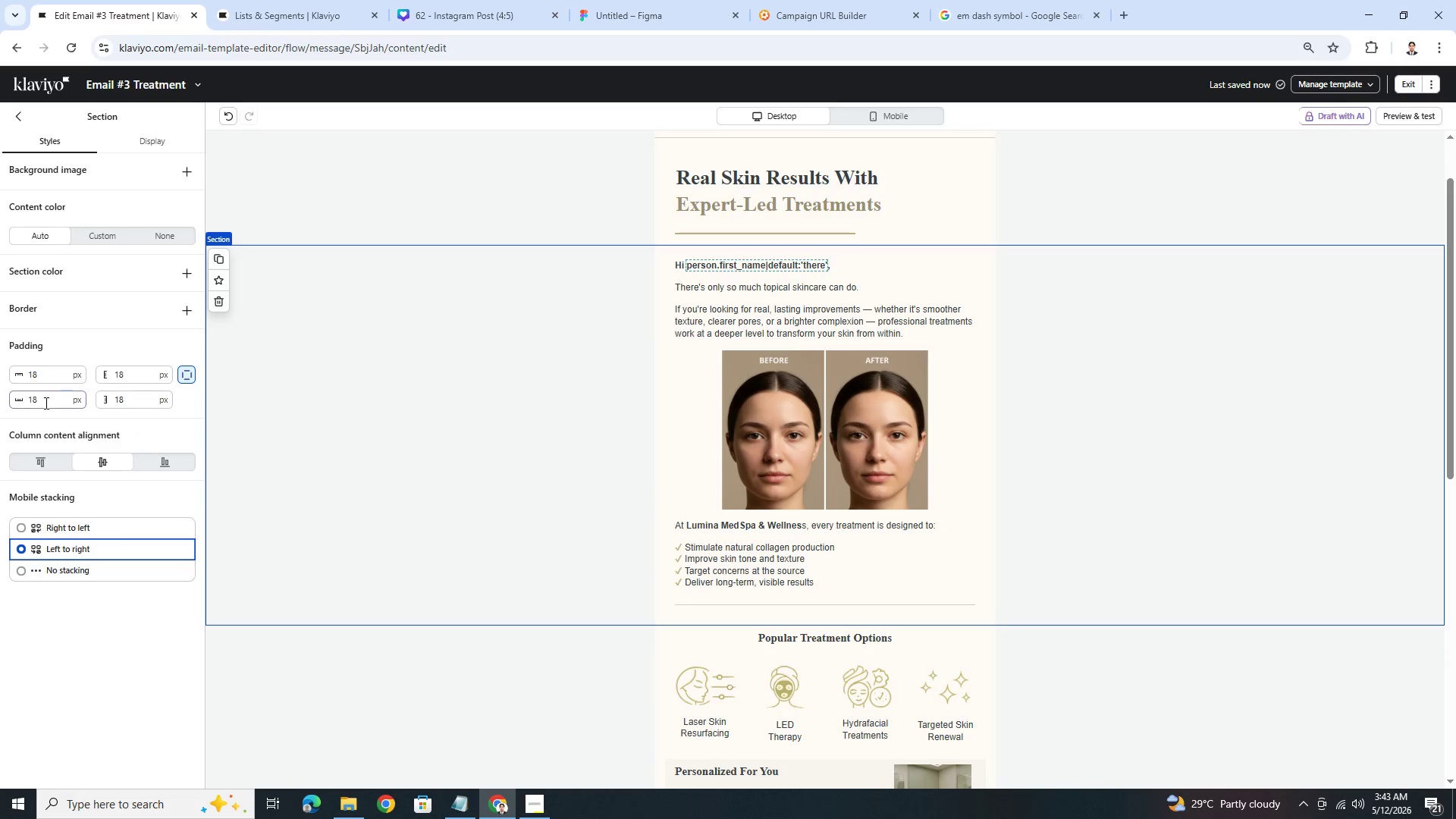 
double_click([45, 403])
 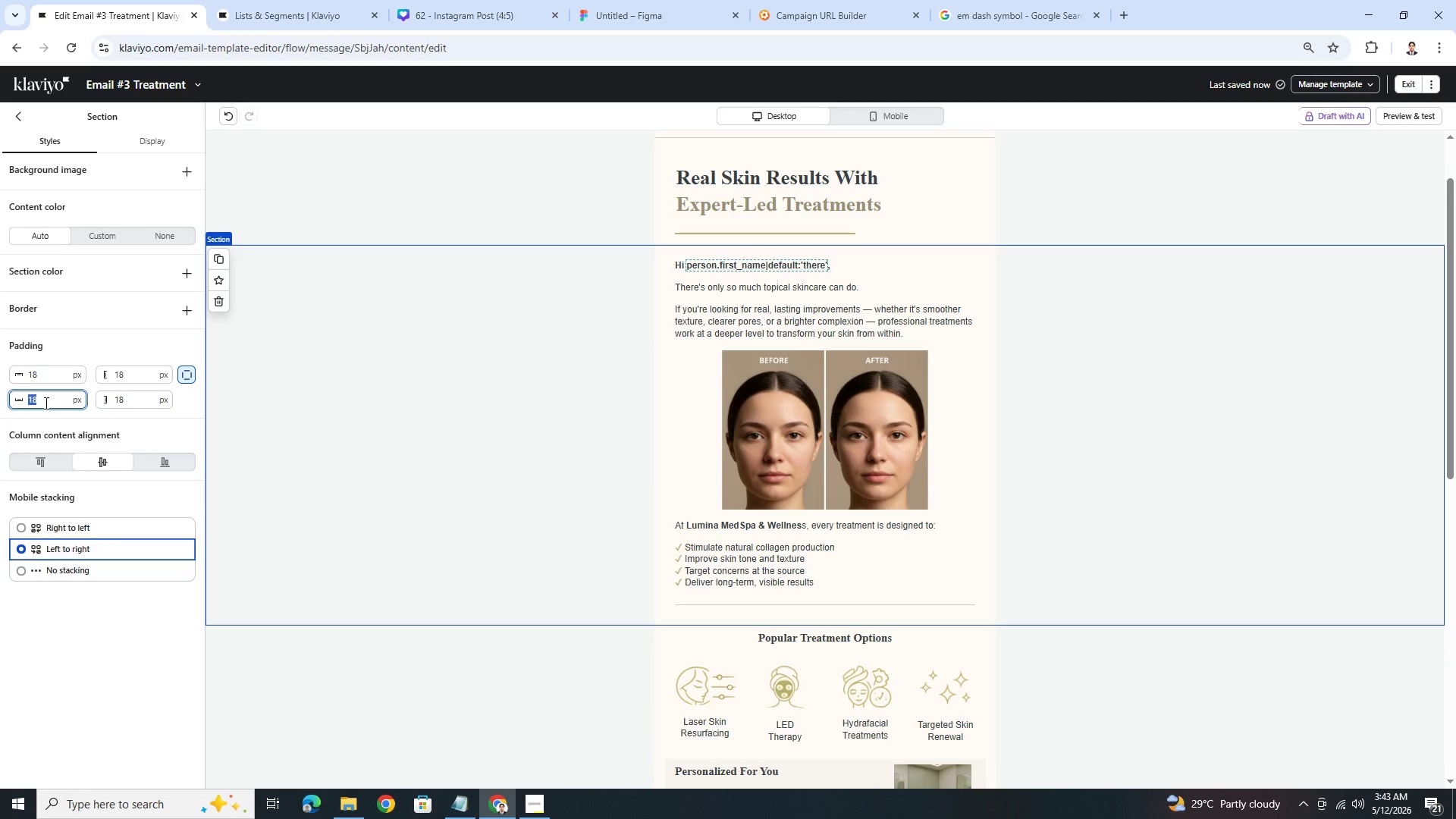 
key(Numpad0)
 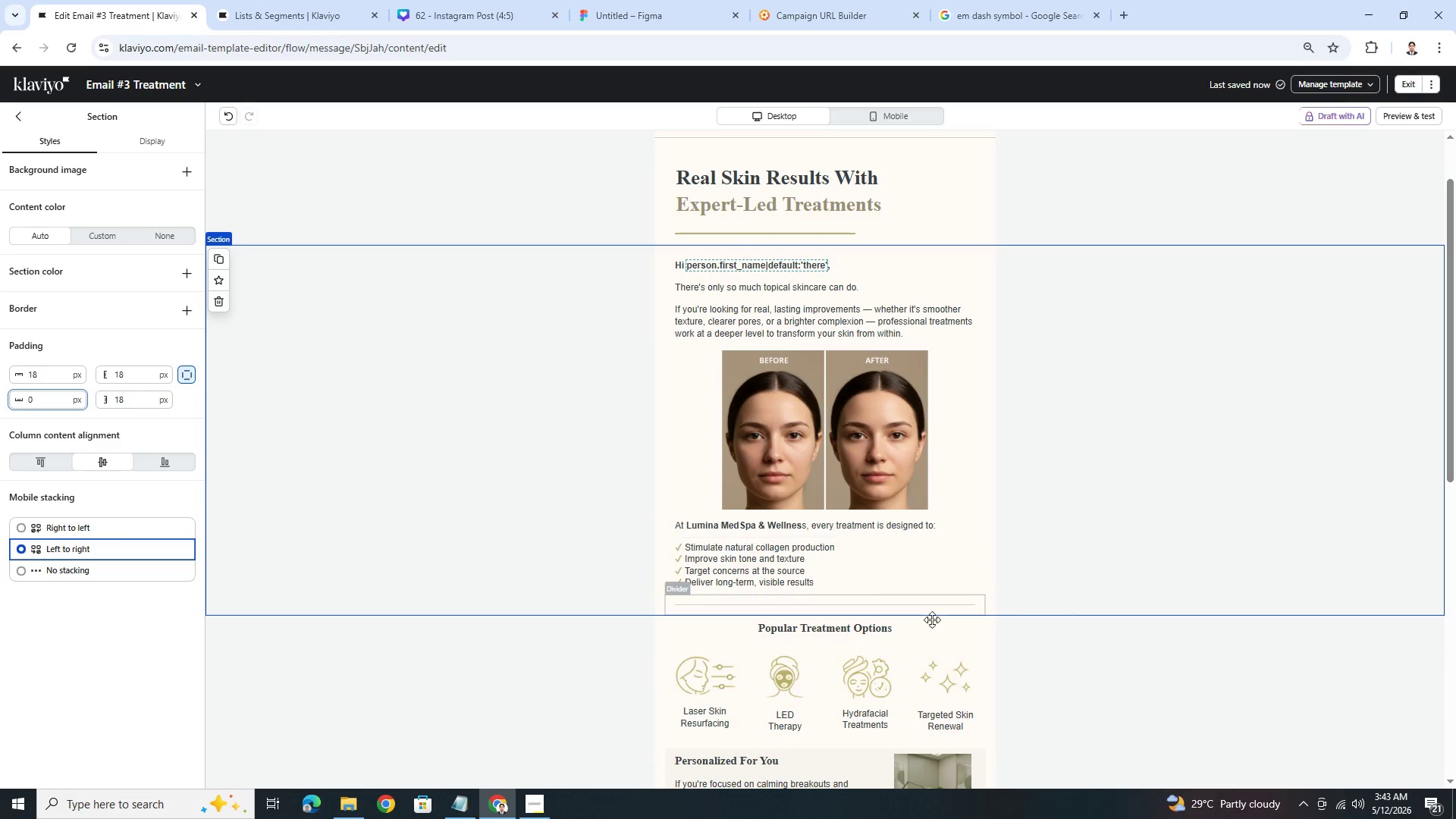 
left_click([1097, 702])
 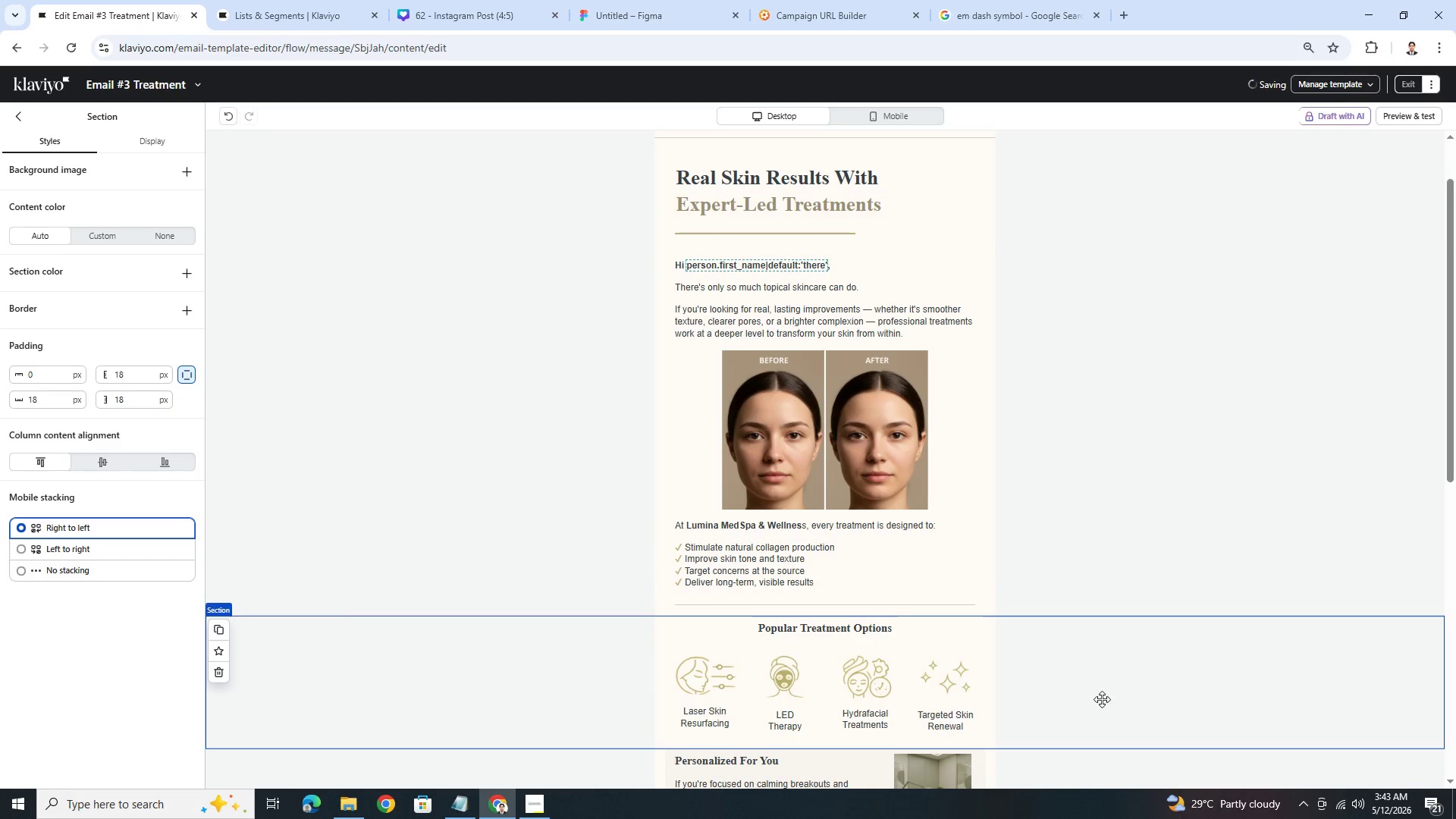 
scroll: coordinate [1102, 699], scroll_direction: down, amount: 4.0
 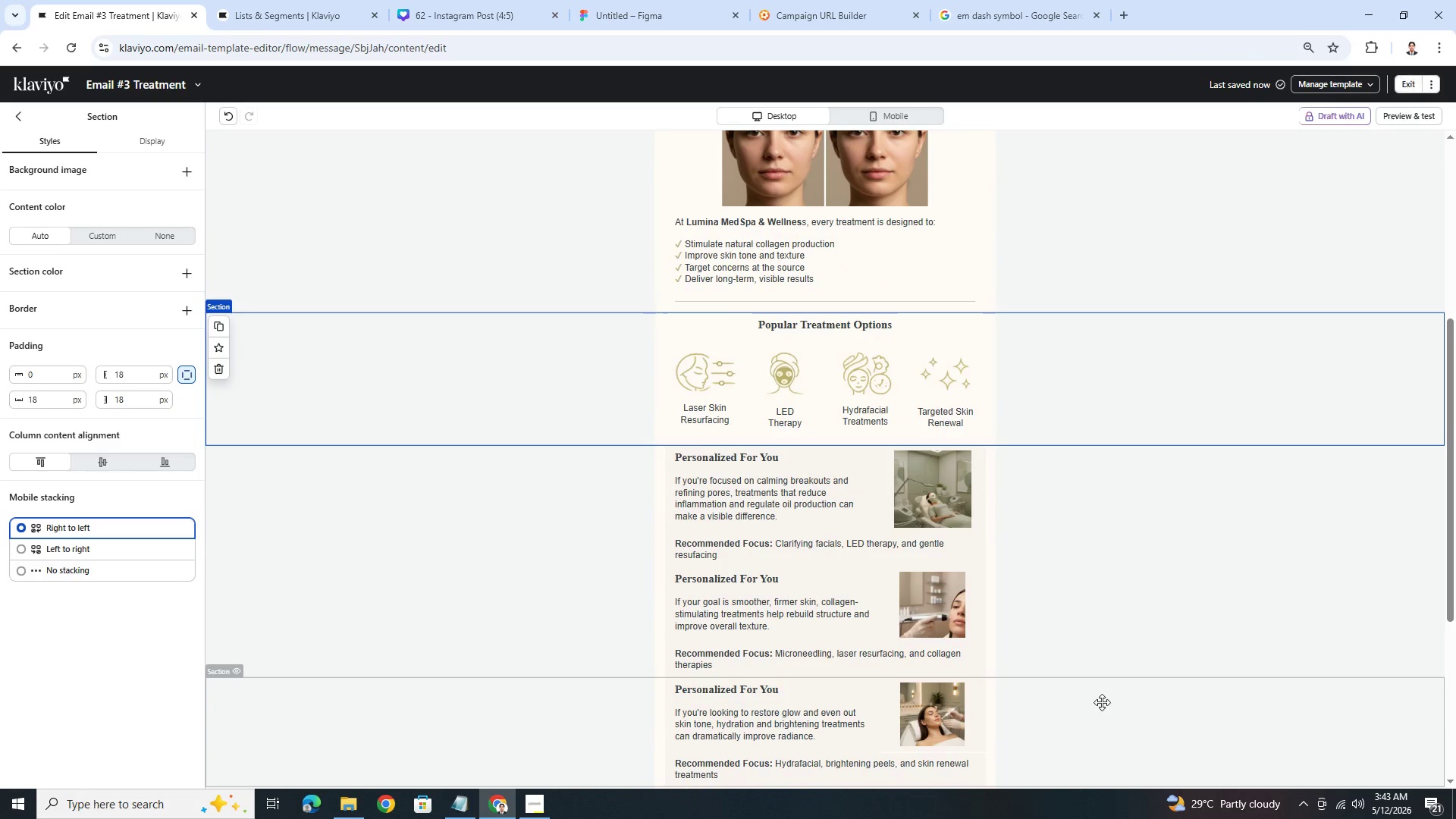 
left_click([1102, 702])
 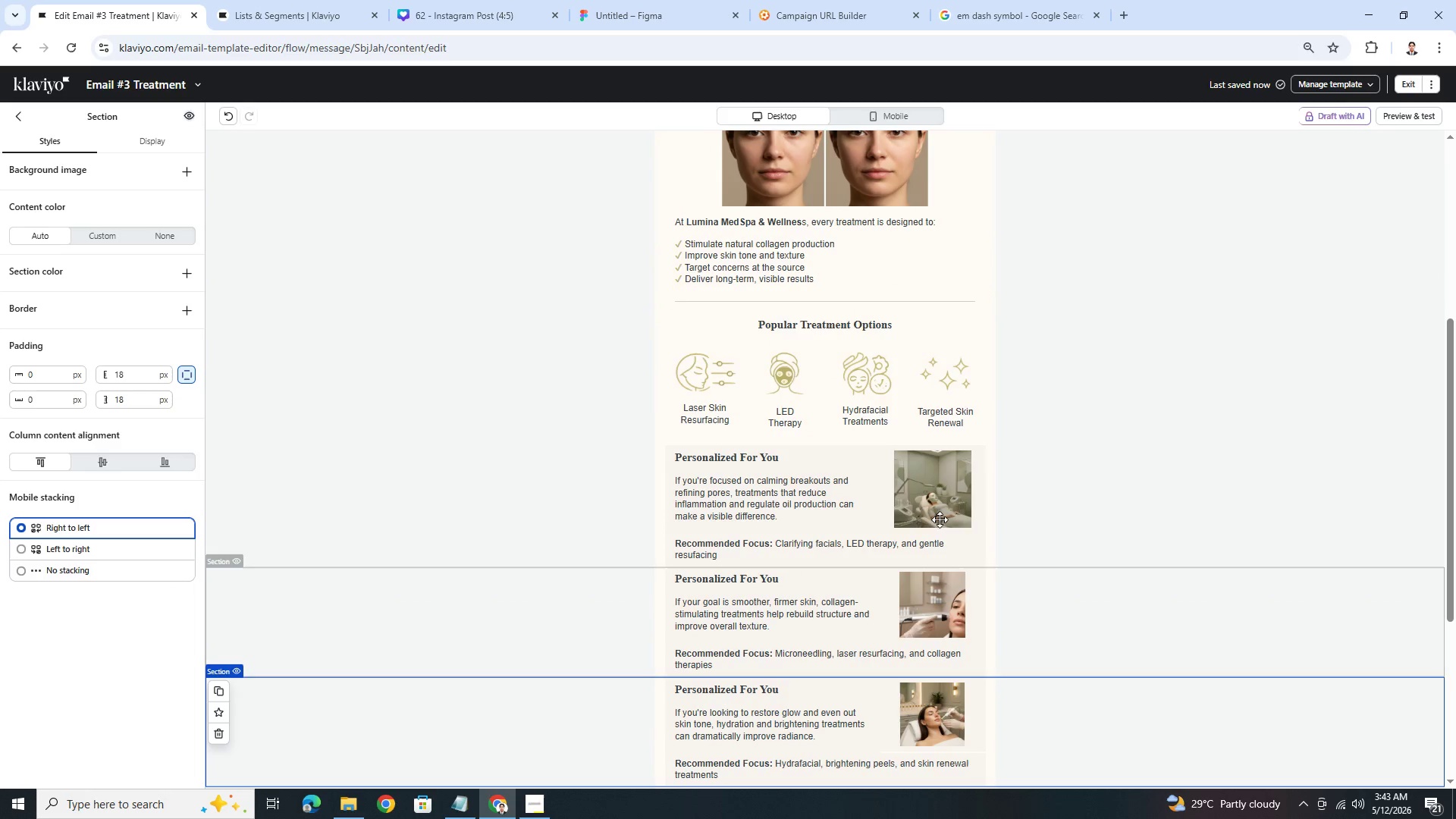 
left_click([850, 439])
 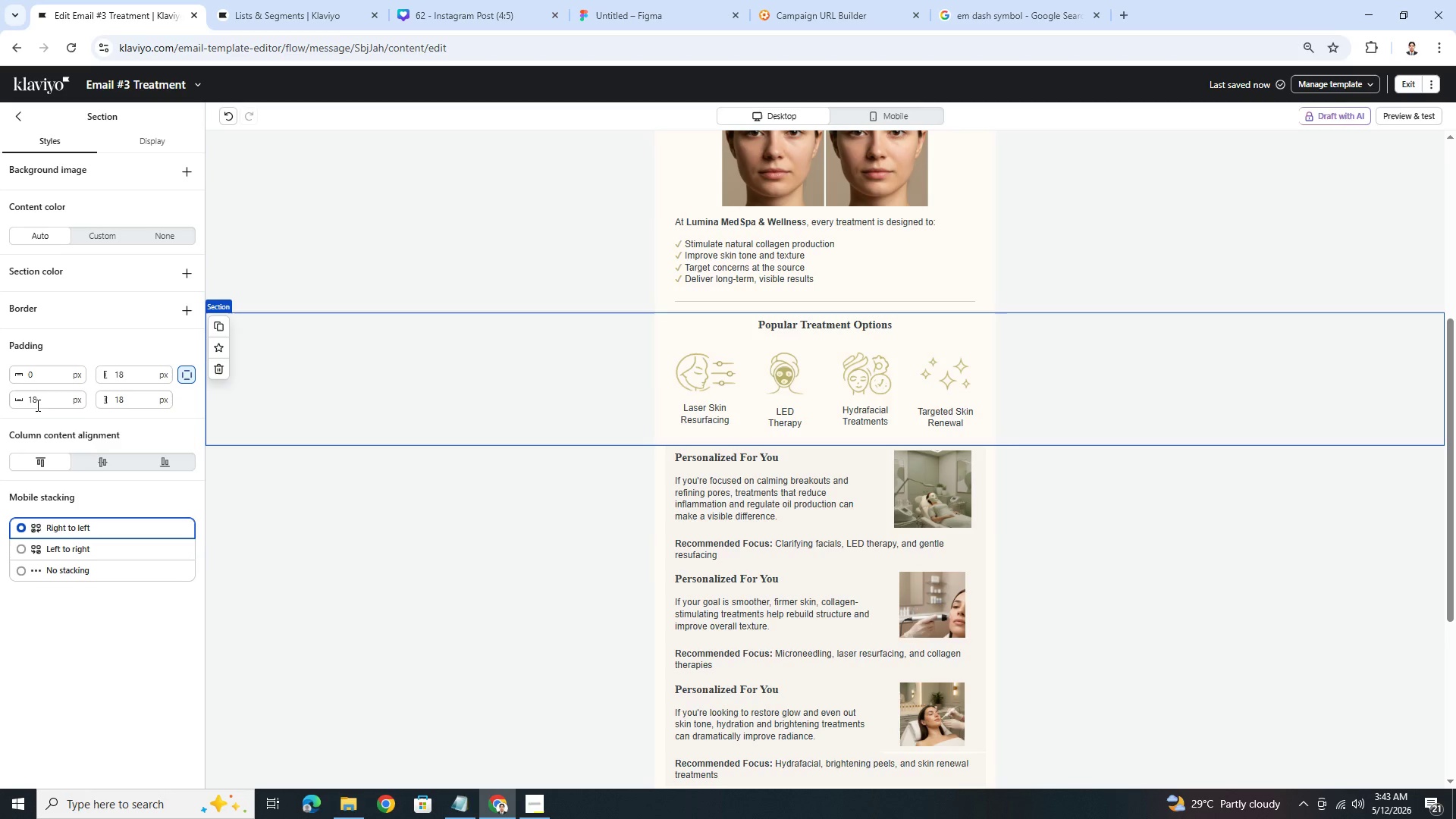 
double_click([39, 403])
 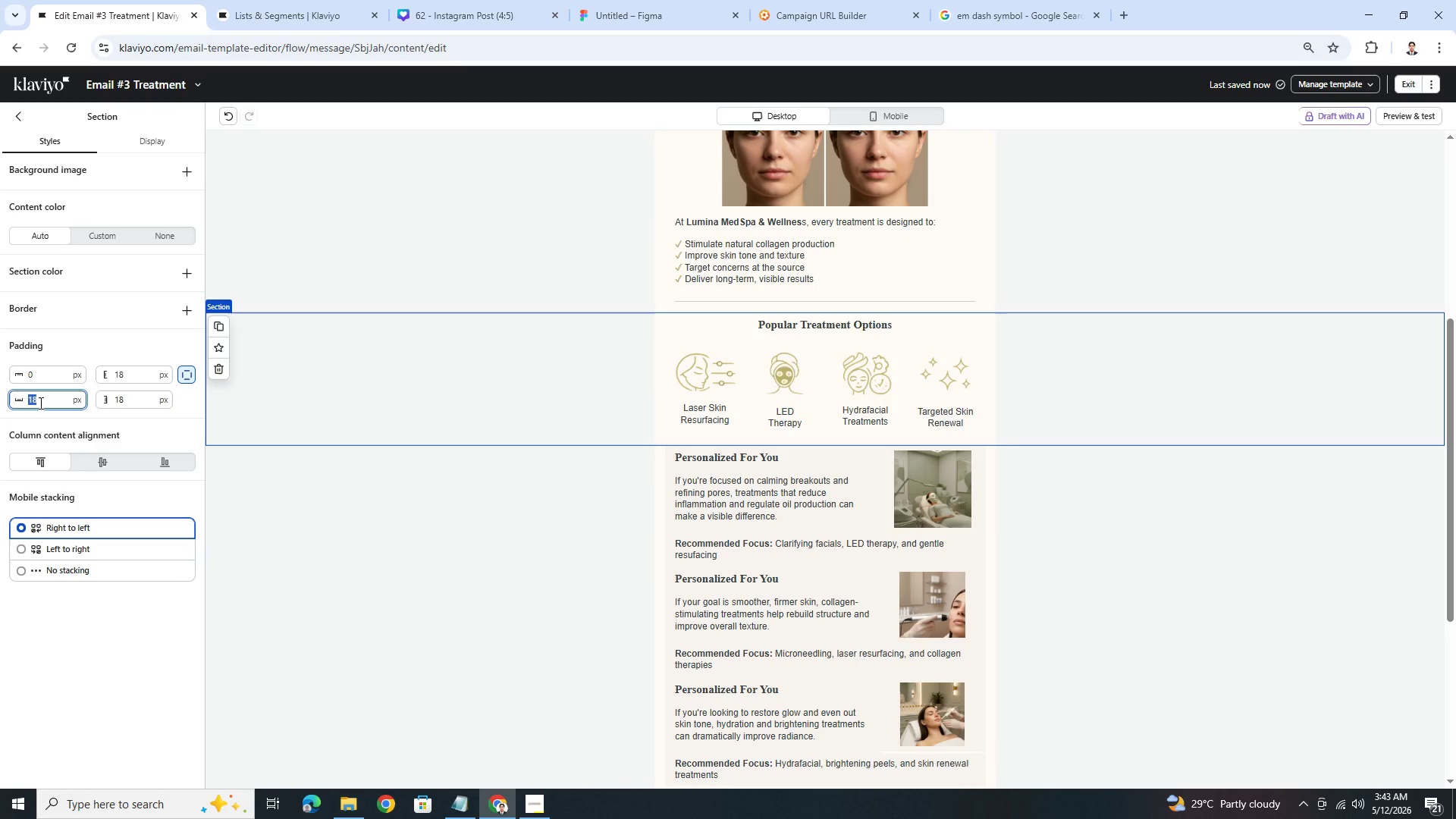 
key(Numpad2)
 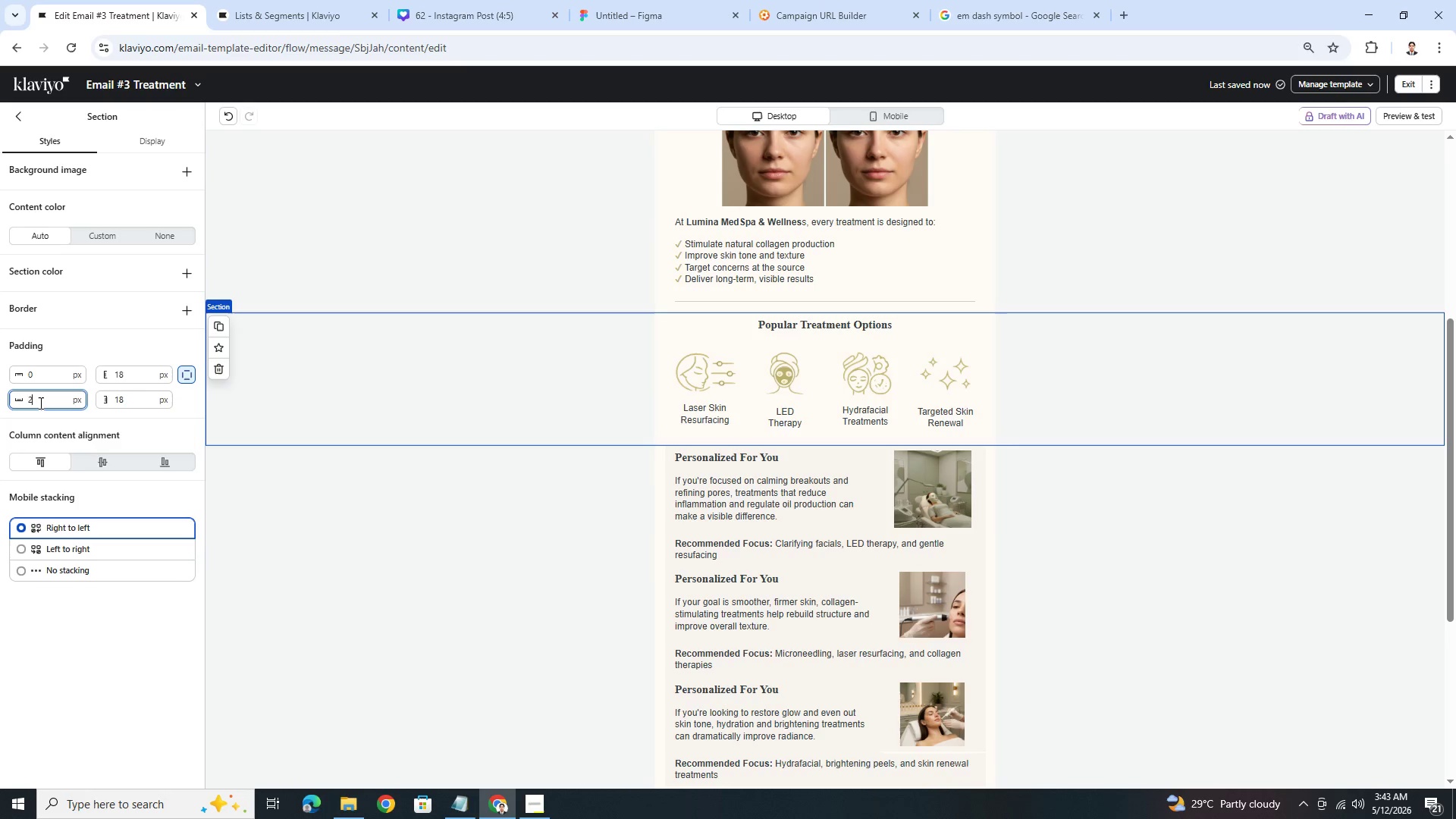 
key(Numpad8)
 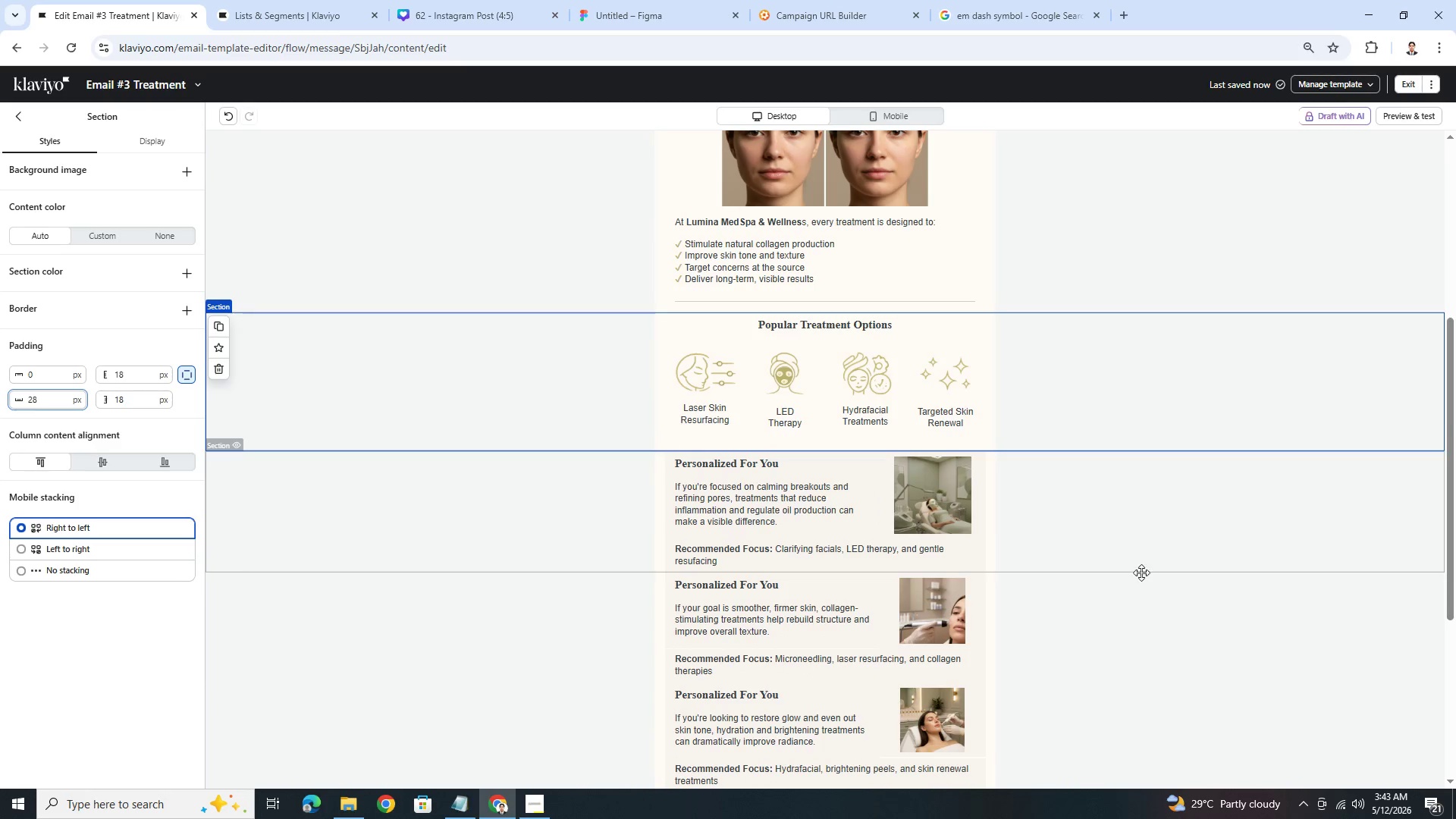 
left_click([1204, 676])
 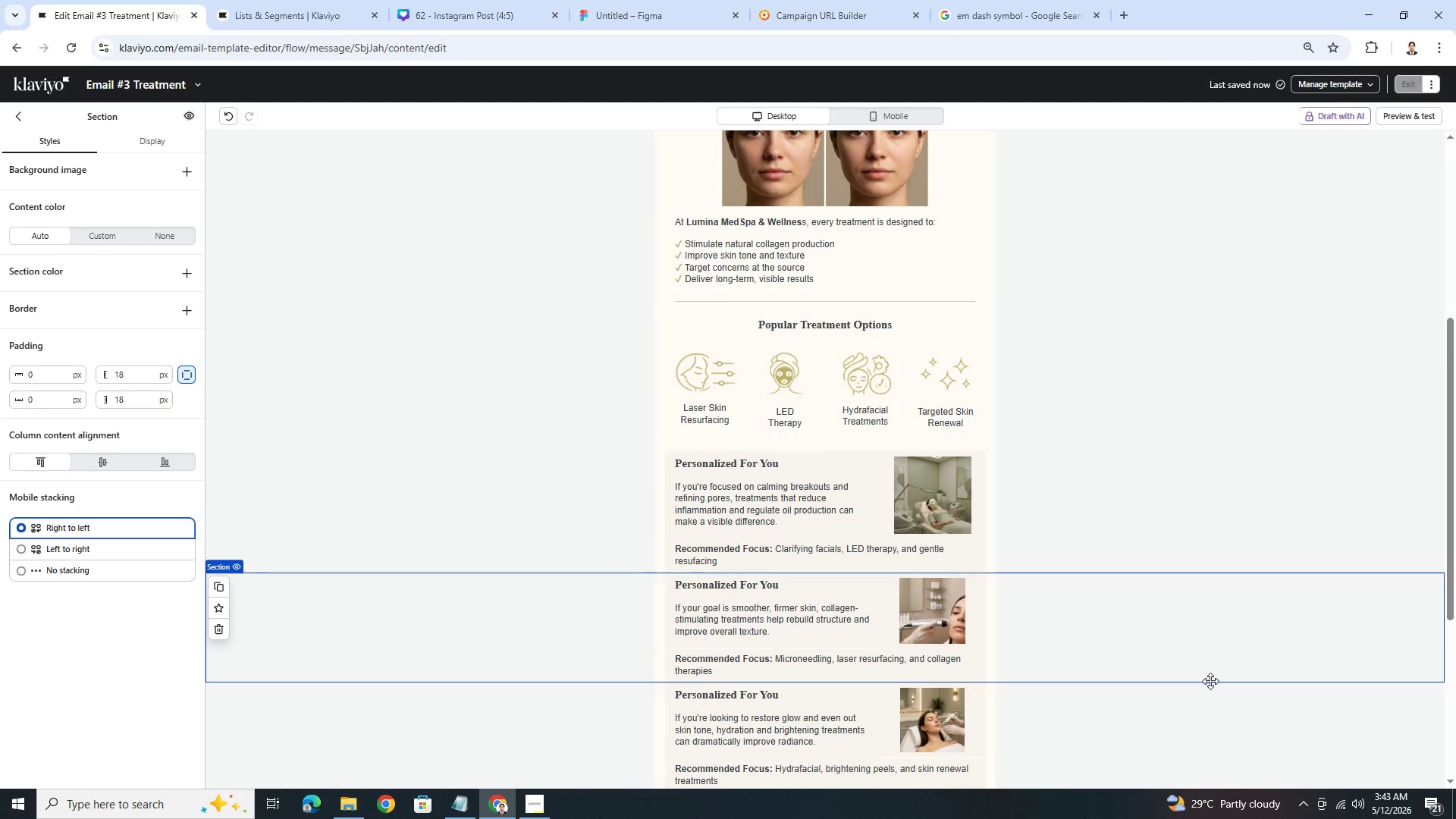 
scroll: coordinate [1097, 338], scroll_direction: up, amount: 4.0
 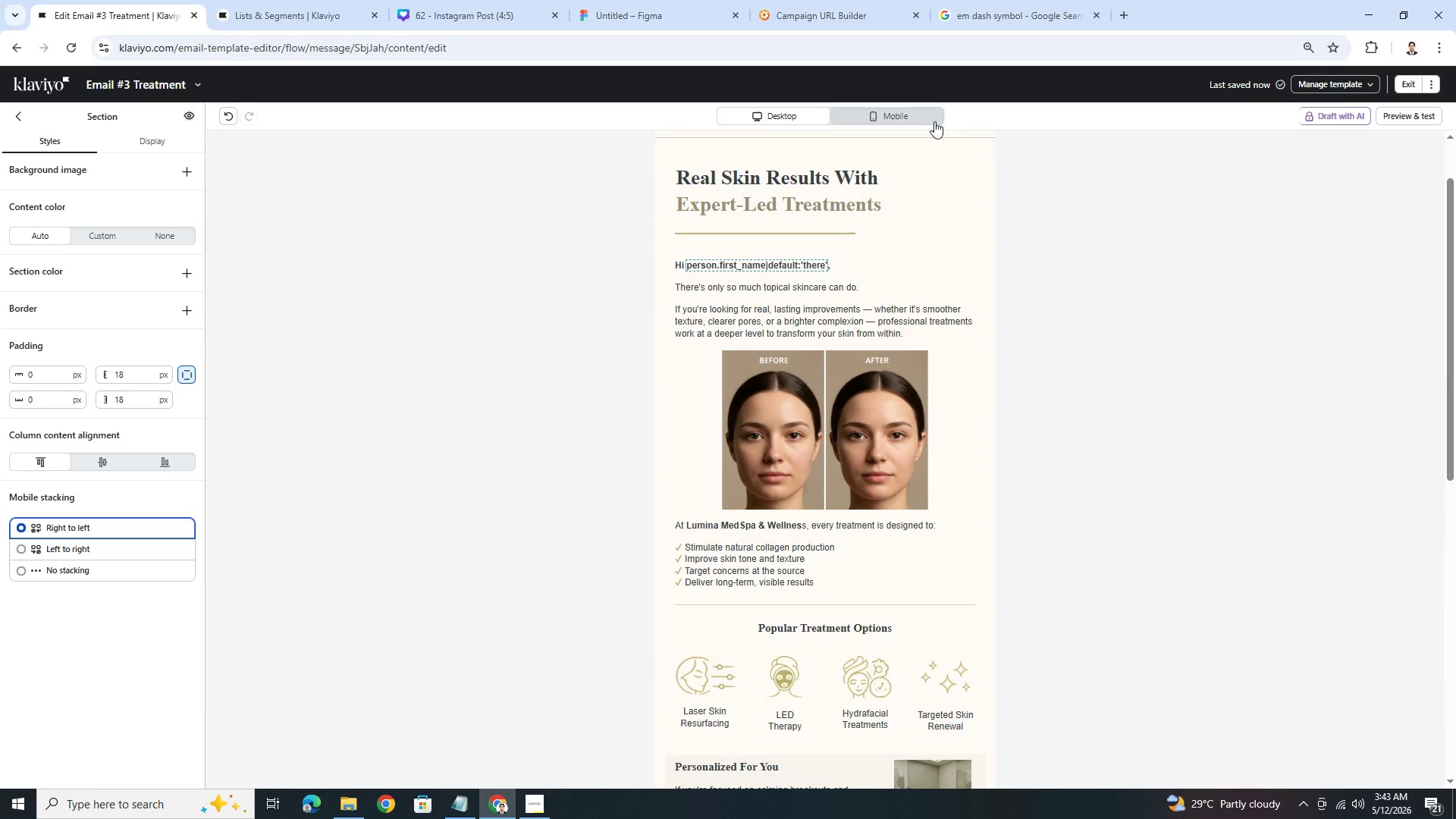 
left_click([928, 118])
 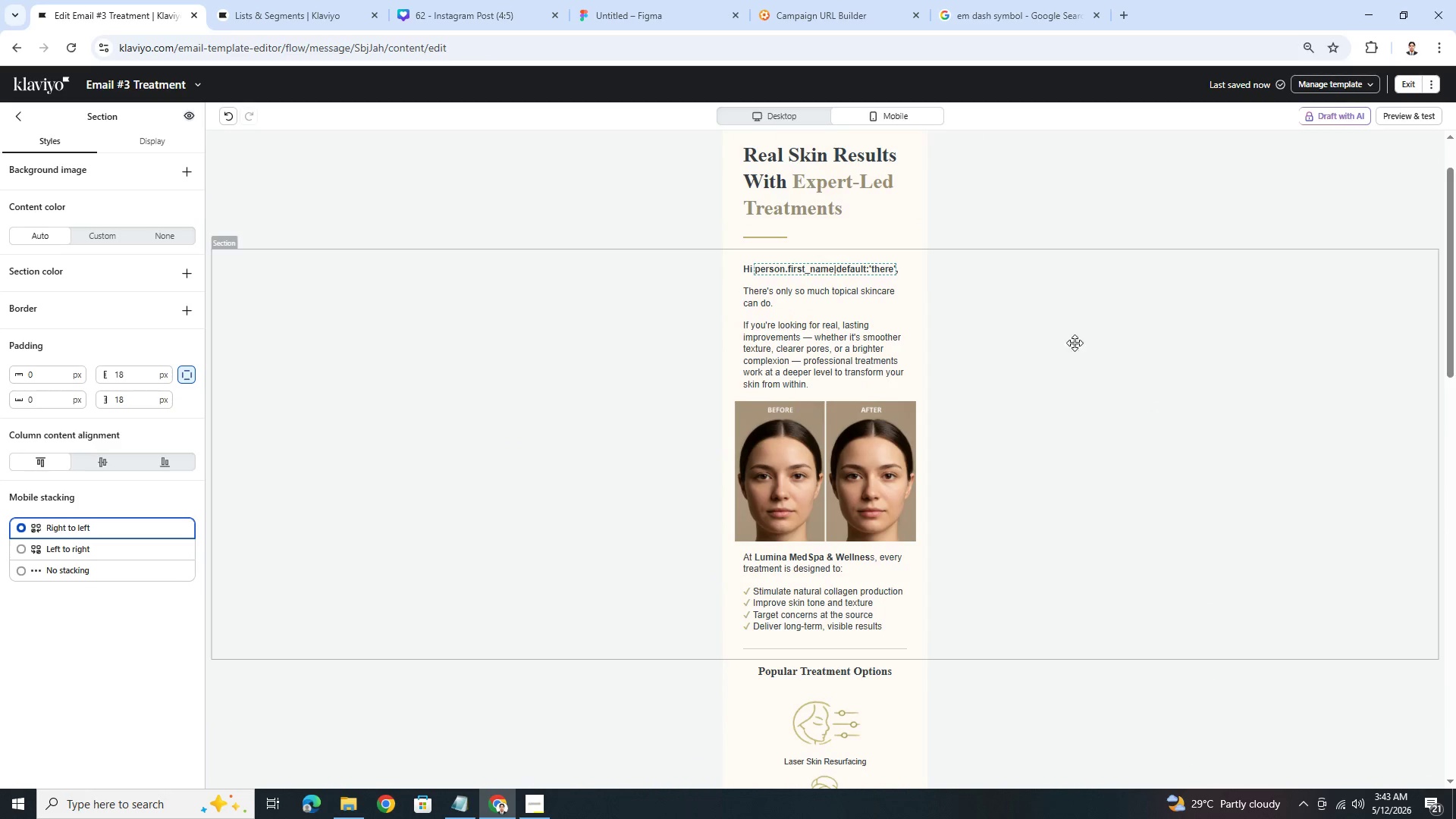 
scroll: coordinate [1087, 359], scroll_direction: down, amount: 2.0
 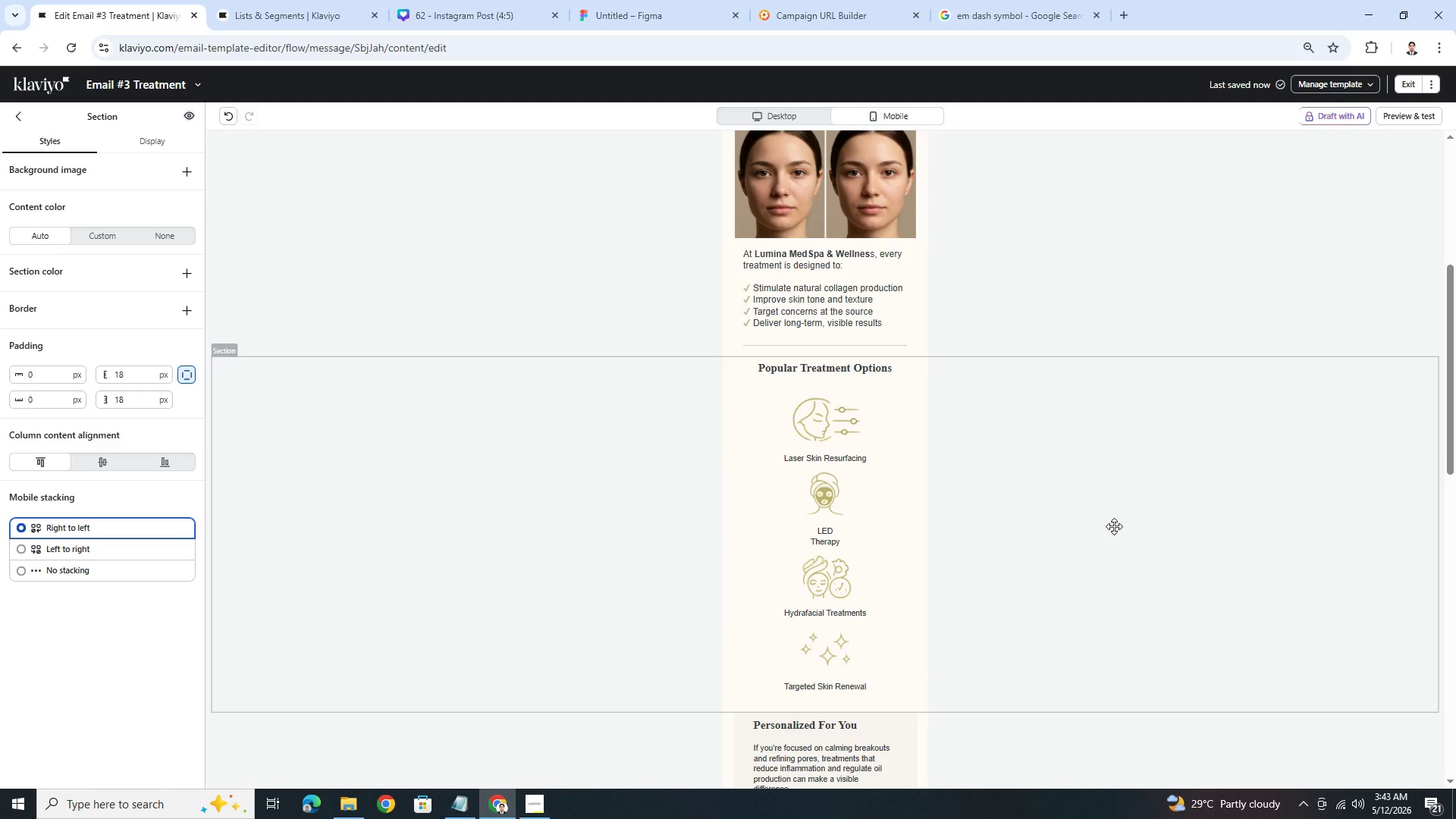 
scroll: coordinate [1115, 527], scroll_direction: up, amount: 5.0
 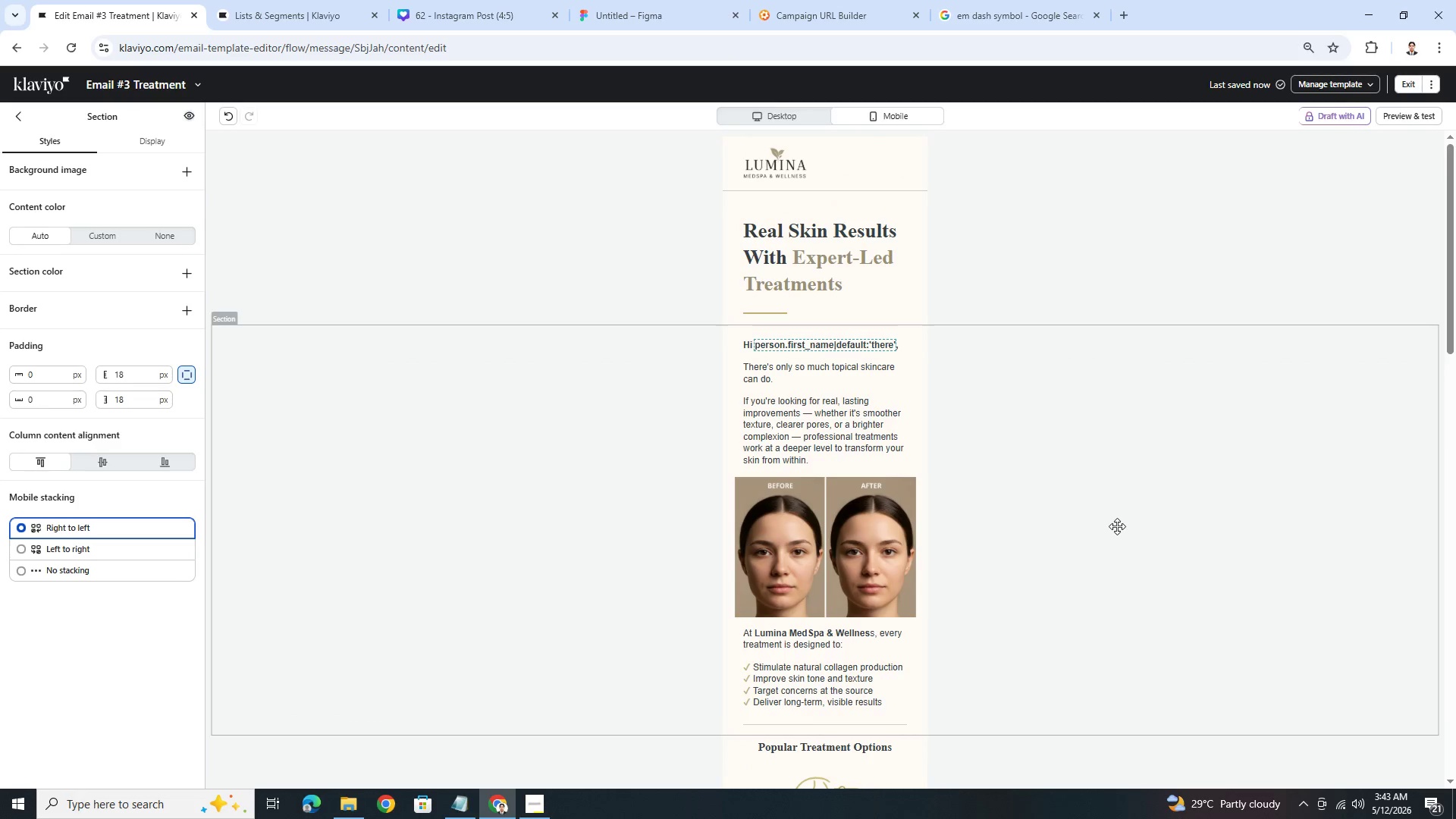 
scroll: coordinate [1117, 526], scroll_direction: down, amount: 2.0
 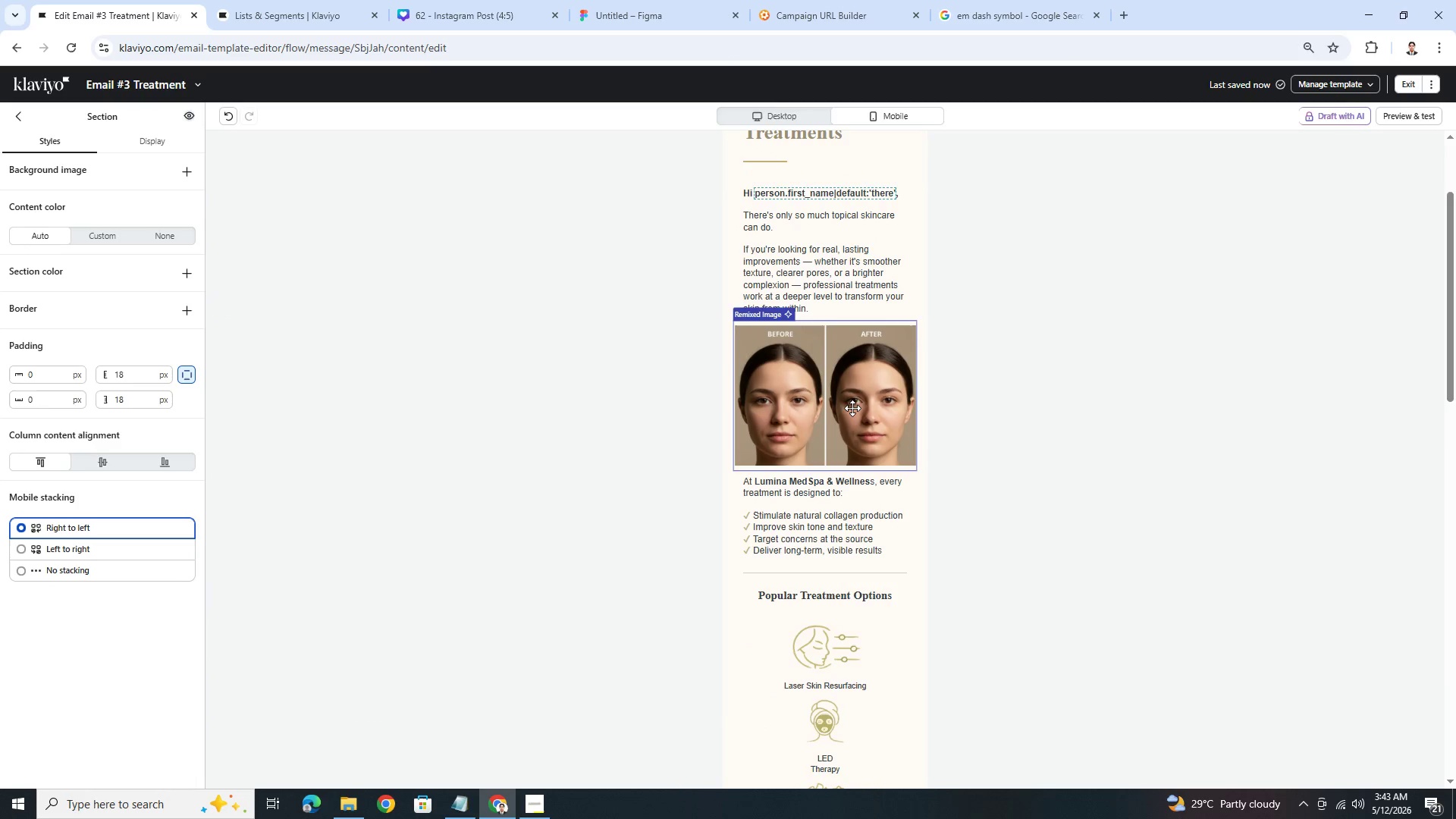 
left_click([849, 406])
 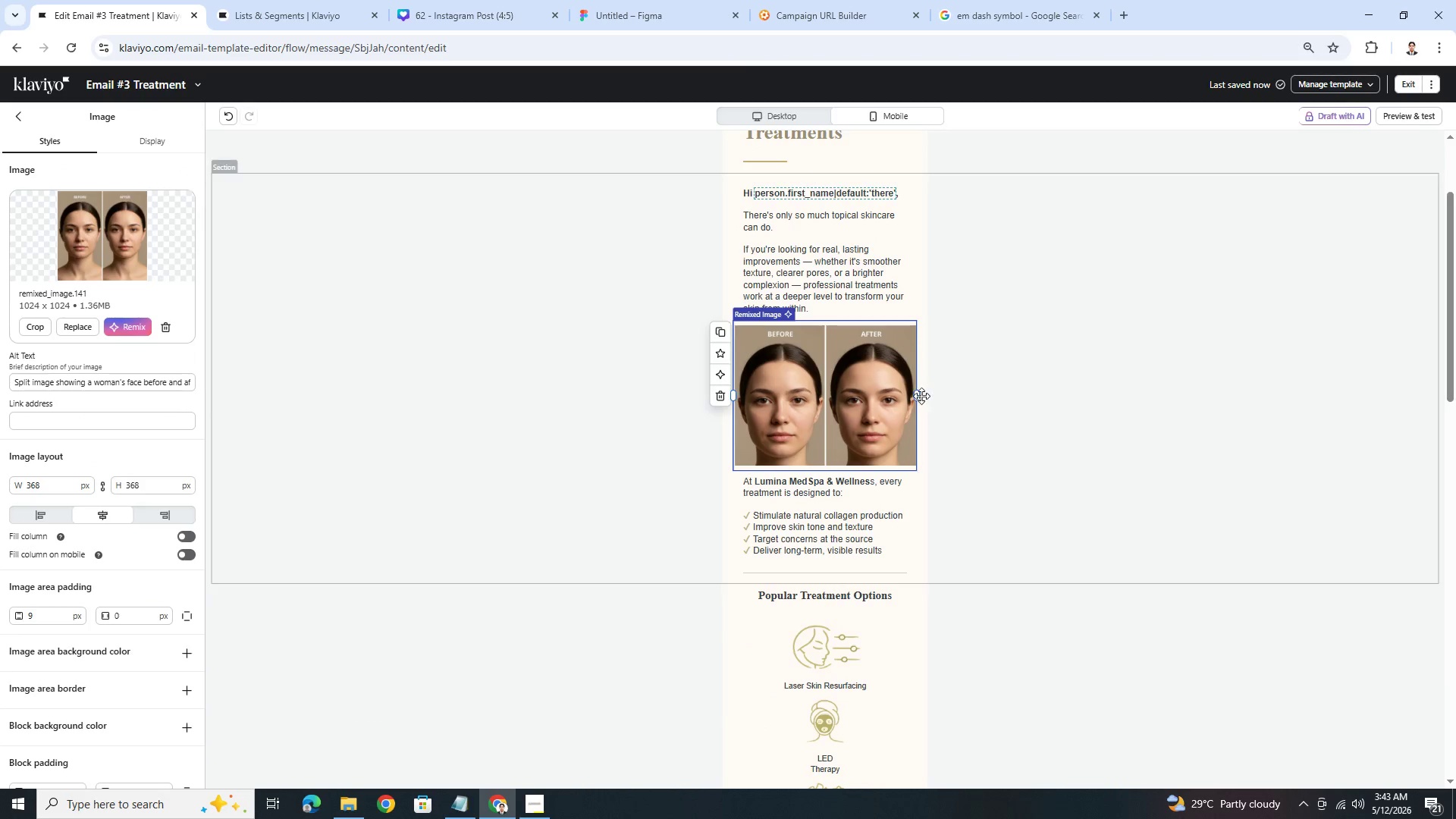 
left_click_drag(start_coordinate=[917, 395], to_coordinate=[893, 396])
 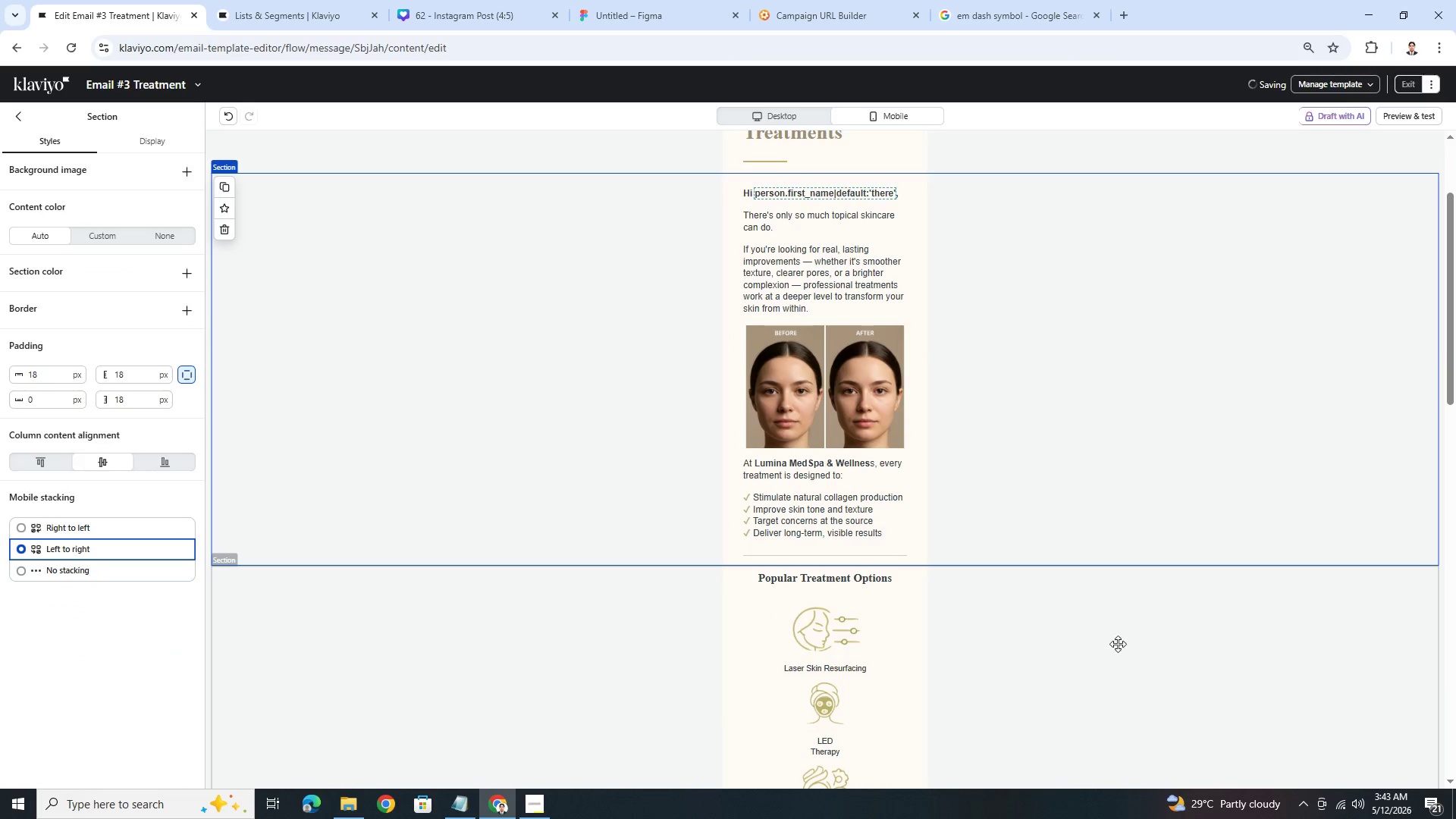 
scroll: coordinate [1120, 632], scroll_direction: up, amount: 2.0
 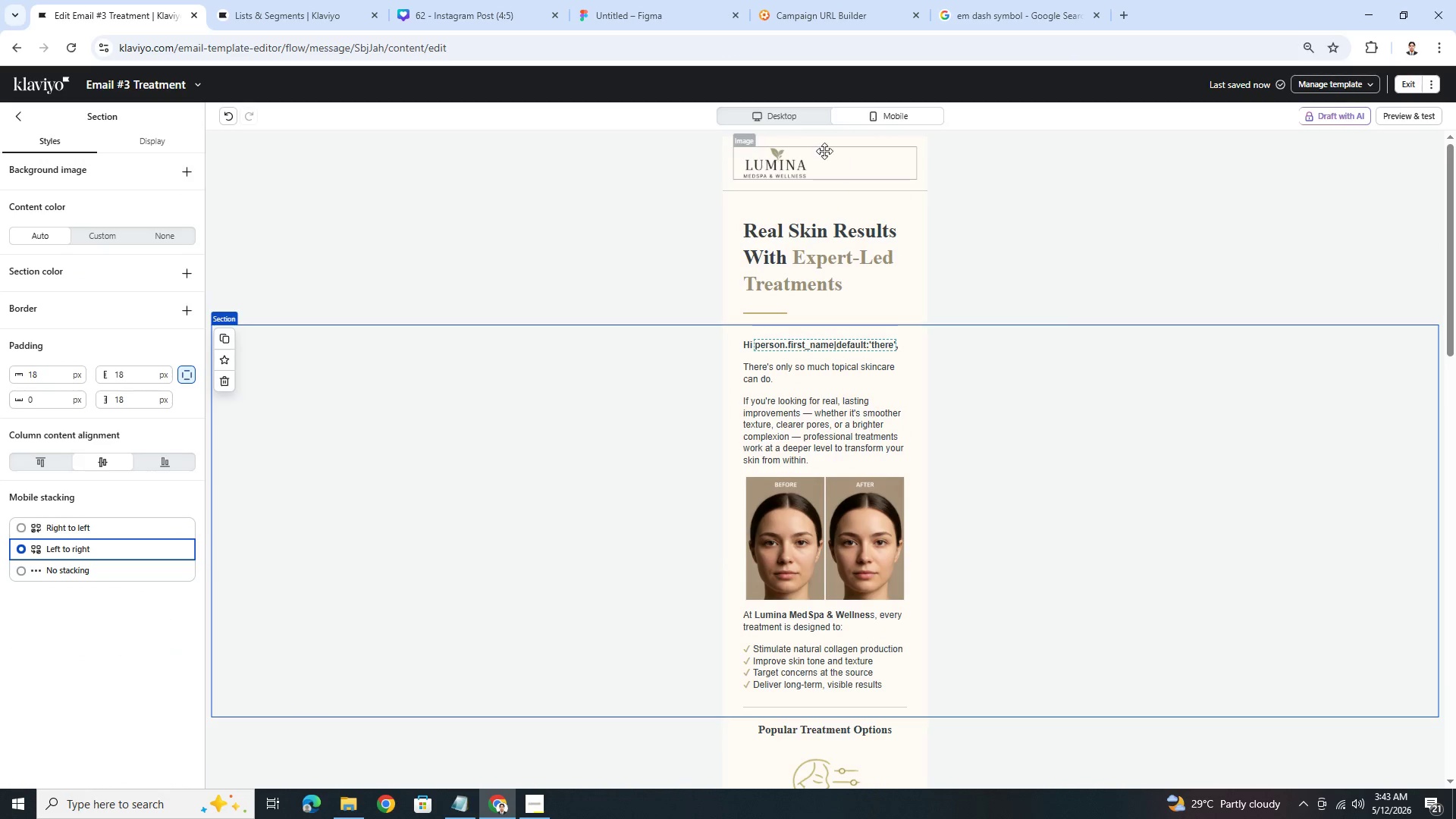 
left_click([784, 117])
 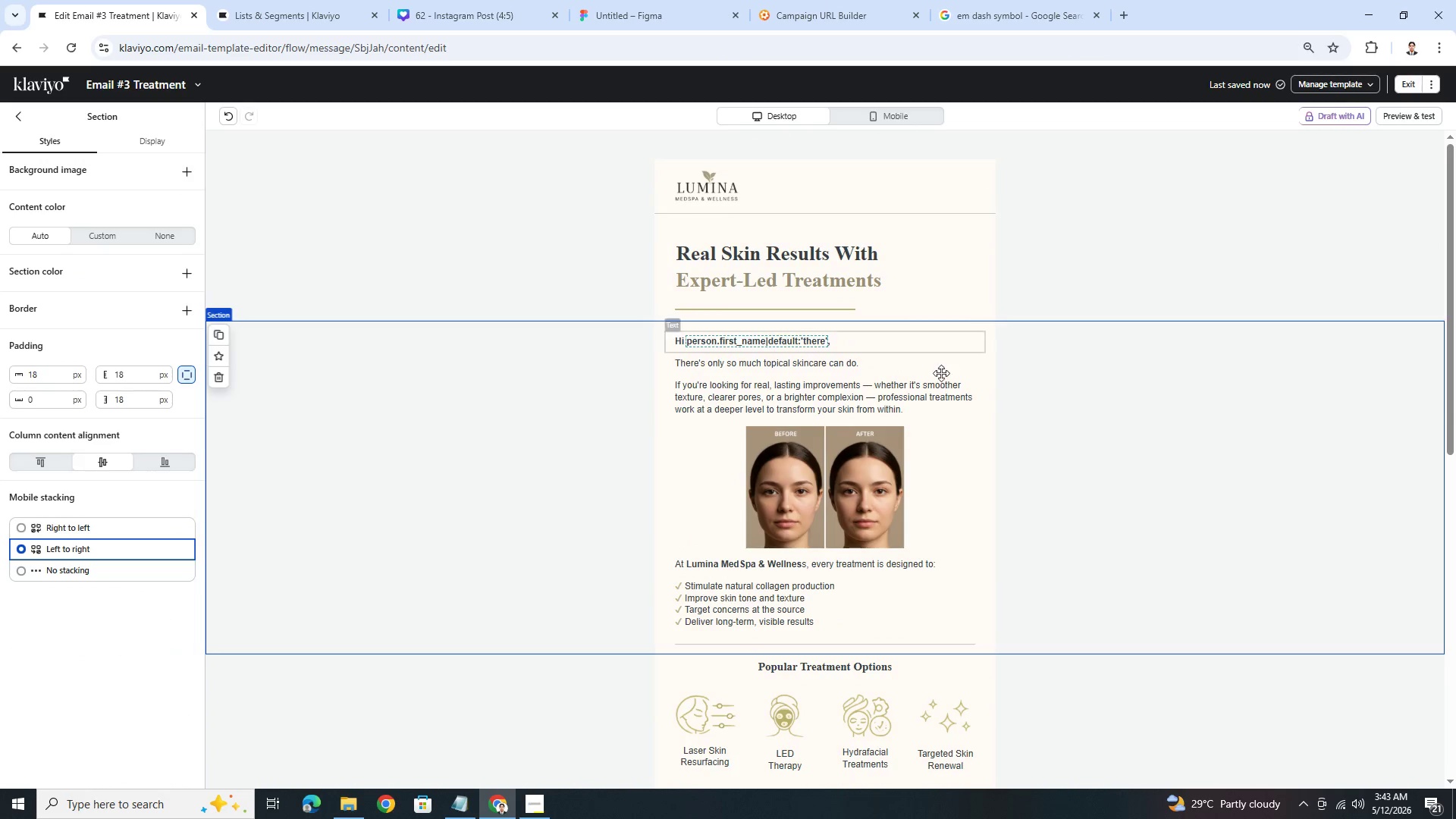 
scroll: coordinate [971, 447], scroll_direction: down, amount: 3.0
 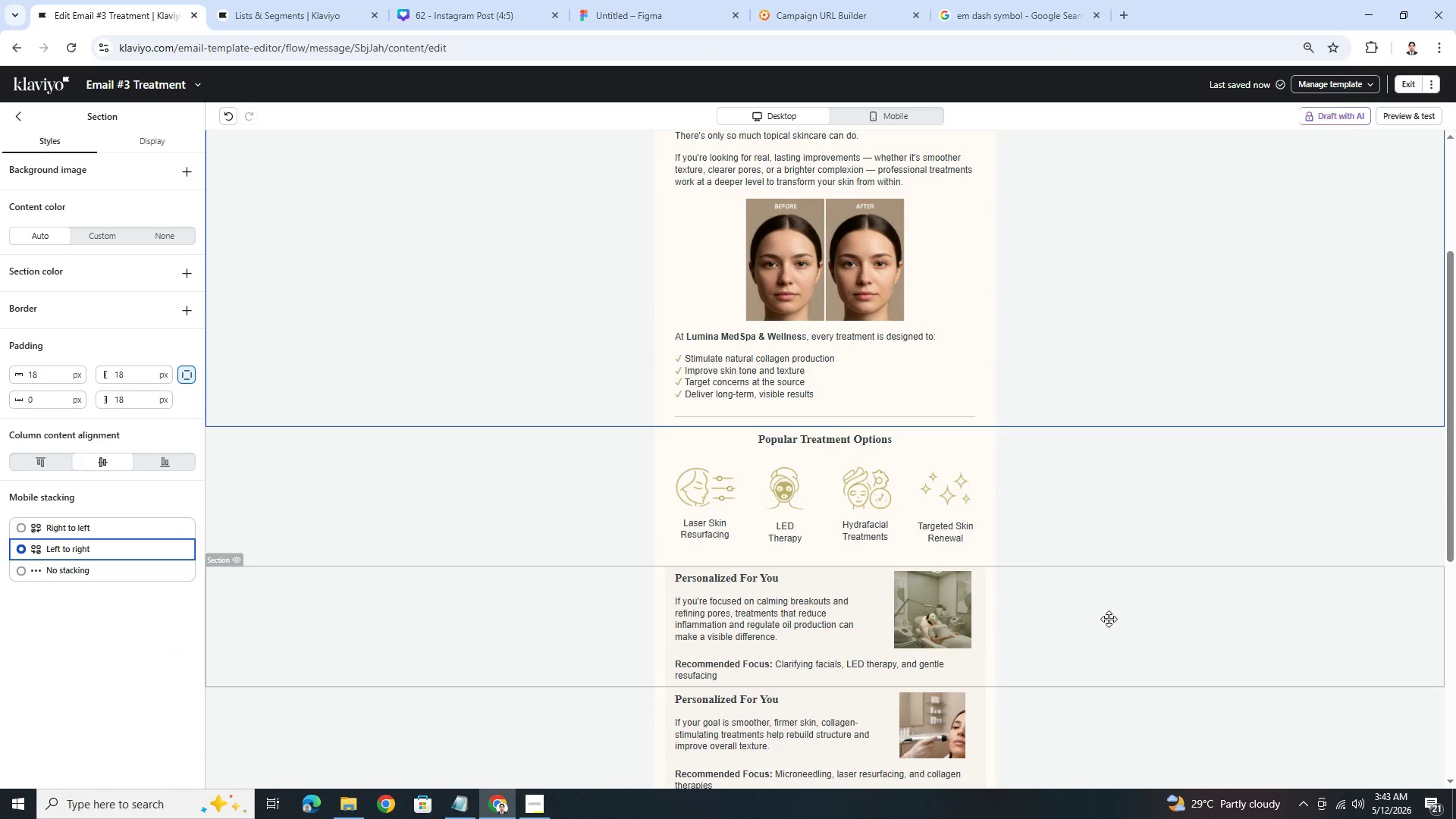 
scroll: coordinate [1106, 604], scroll_direction: up, amount: 2.0
 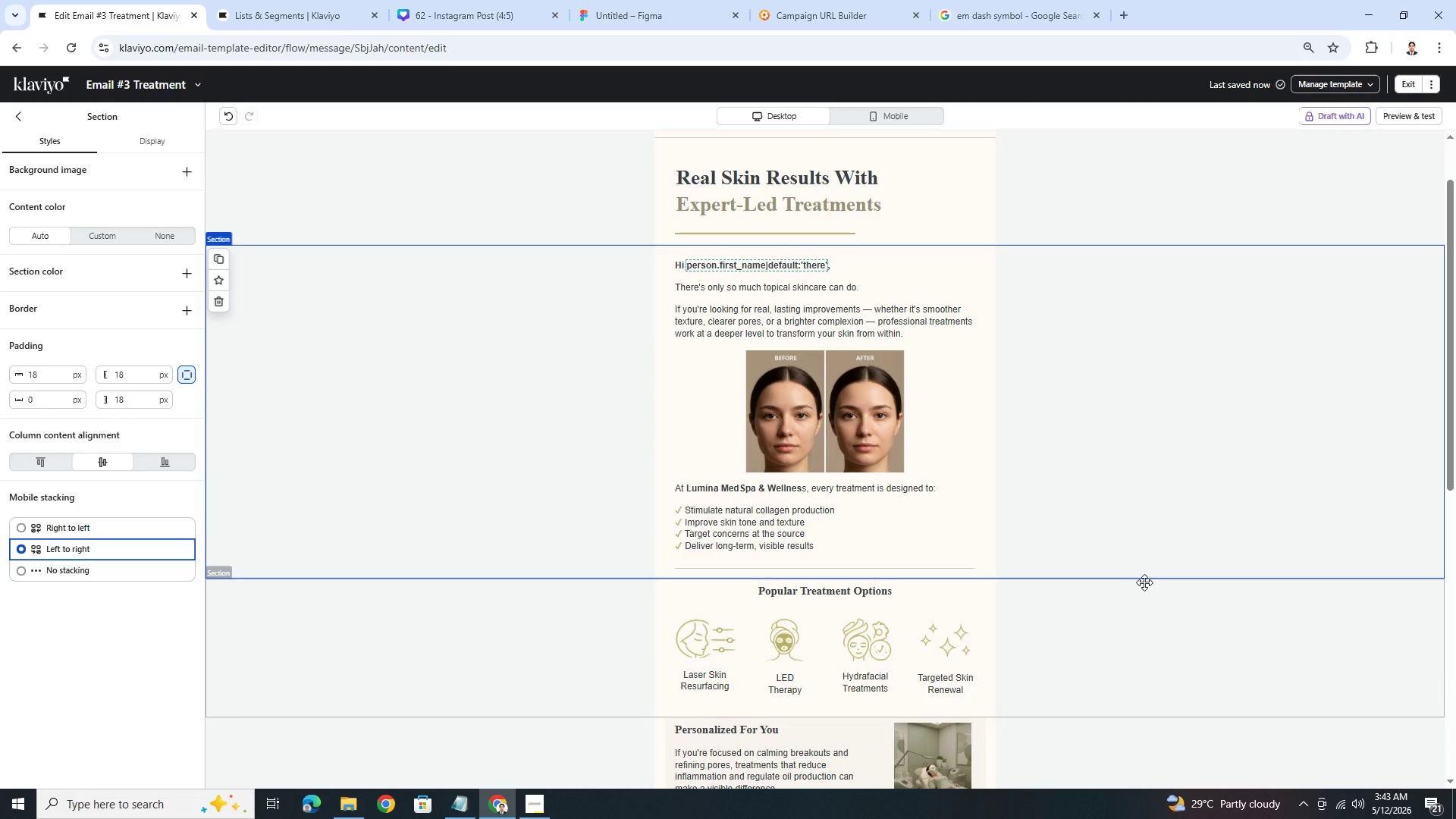 
left_click([905, 440])
 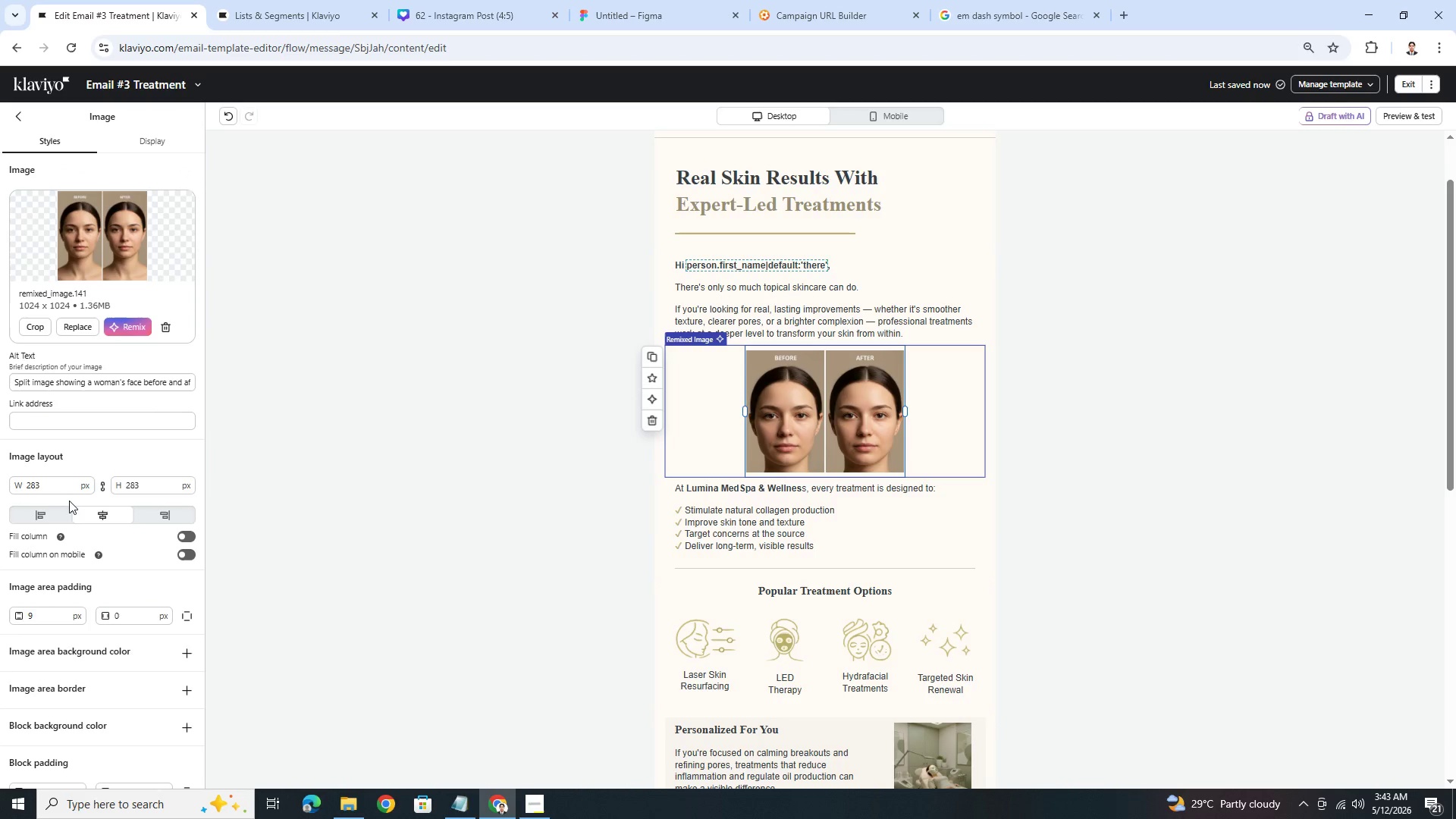 
left_click([56, 511])
 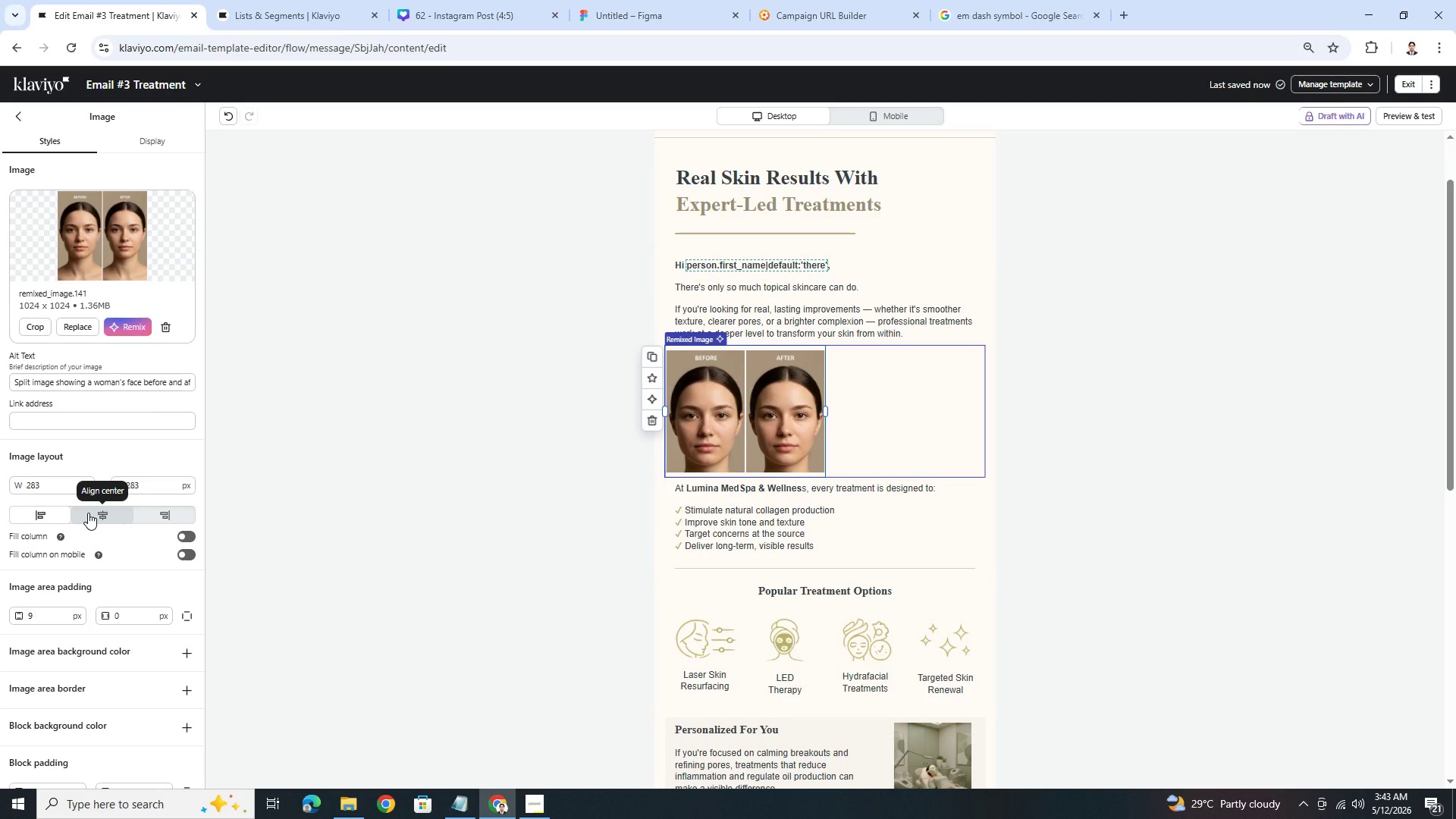 
left_click([89, 513])
 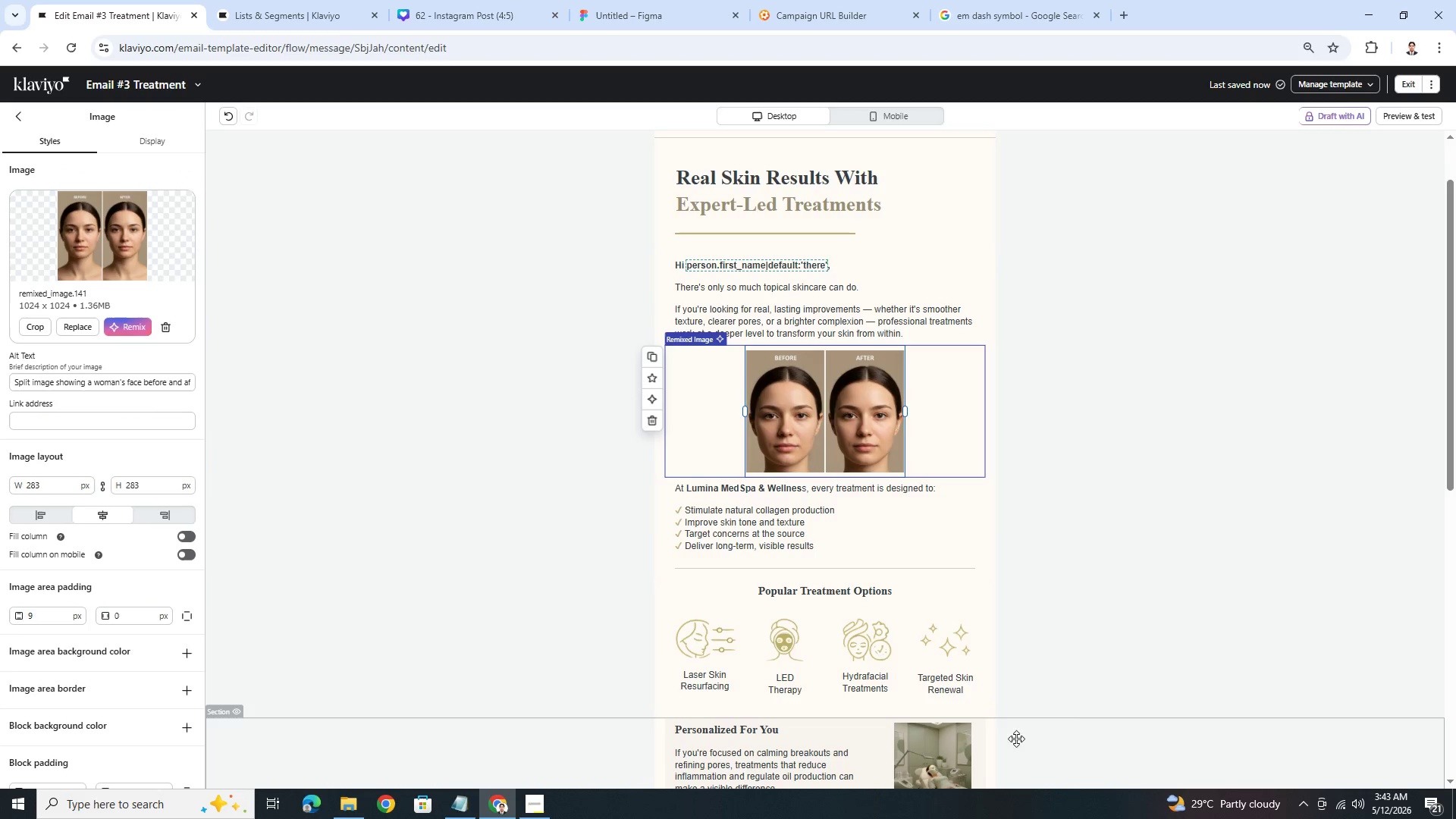 
left_click([1076, 723])
 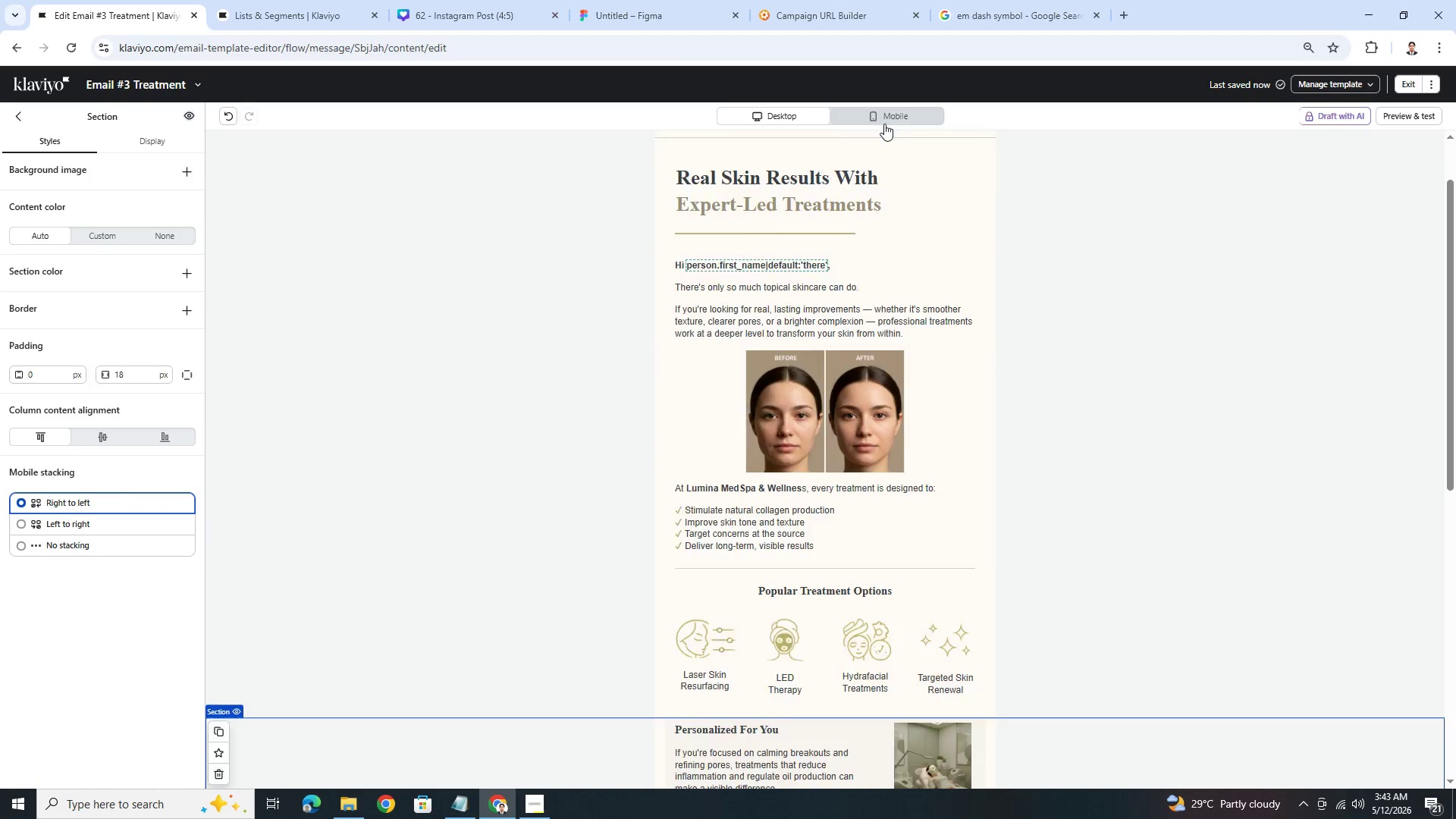 
scroll: coordinate [1025, 417], scroll_direction: down, amount: 11.0
 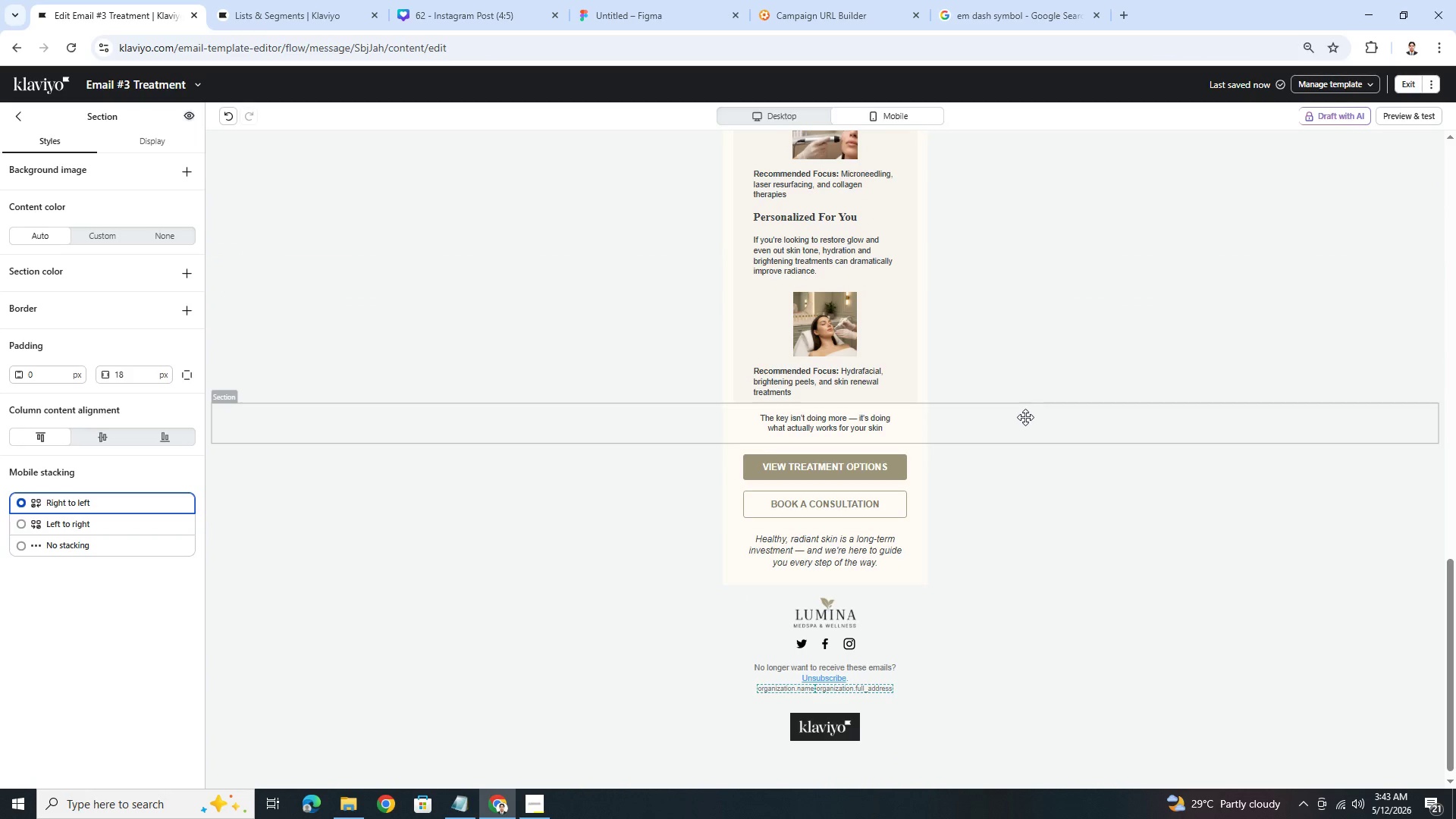 
scroll: coordinate [1025, 417], scroll_direction: up, amount: 6.0
 